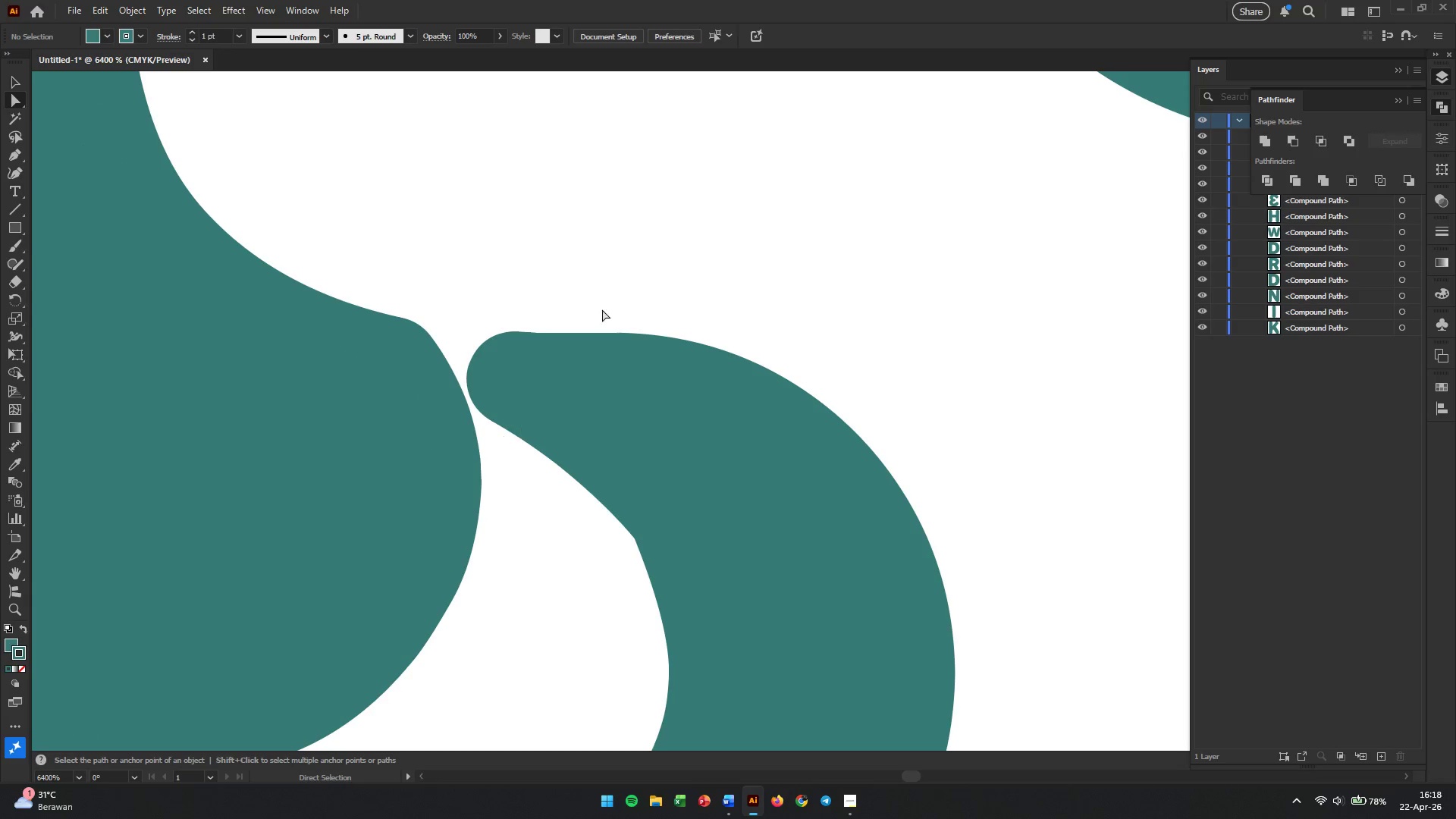 
left_click_drag(start_coordinate=[603, 300], to_coordinate=[626, 533])
 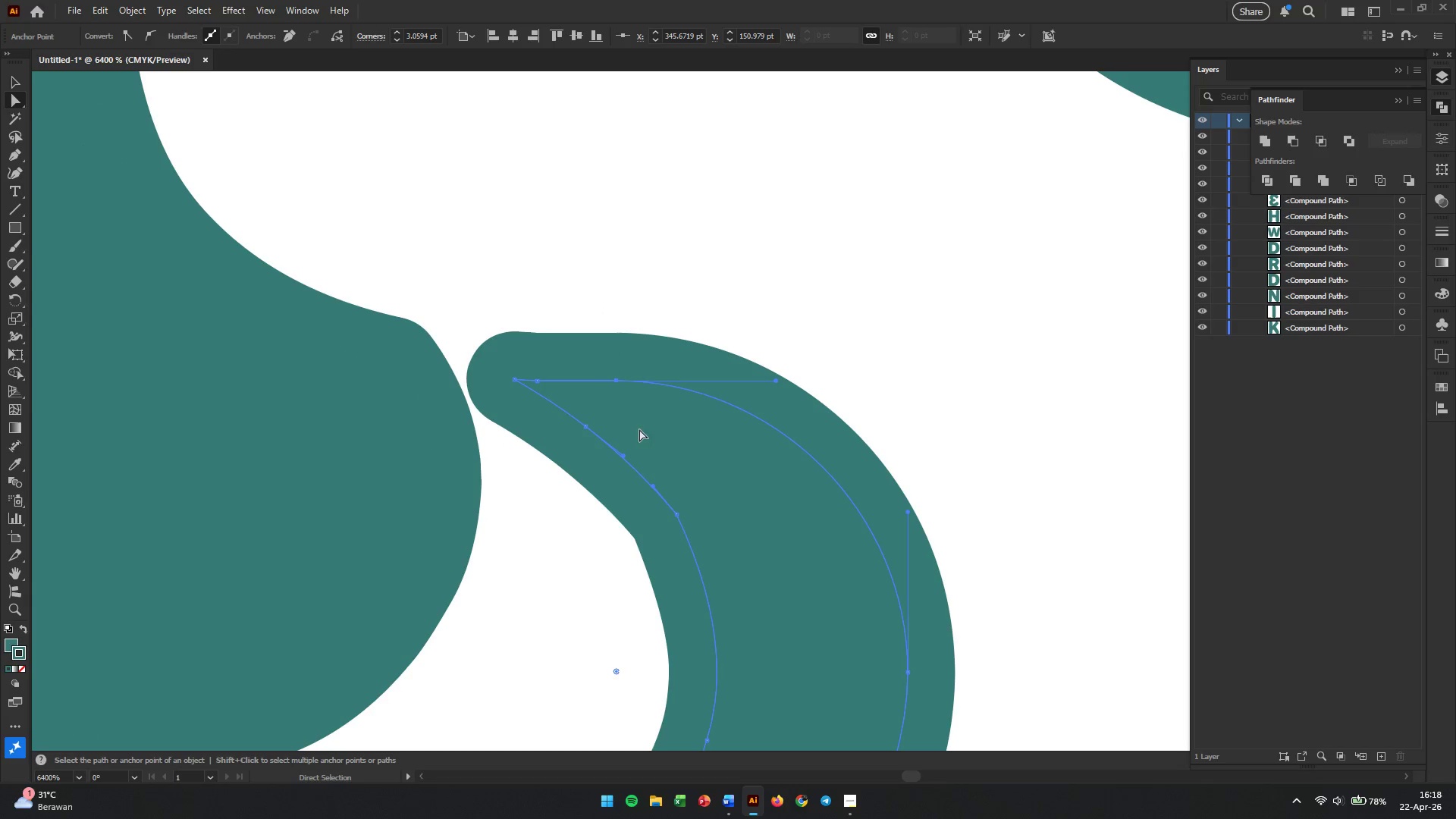 
hold_key(key=AltLeft, duration=0.34)
scroll: coordinate [608, 407], scroll_direction: up, amount: 1.0
 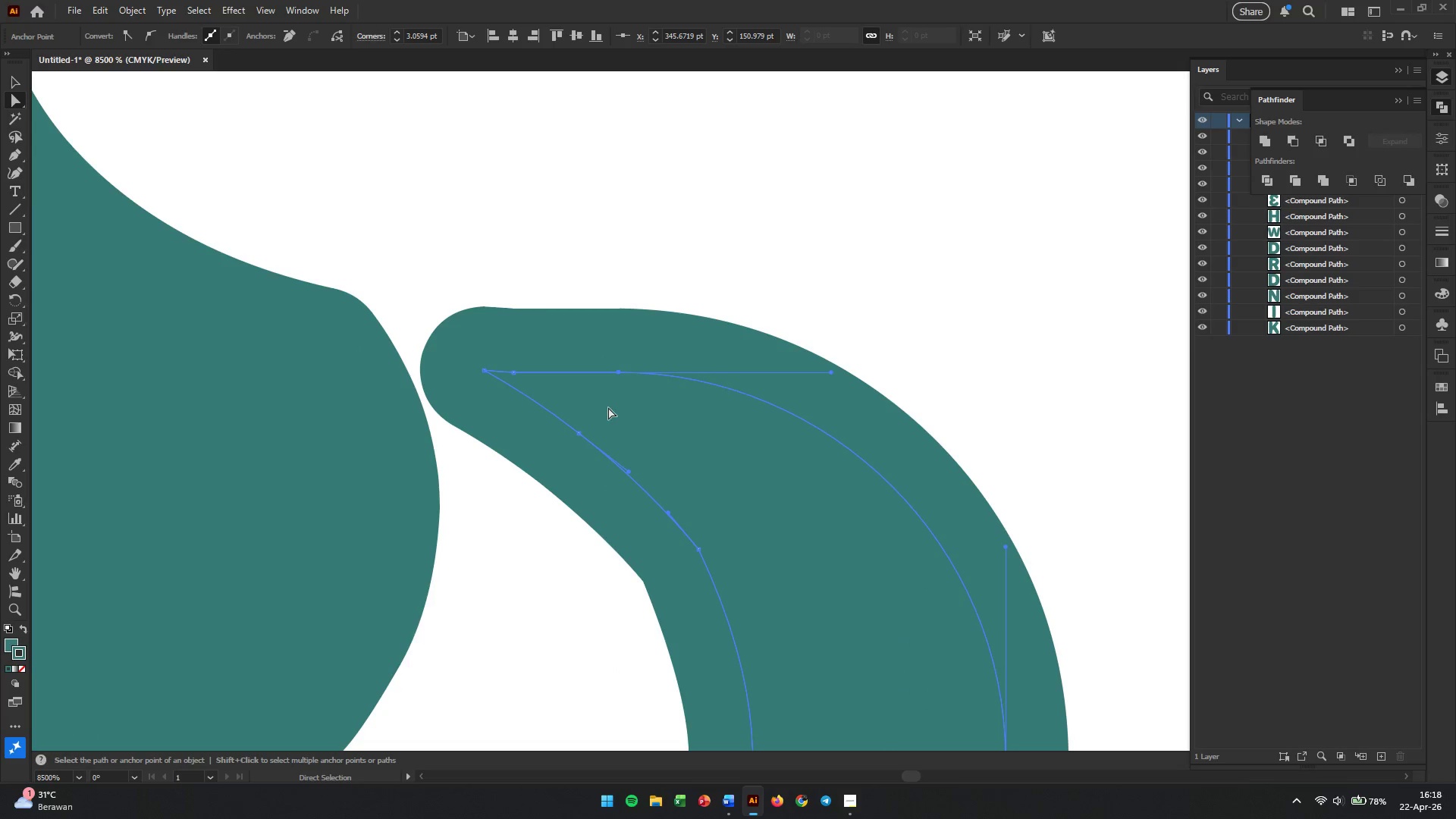 
key(Alt+AltLeft)
 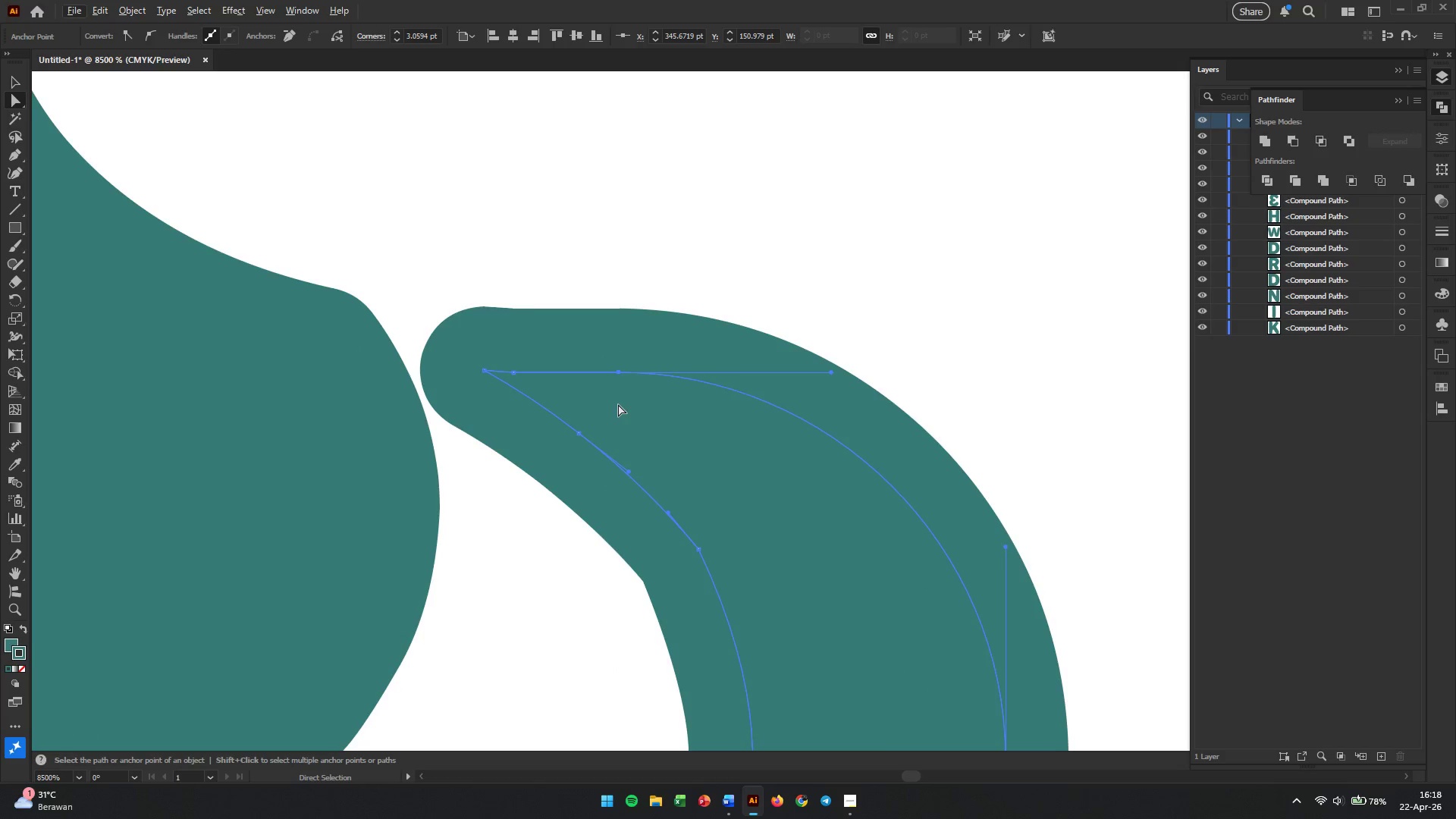 
hold_key(key=AltLeft, duration=0.84)
 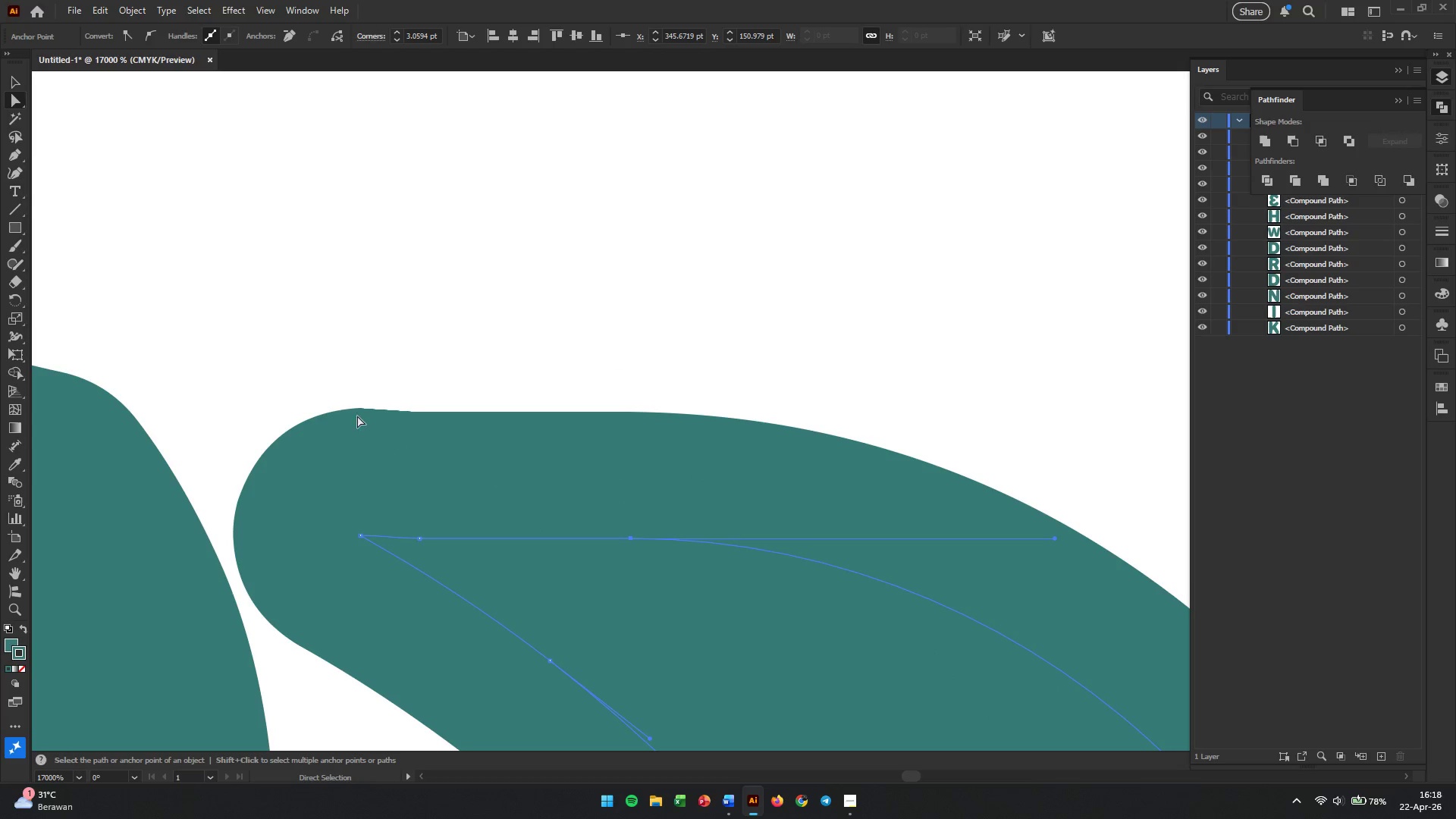 
scroll: coordinate [514, 481], scroll_direction: up, amount: 3.0
 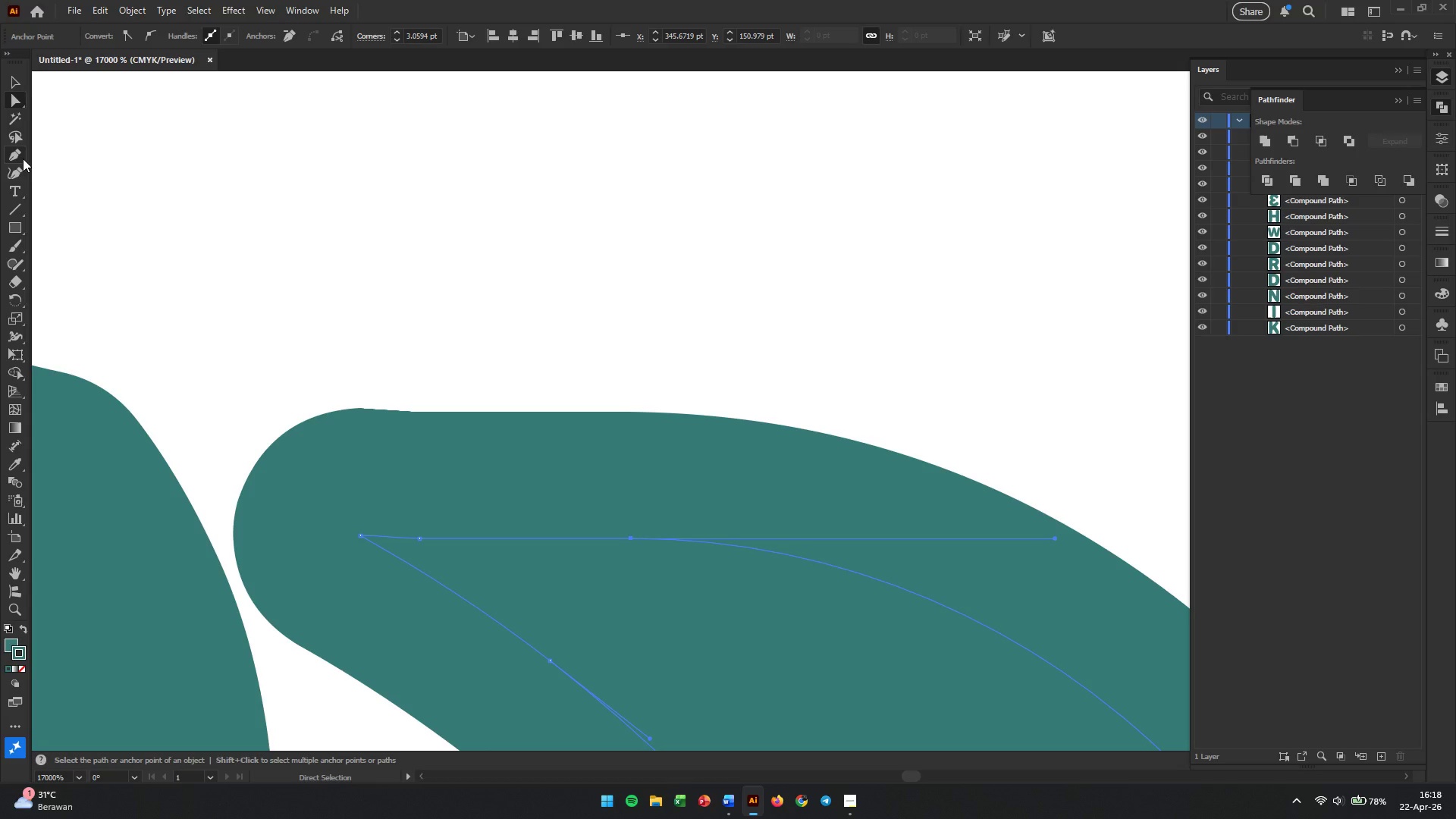 
left_click([16, 173])
 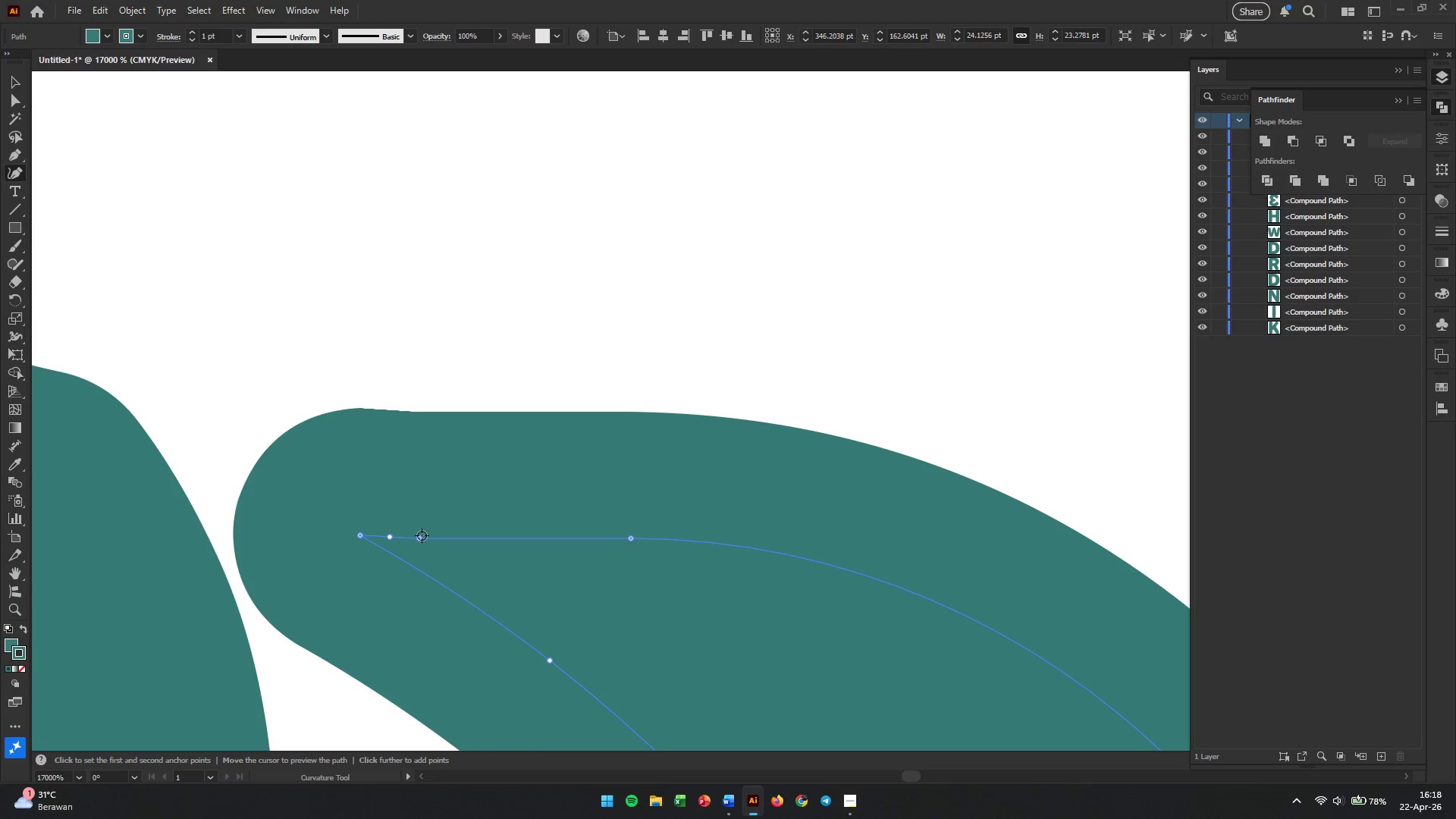 
left_click([420, 541])
 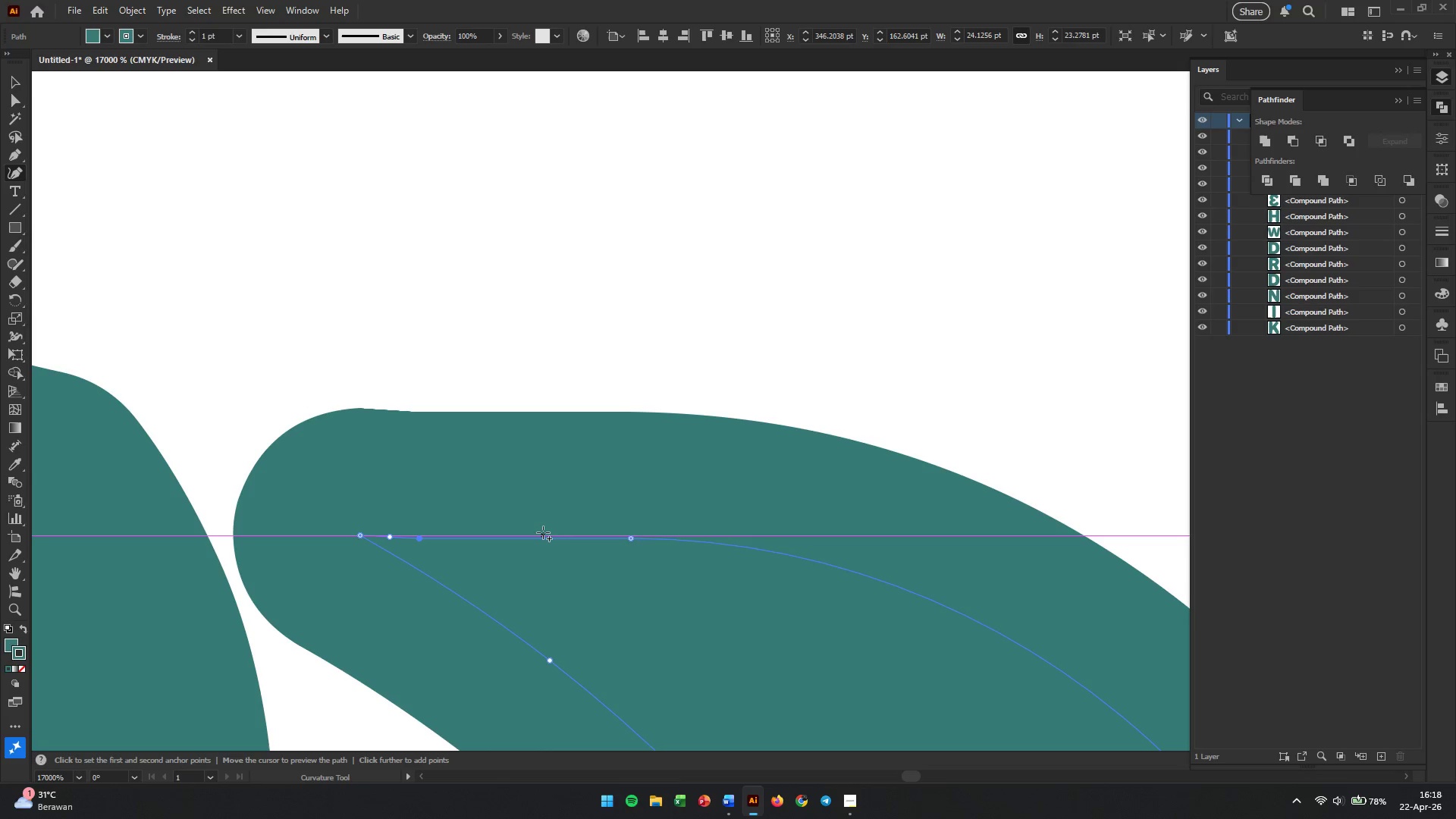 
key(Backspace)
 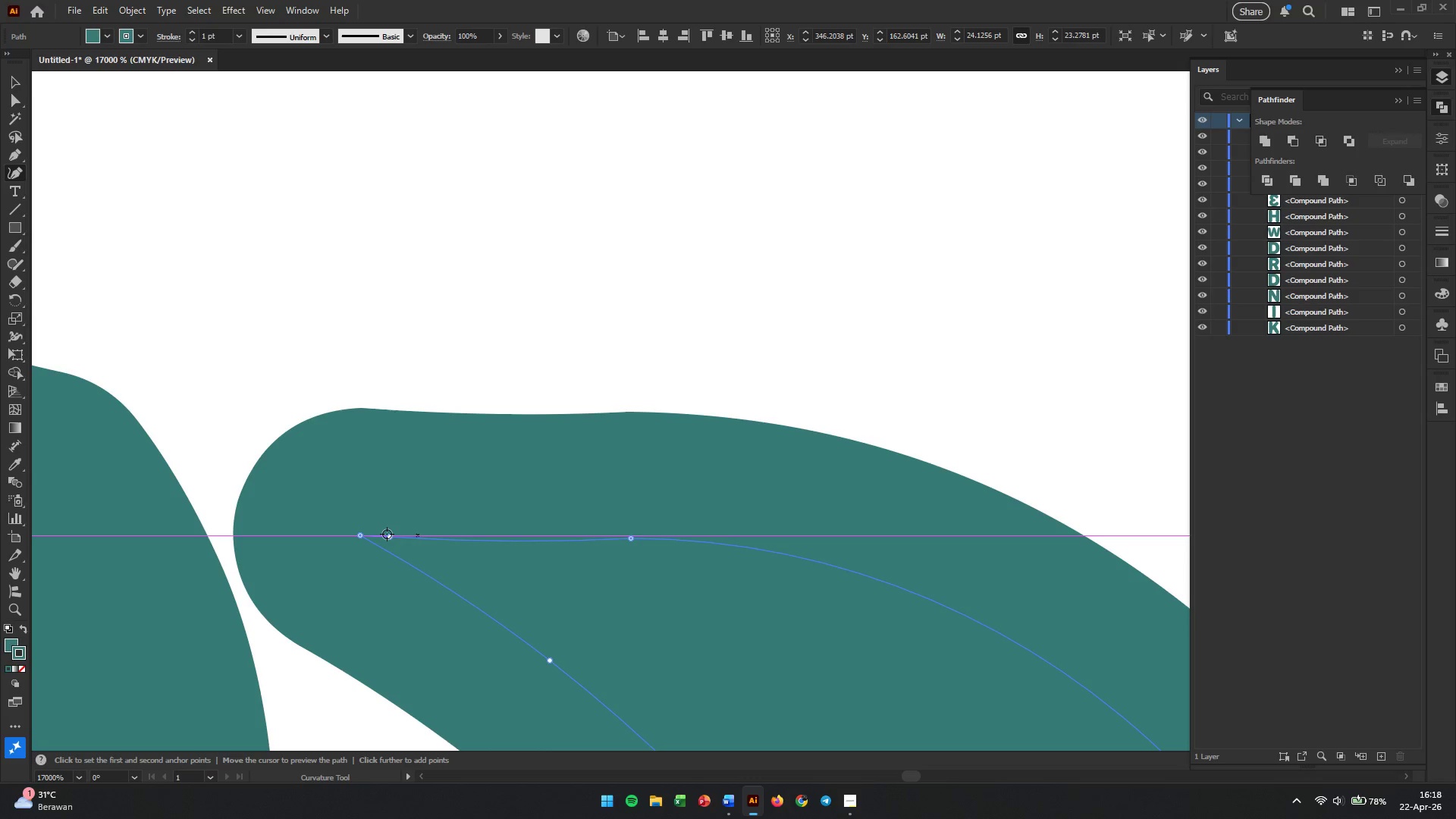 
left_click([387, 534])
 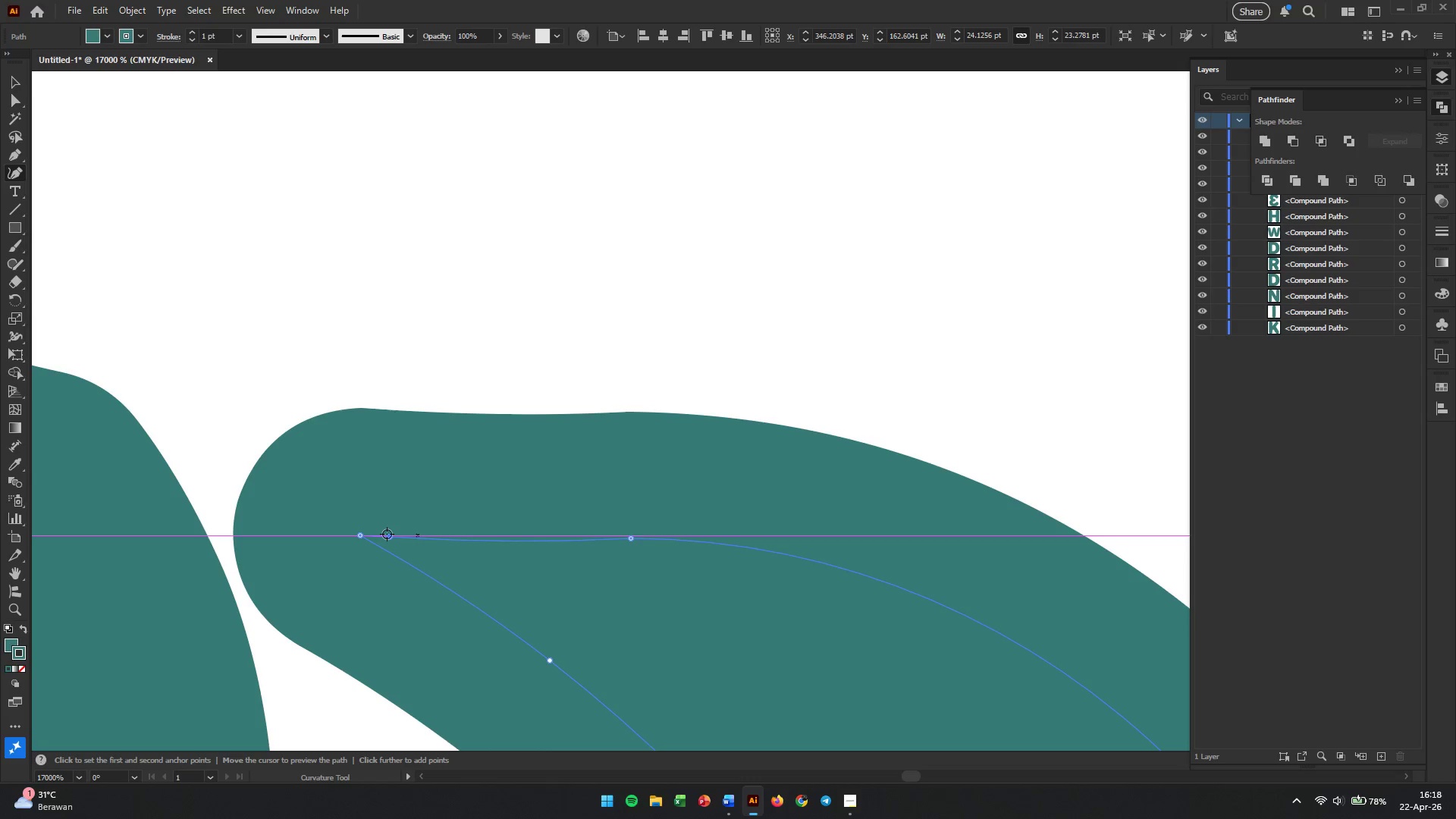 
key(Backspace)
 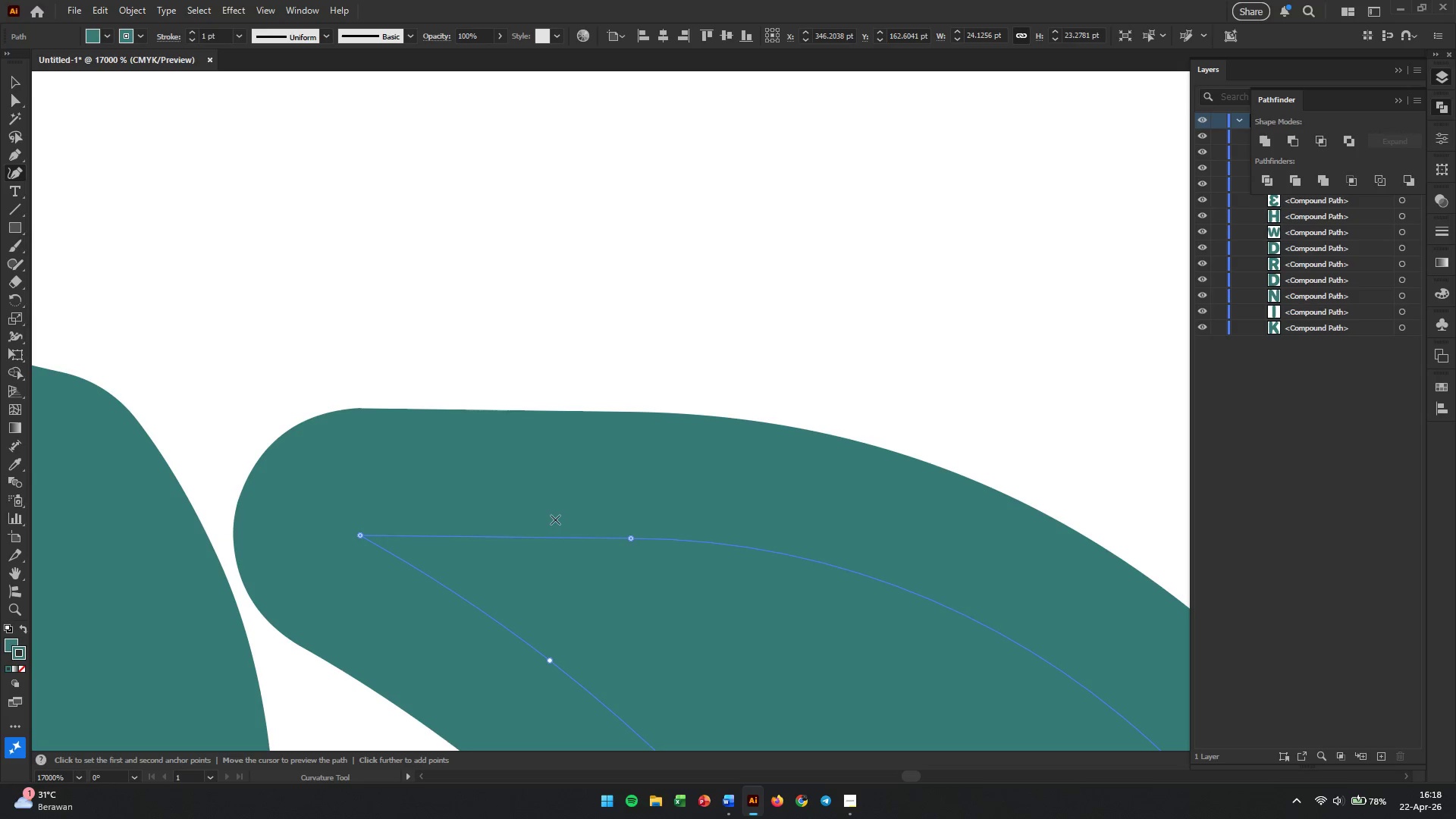 
hold_key(key=AltLeft, duration=2.38)
scroll: coordinate [560, 514], scroll_direction: down, amount: 4.0
 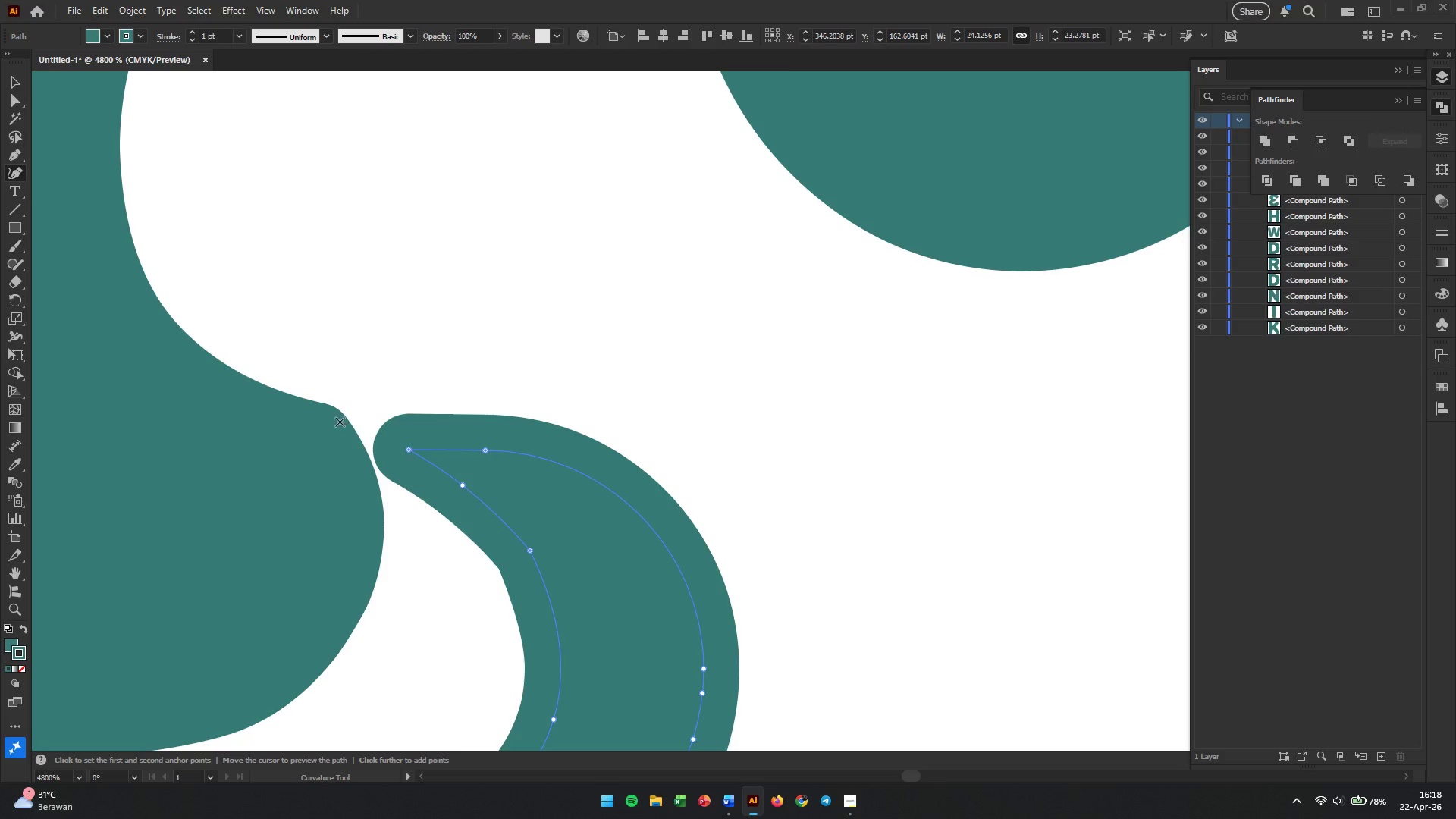 
key(V)
 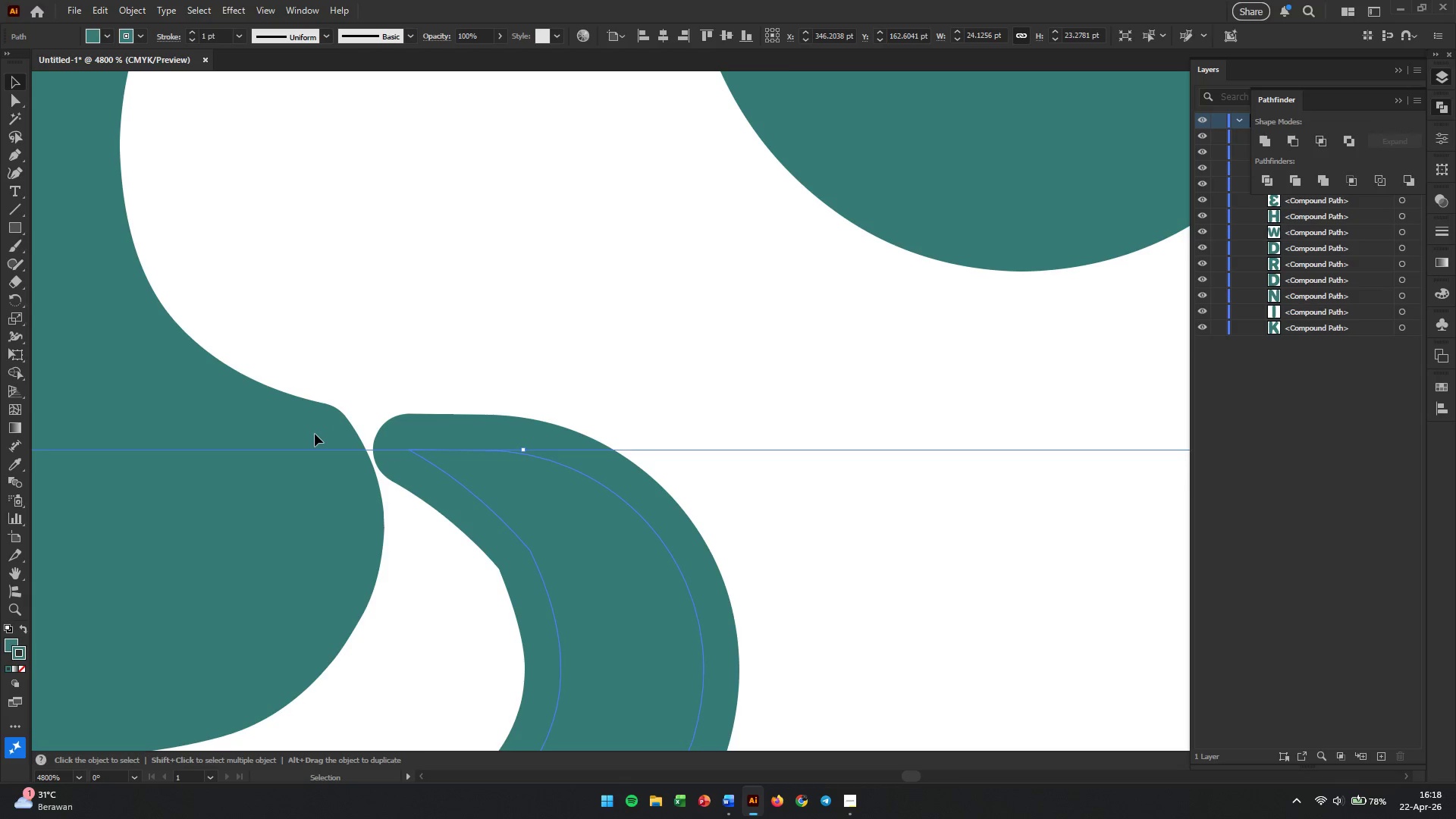 
left_click_drag(start_coordinate=[325, 326], to_coordinate=[199, 509])
 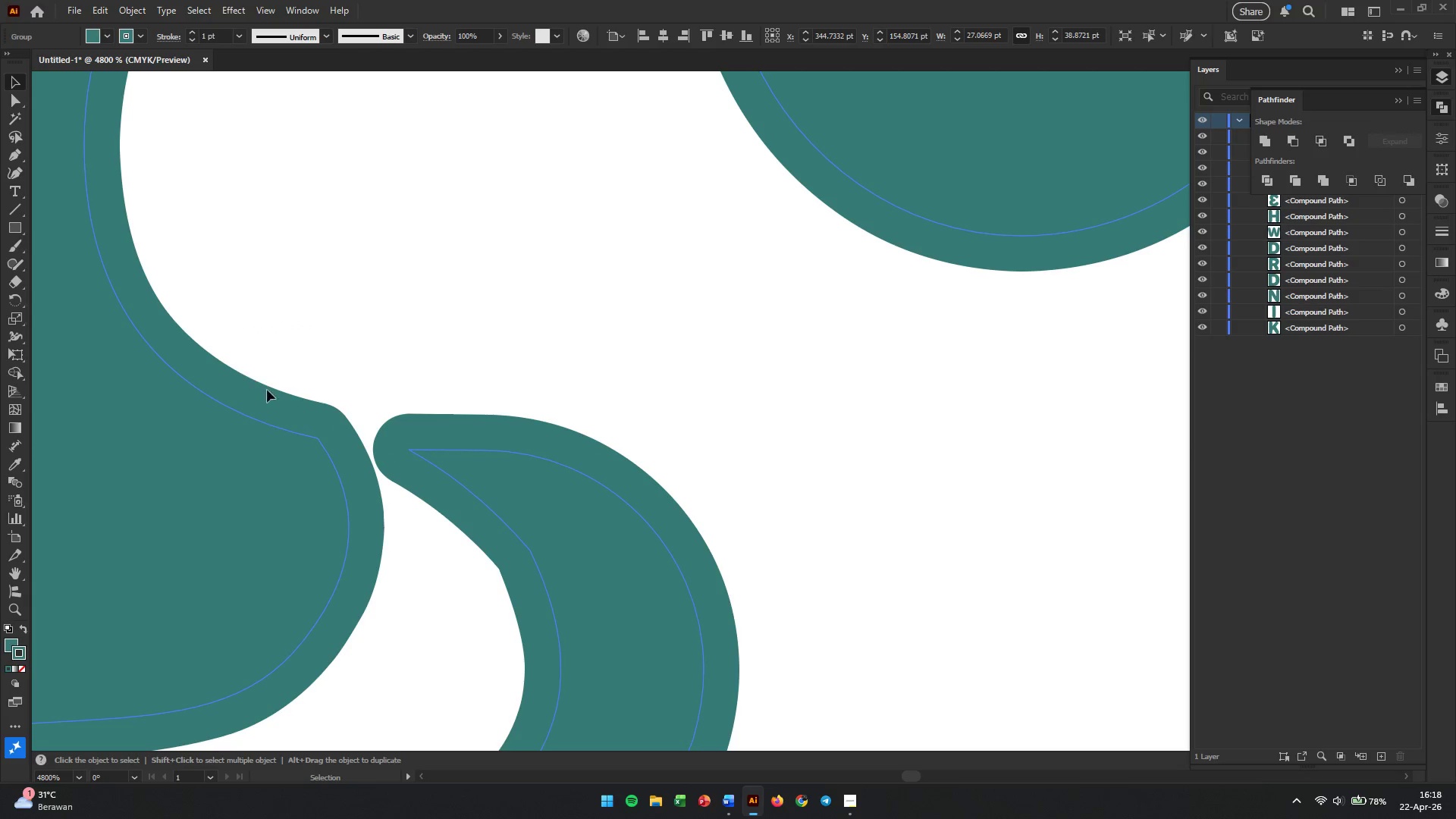 
left_click([272, 428])
 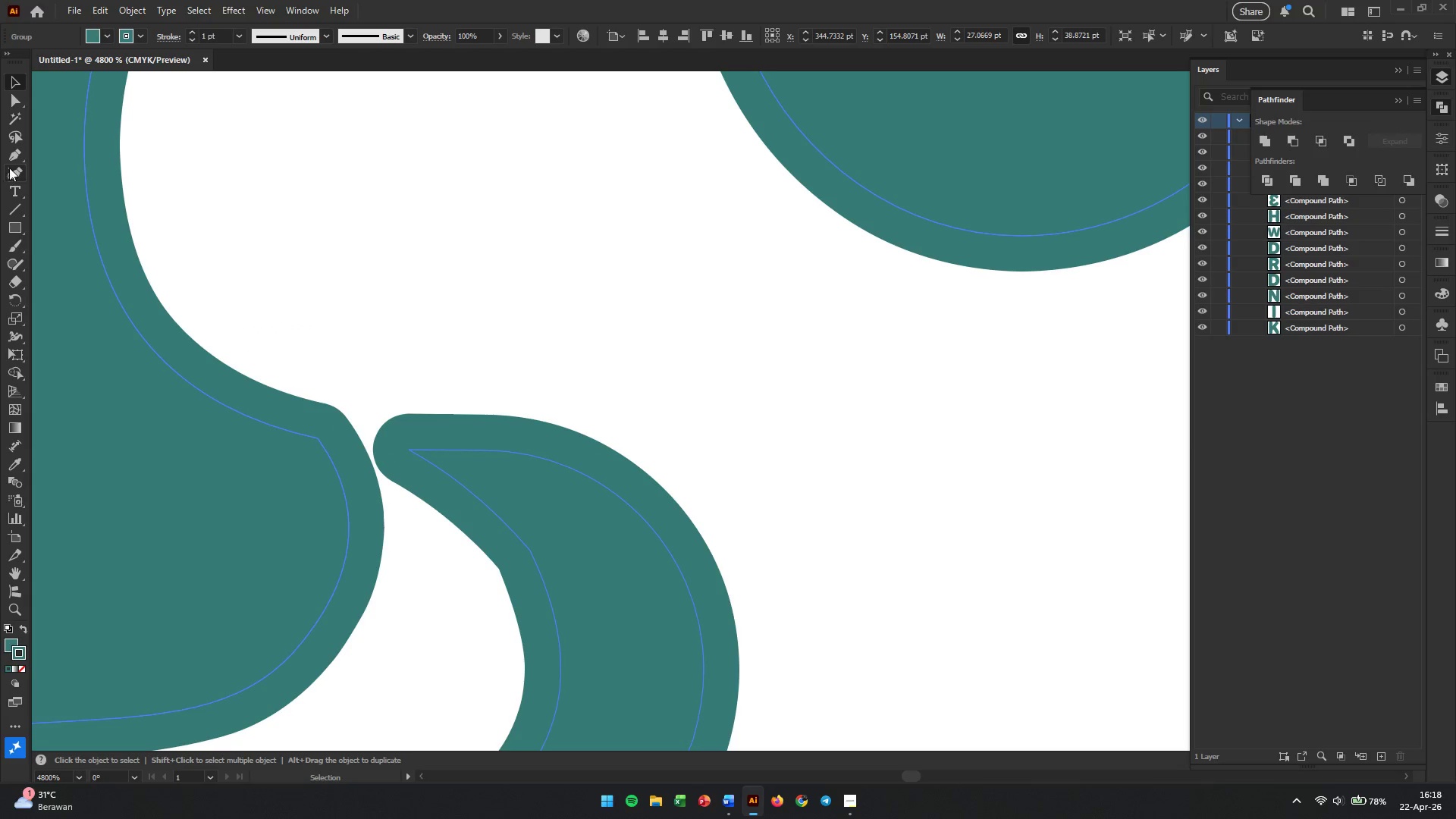 
left_click([12, 177])
 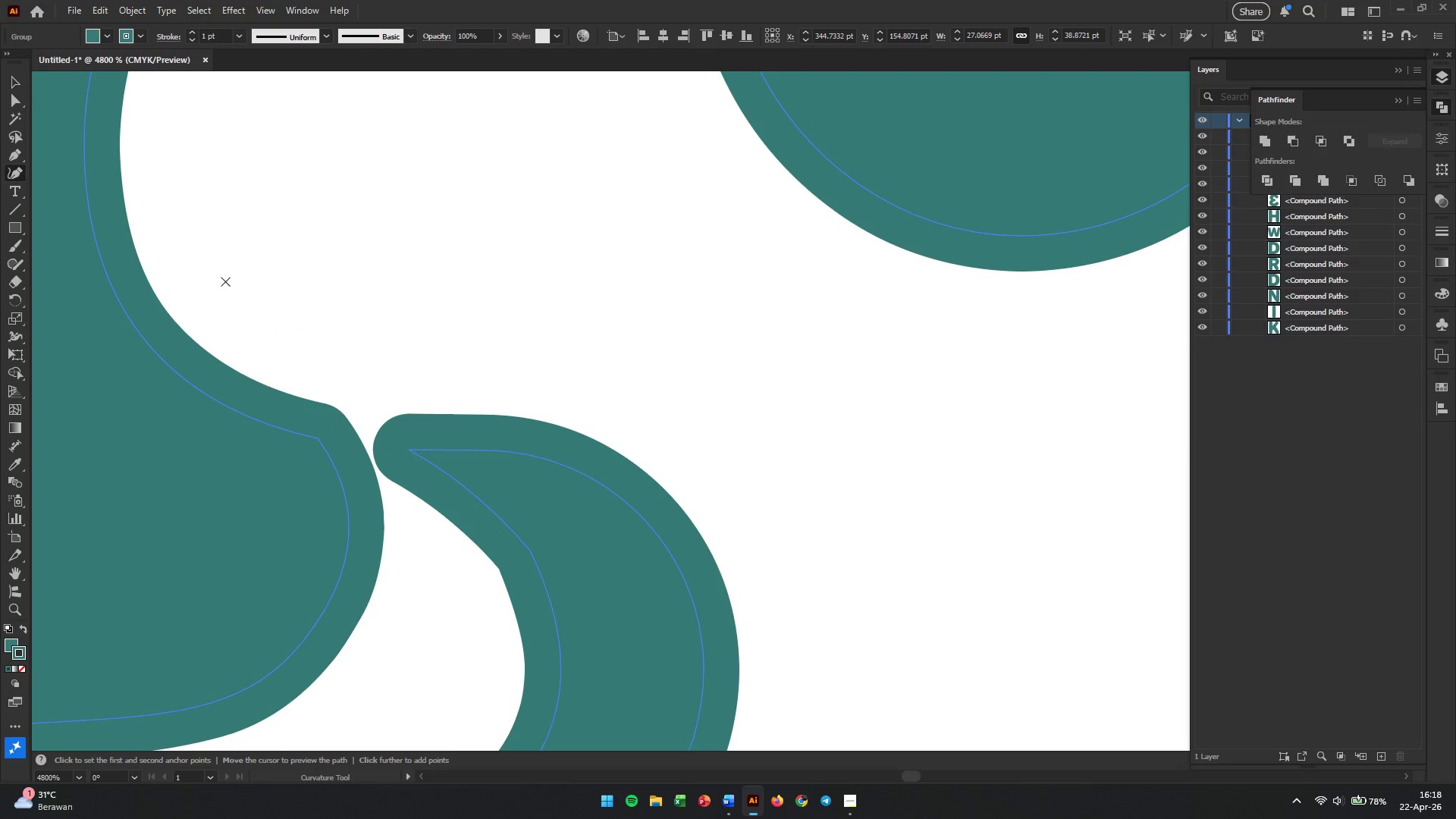 
hold_key(key=AltLeft, duration=0.55)
scroll: coordinate [328, 451], scroll_direction: up, amount: 3.0
 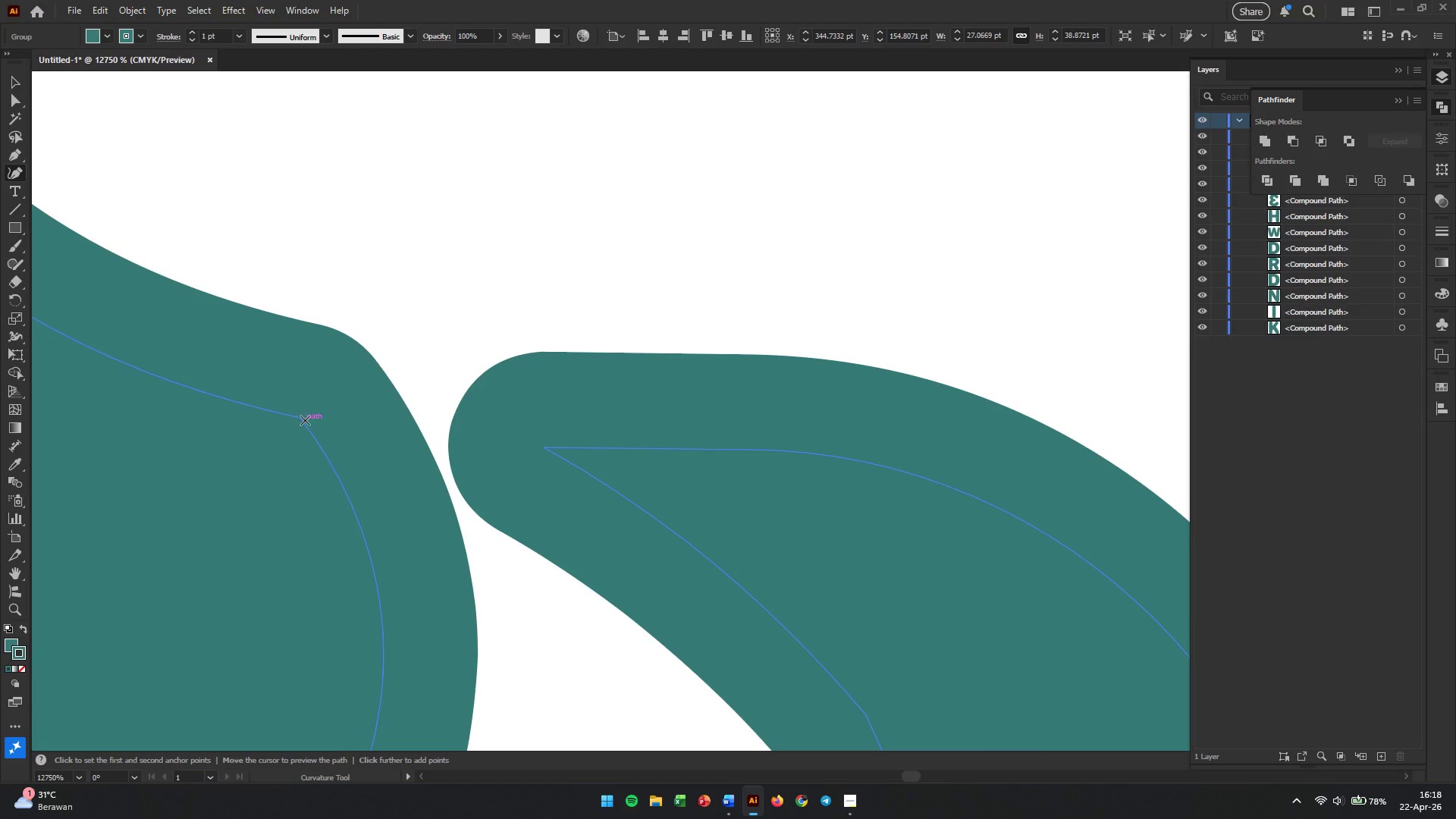 
left_click([305, 420])
 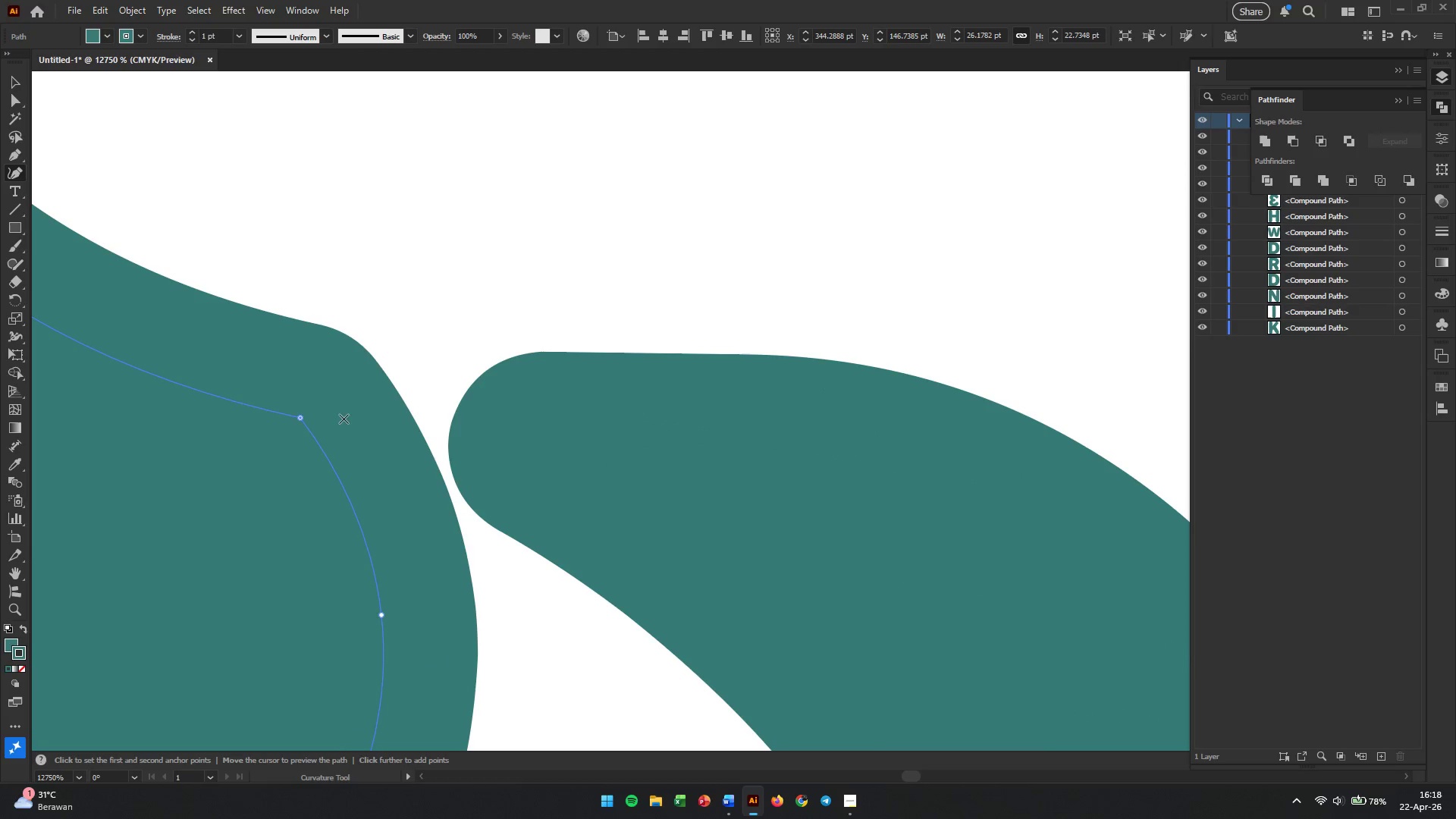 
hold_key(key=AltLeft, duration=1.72)
scroll: coordinate [349, 424], scroll_direction: down, amount: 2.0
 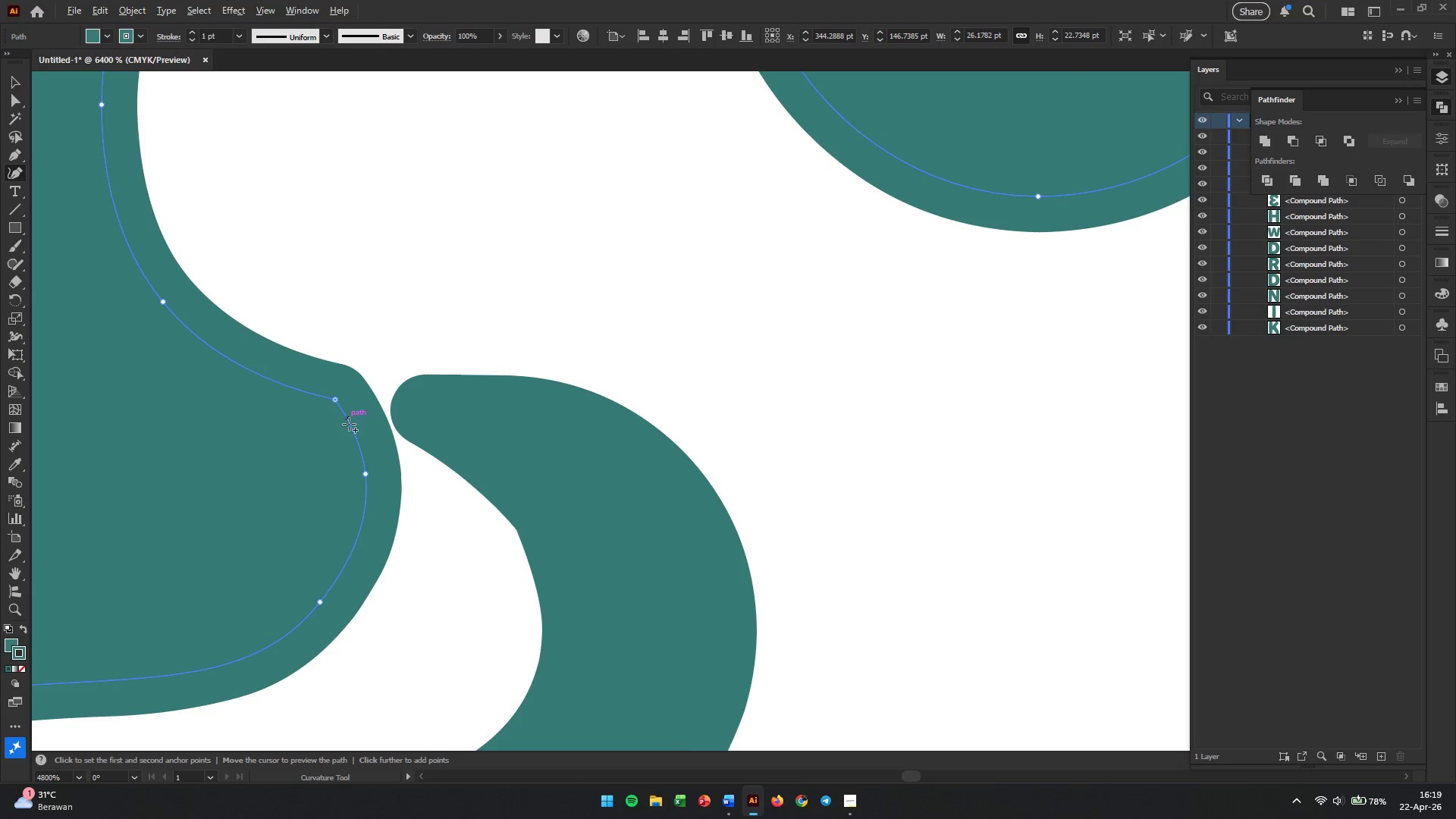 
scroll: coordinate [328, 388], scroll_direction: up, amount: 2.0
 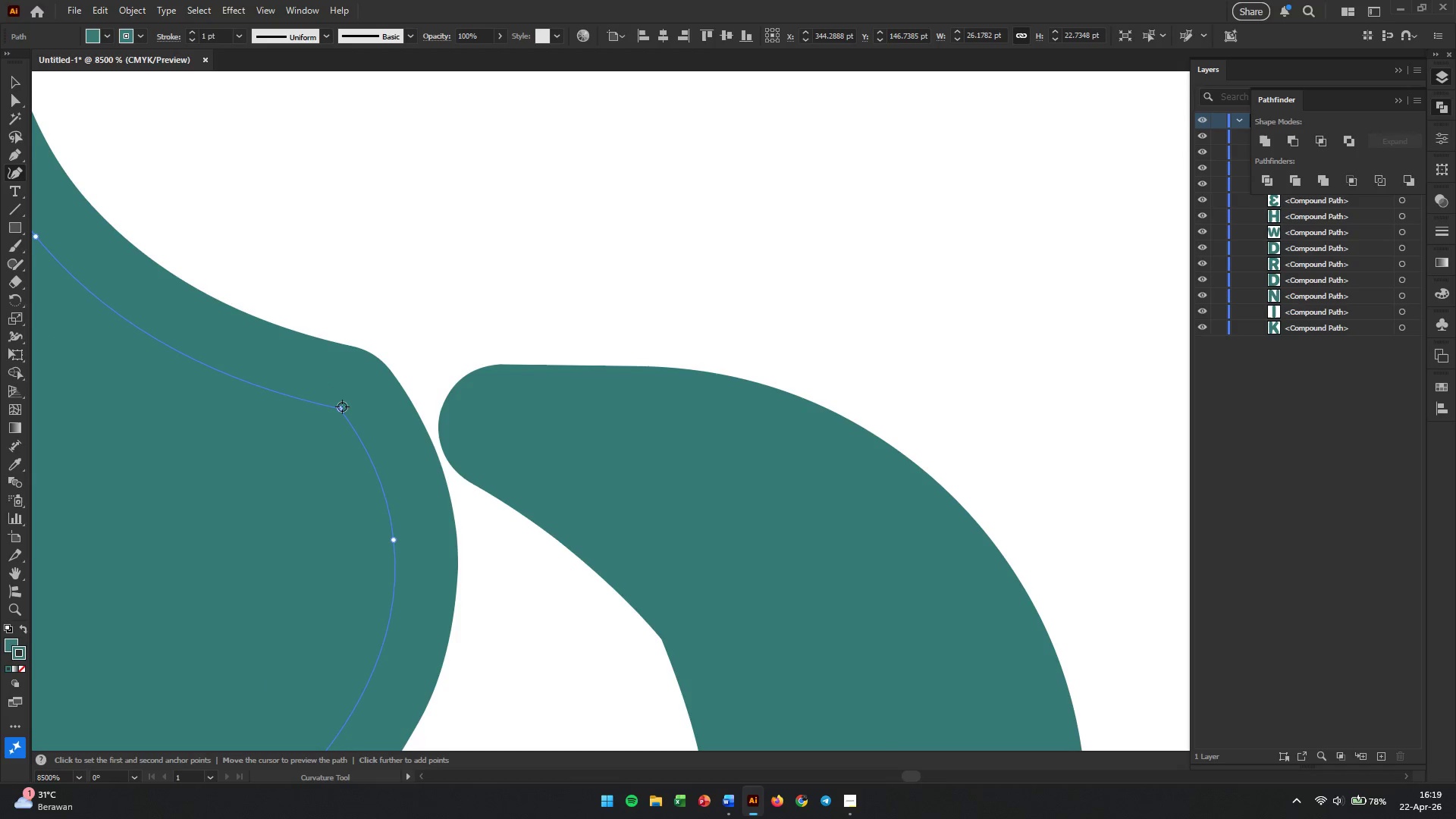 
left_click_drag(start_coordinate=[342, 406], to_coordinate=[342, 412])
 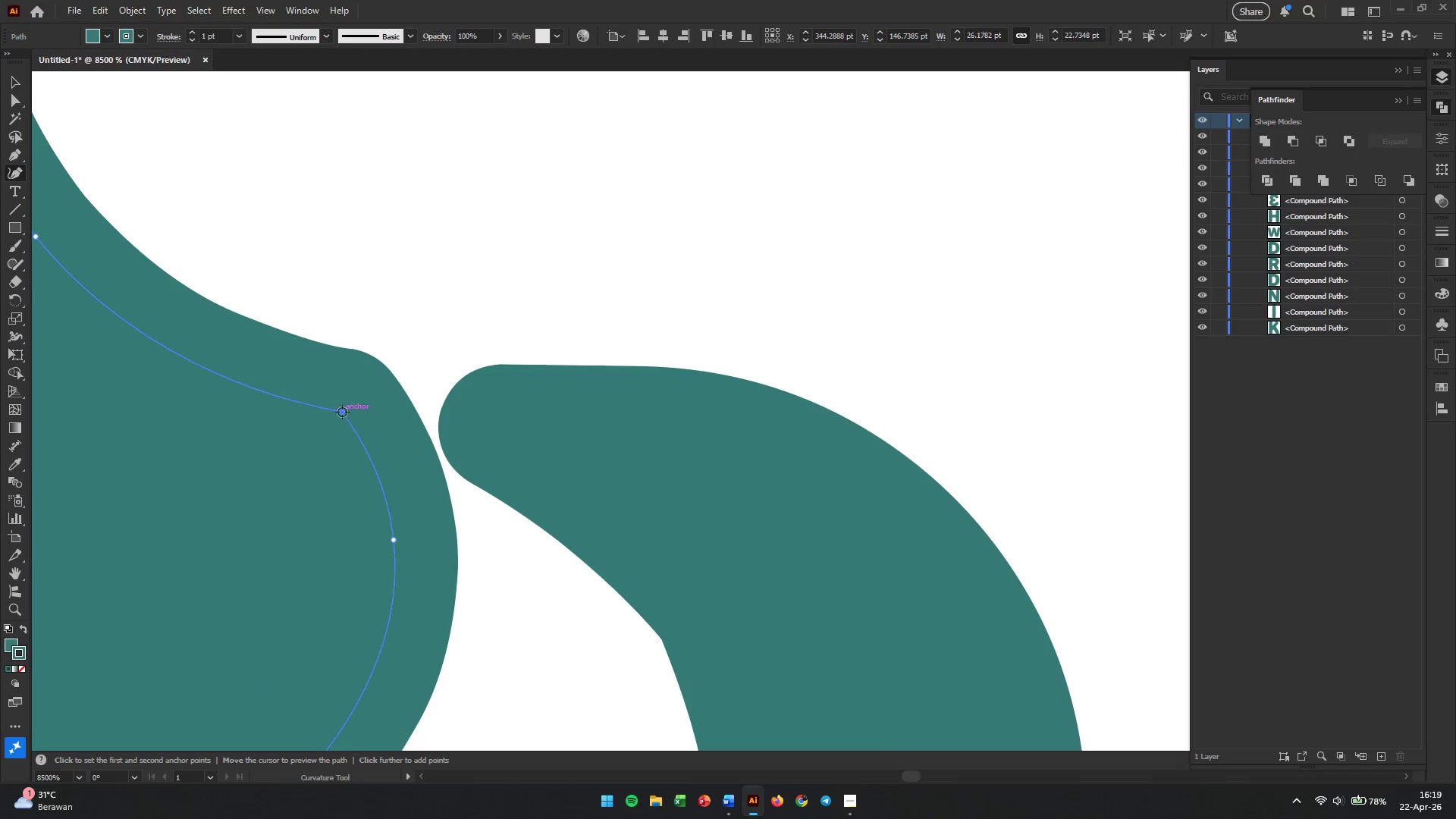 
key(Control+Z)
 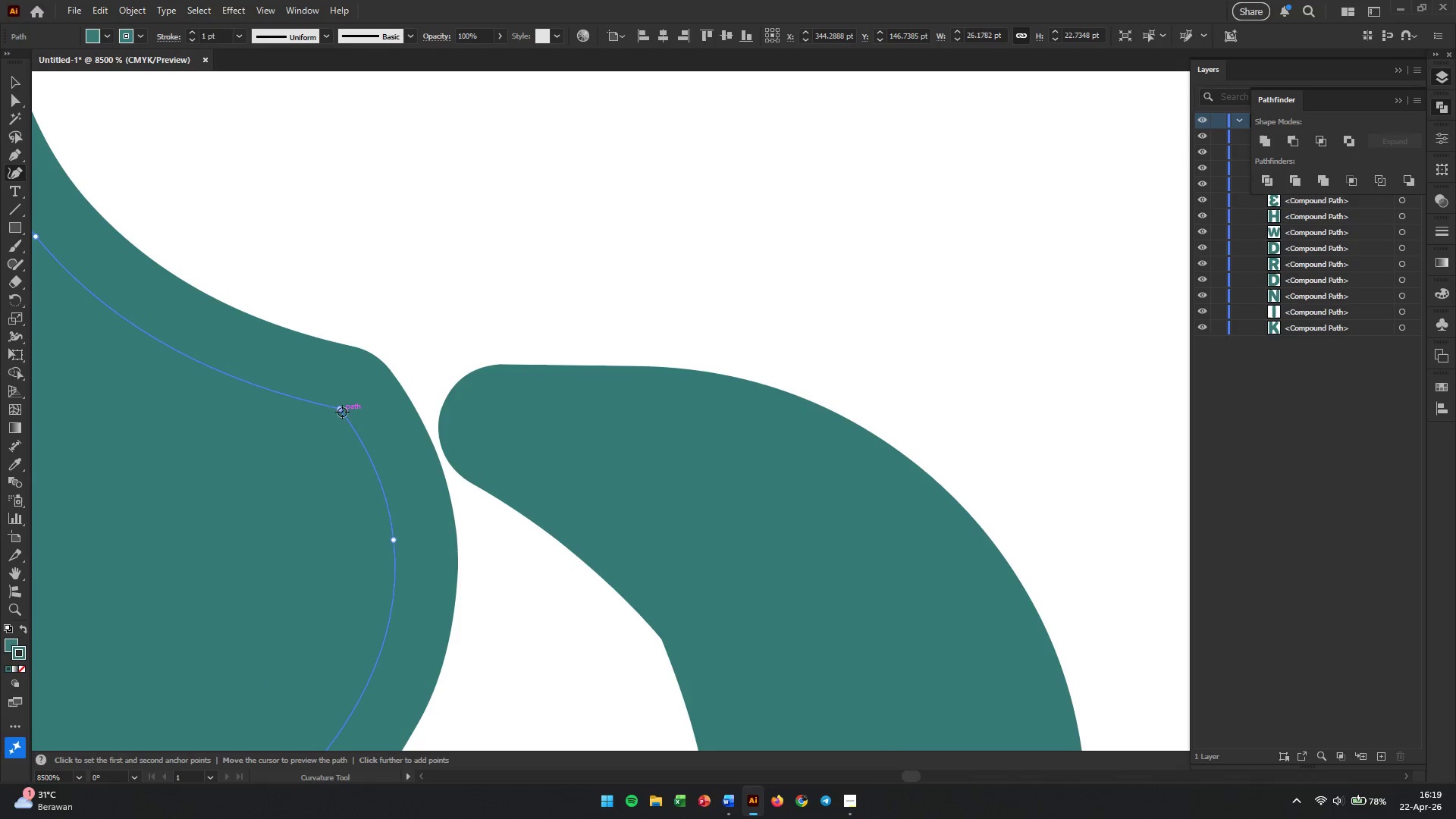 
hold_key(key=AltLeft, duration=3.62)
scroll: coordinate [342, 412], scroll_direction: down, amount: 2.0
 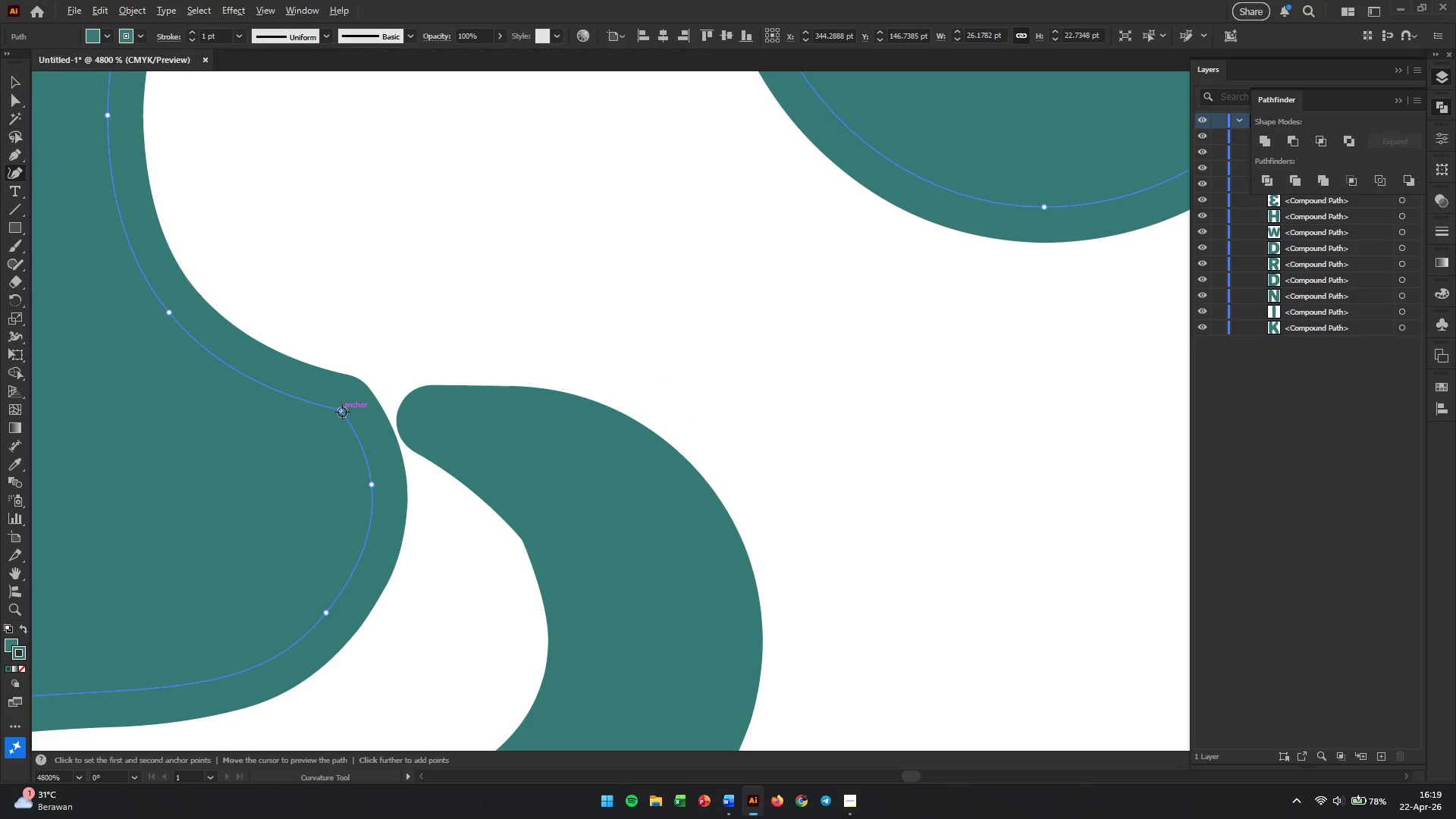 
scroll: coordinate [342, 412], scroll_direction: up, amount: 2.0
 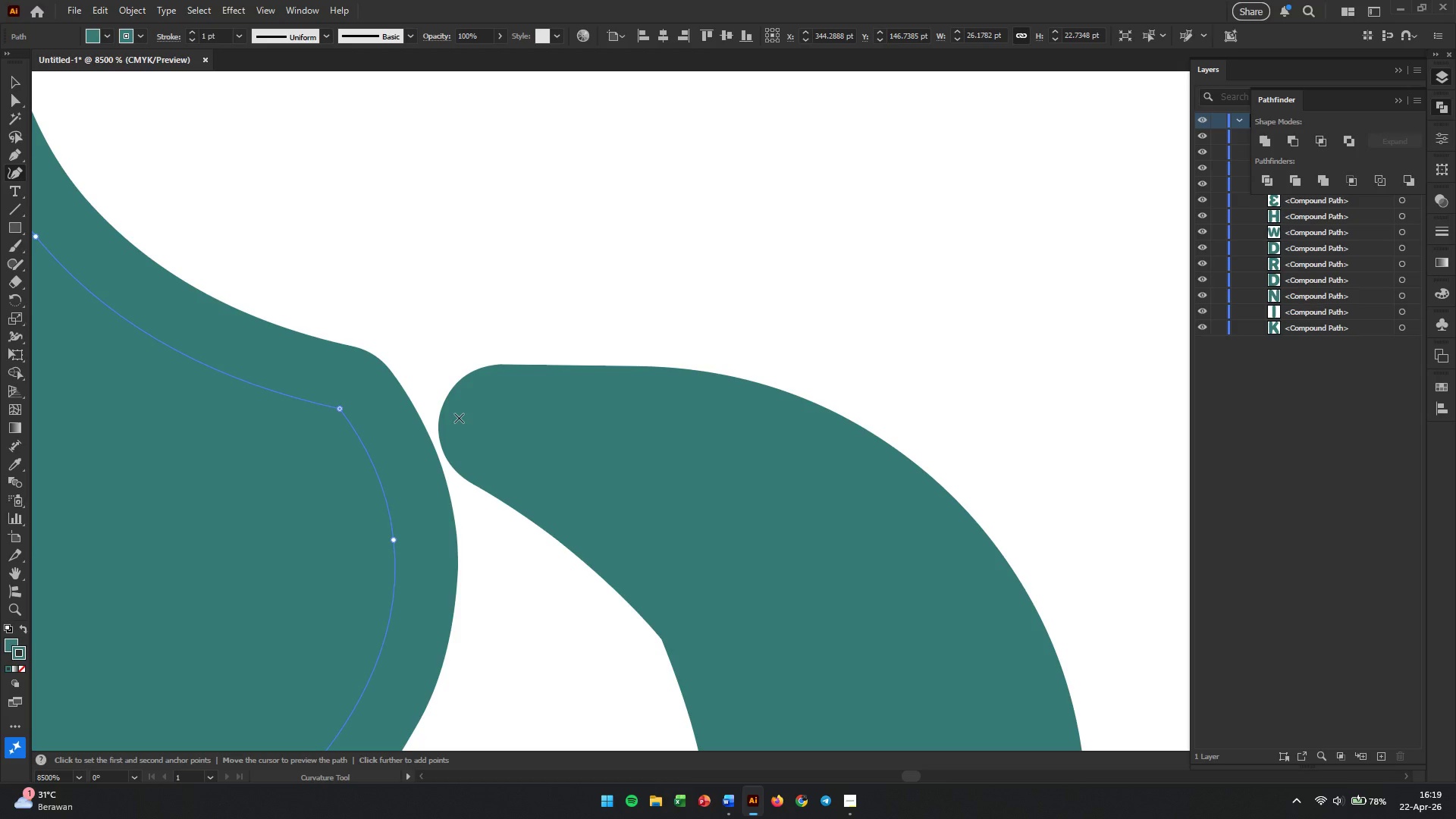 
left_click([459, 418])
 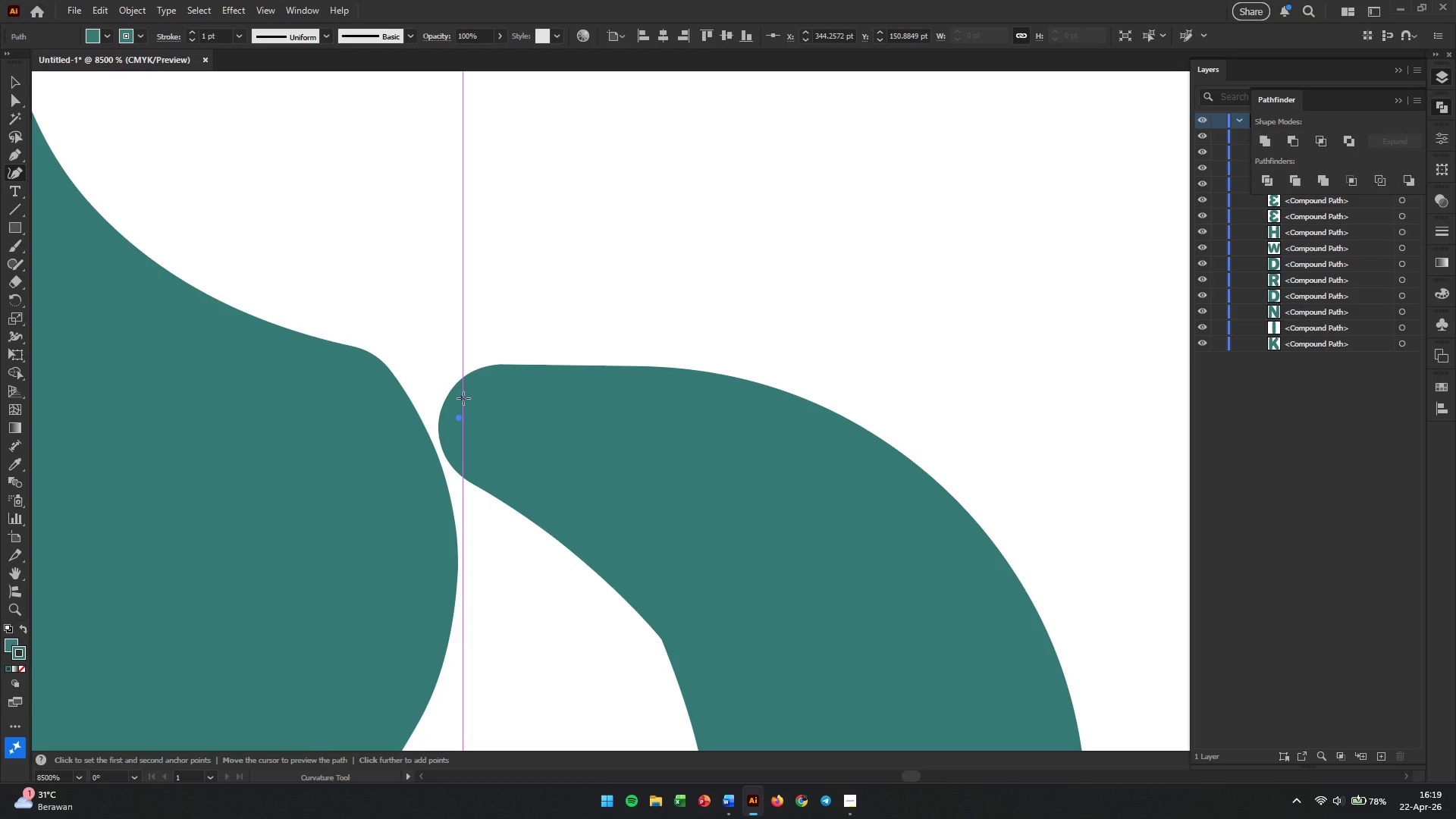 
key(Control+ControlLeft)
 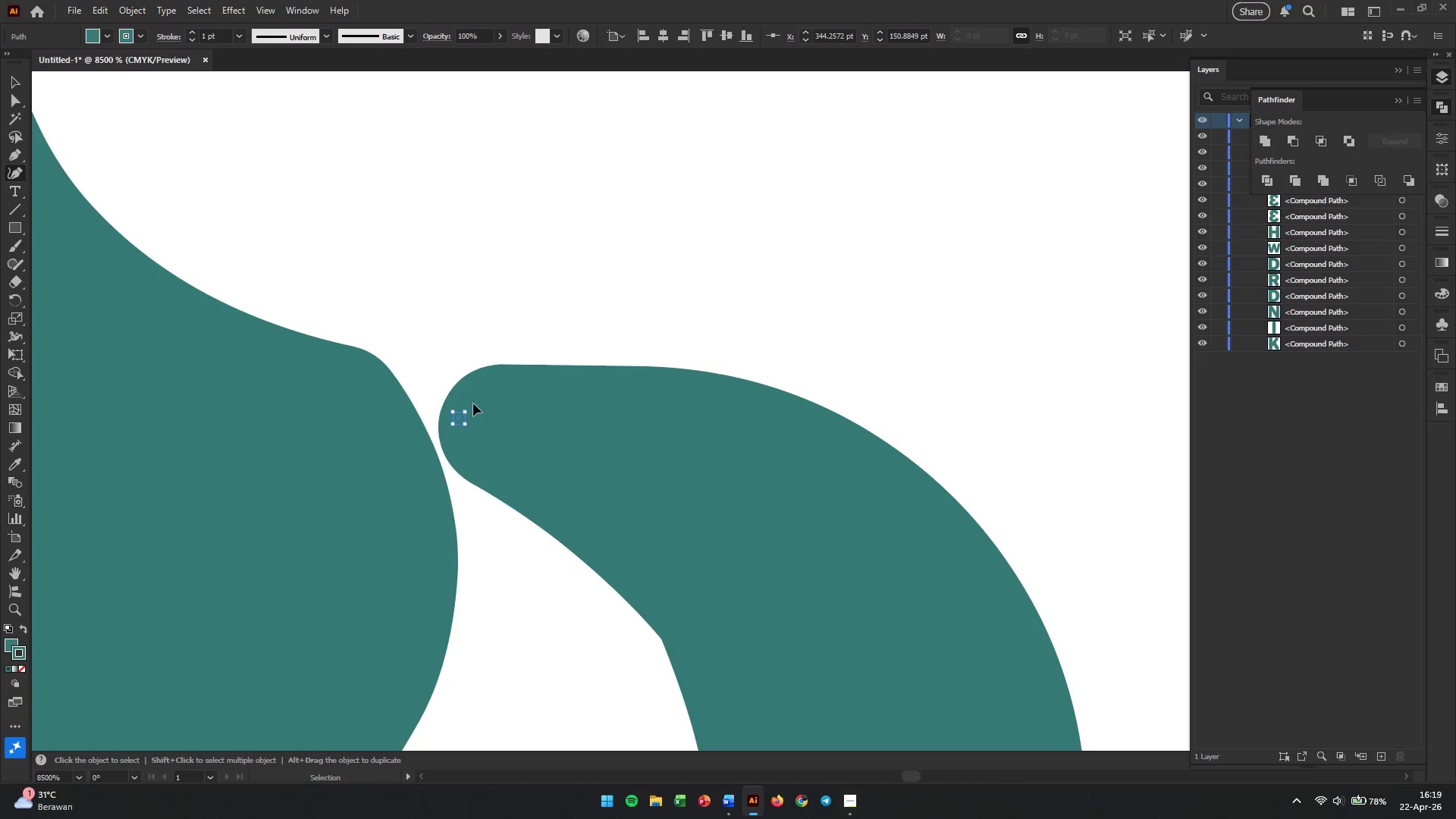 
key(Control+Z)
 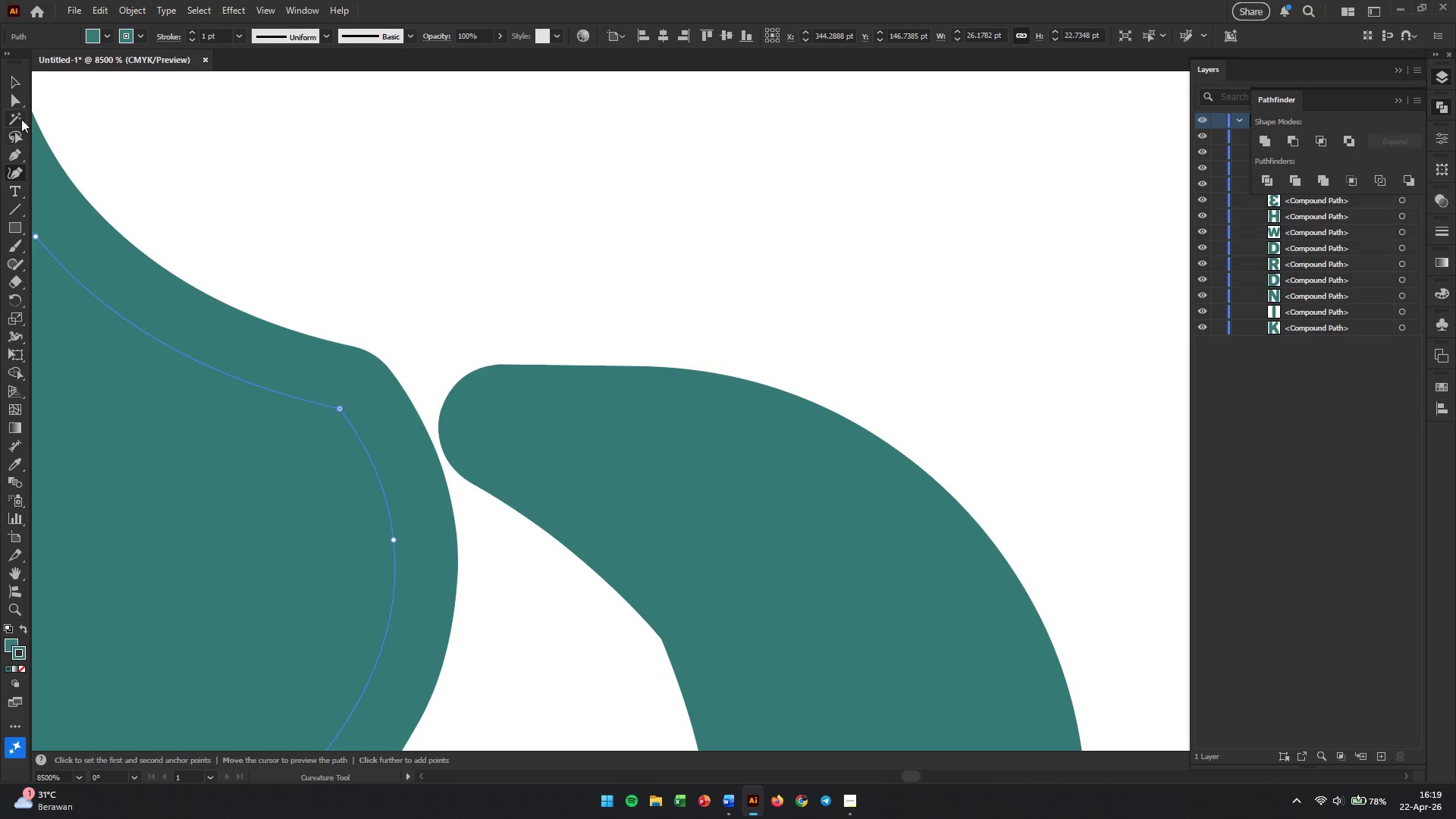 
left_click([13, 104])
 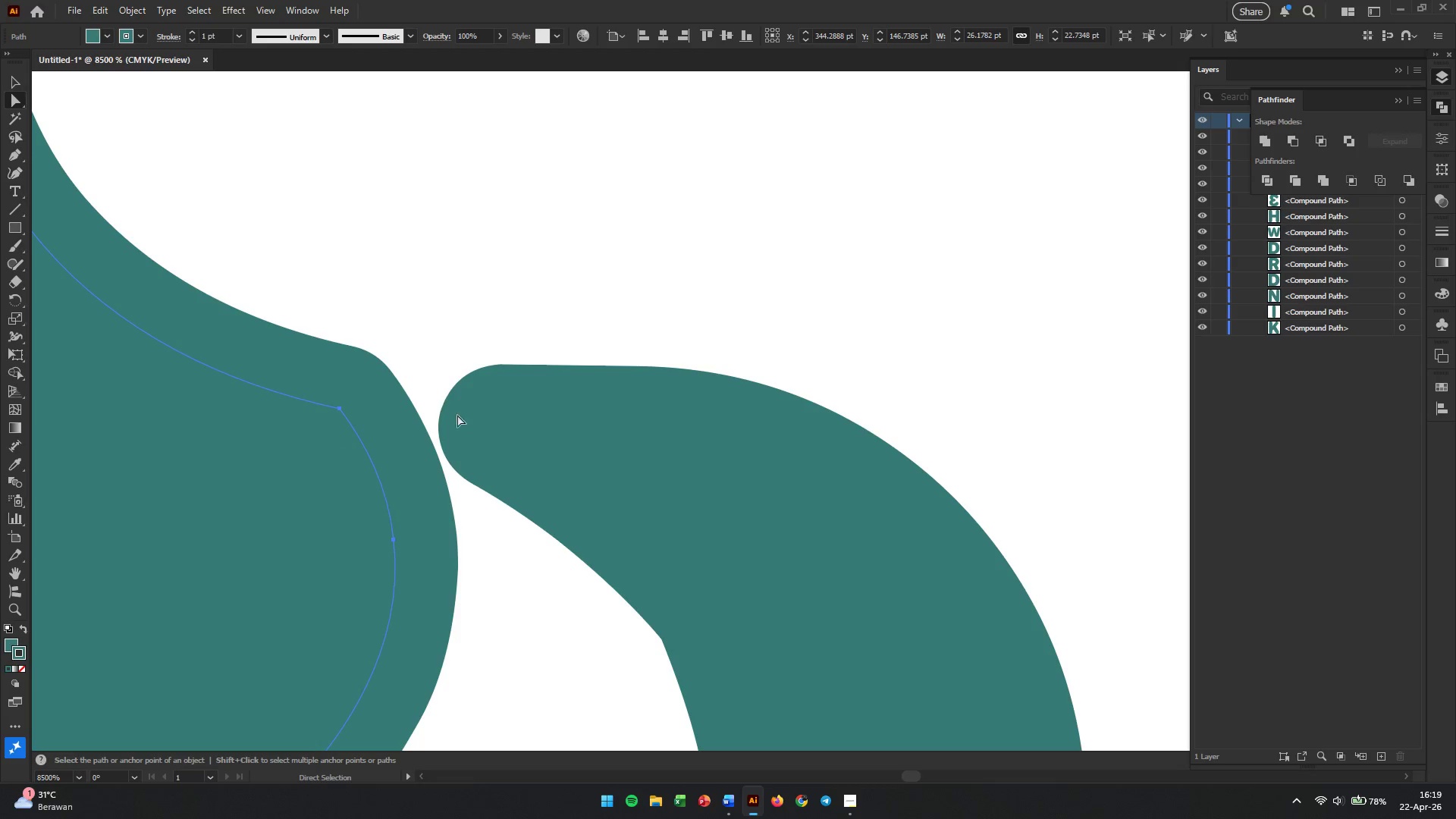 
left_click([527, 480])
 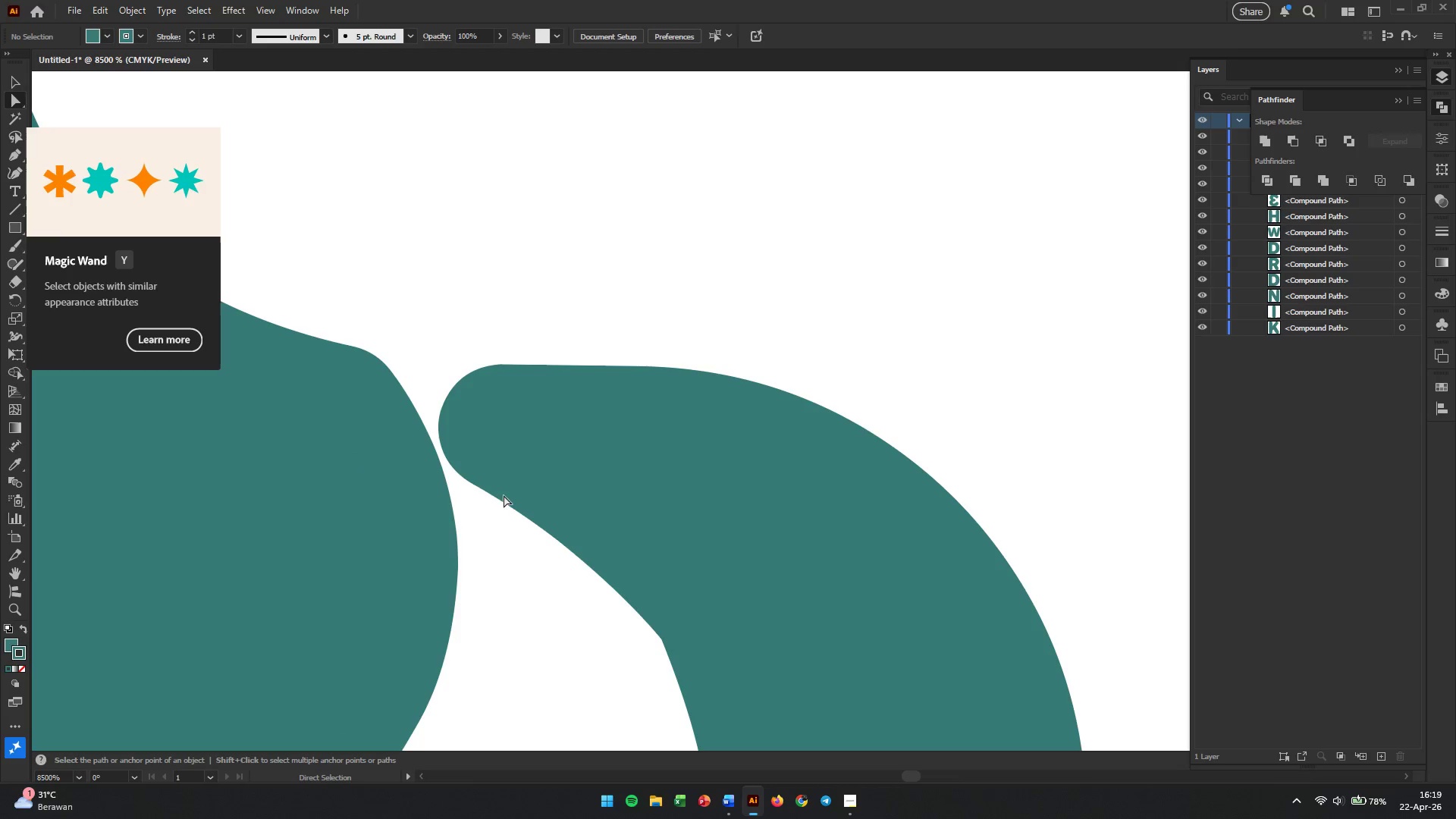 
double_click([504, 503])
 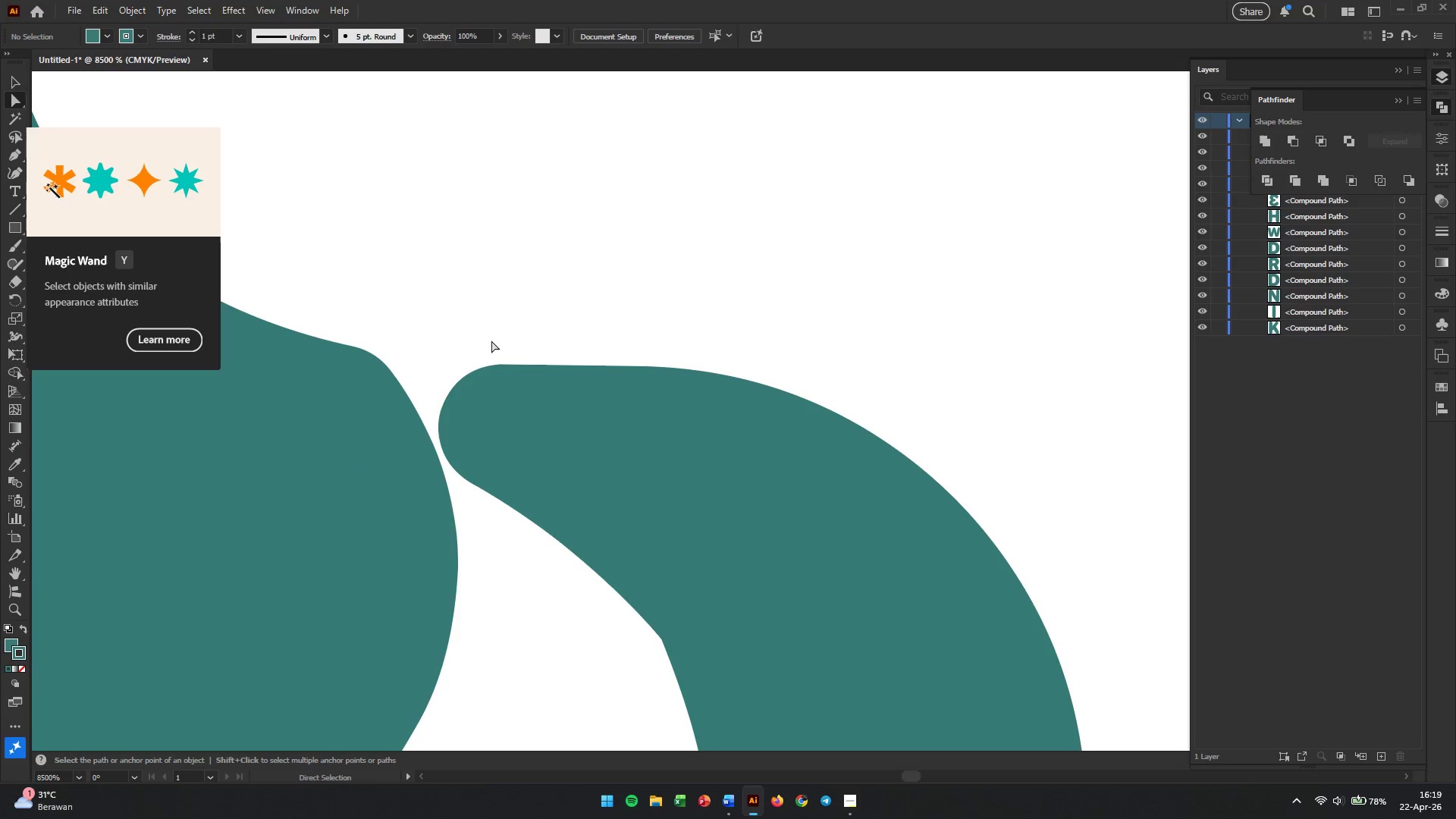 
left_click_drag(start_coordinate=[494, 325], to_coordinate=[552, 541])
 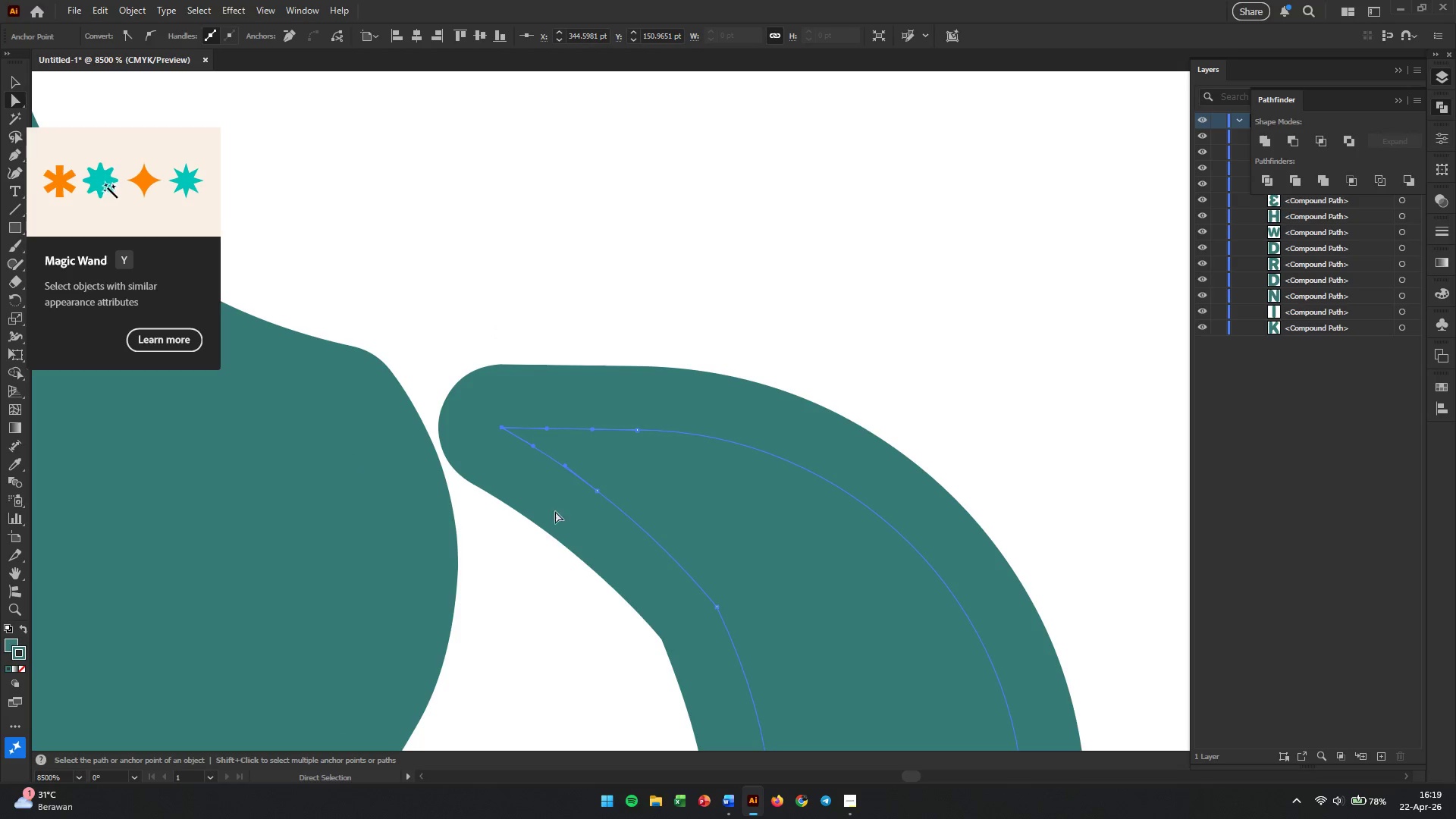 
hold_key(key=AltLeft, duration=0.33)
 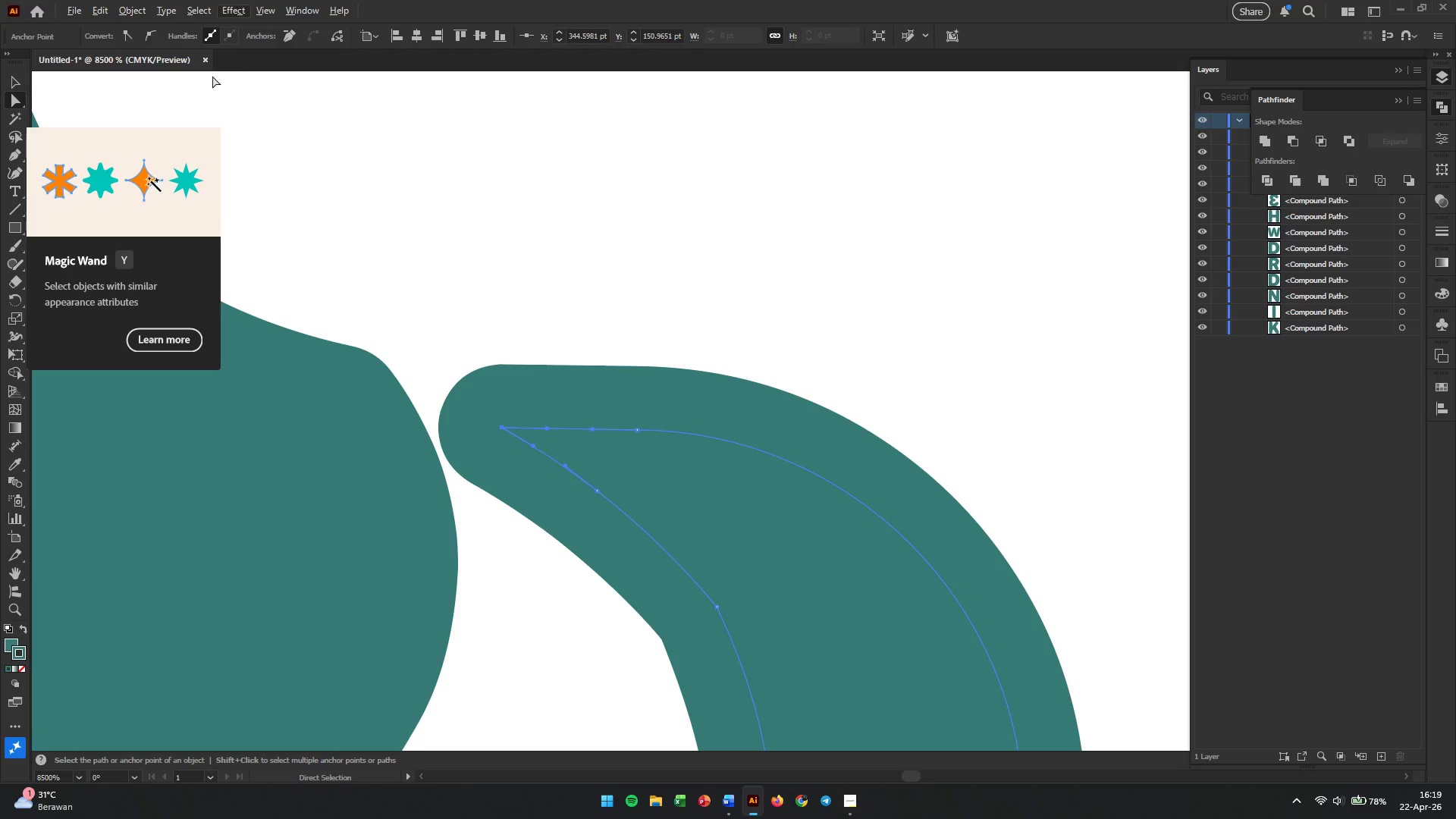 
left_click([11, 80])
 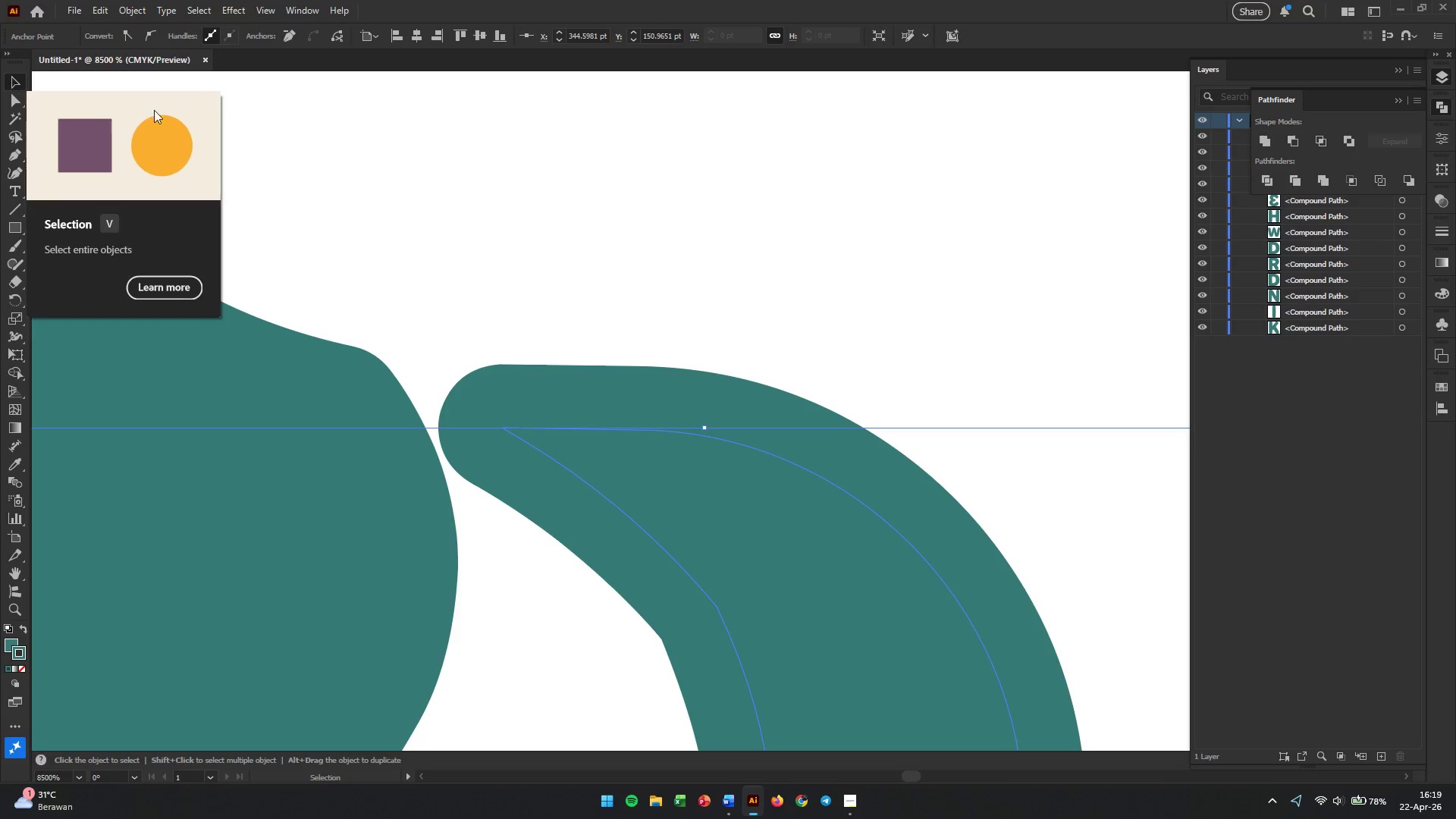 
left_click([669, 227])
 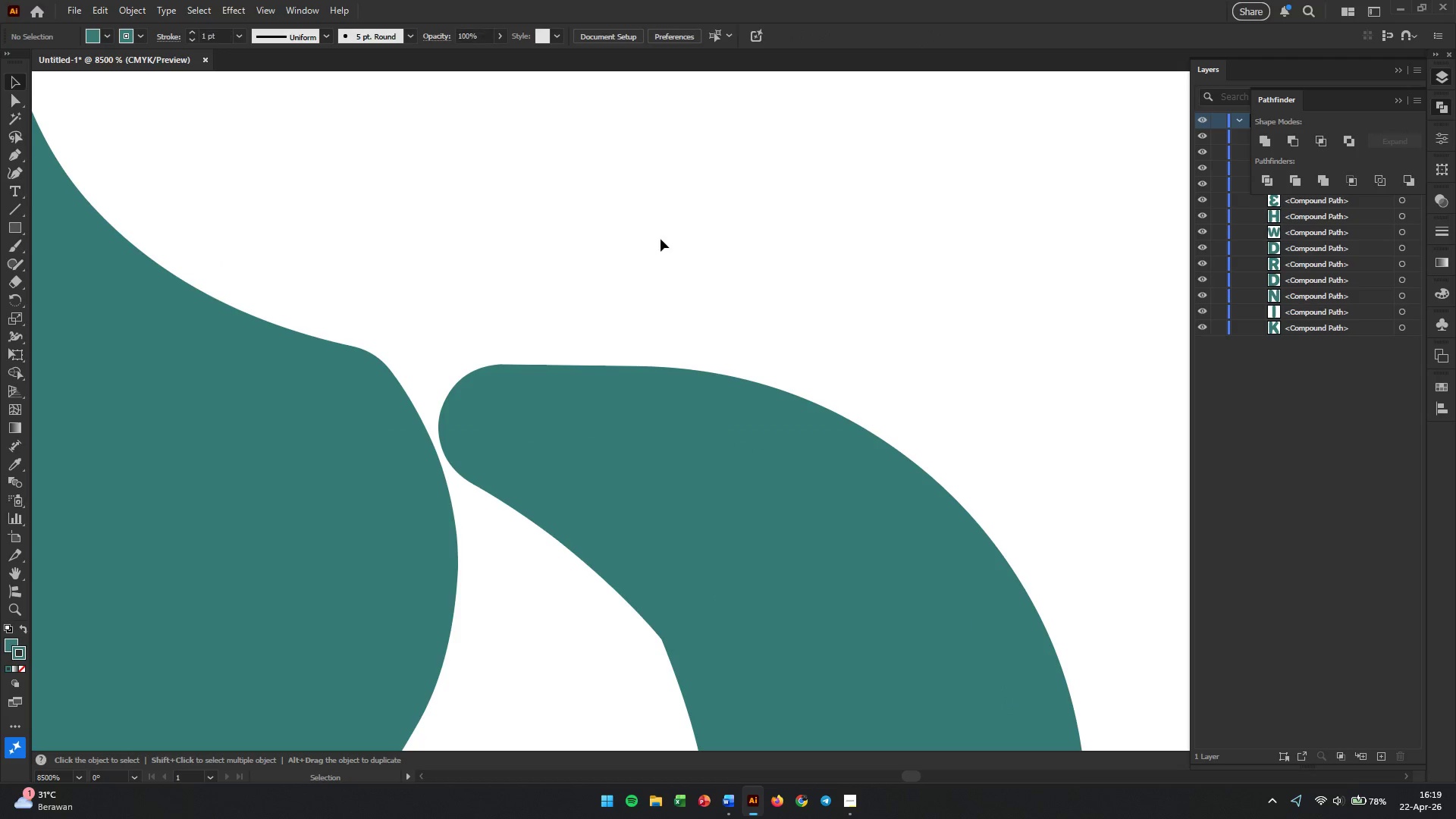 
left_click_drag(start_coordinate=[635, 244], to_coordinate=[611, 563])
 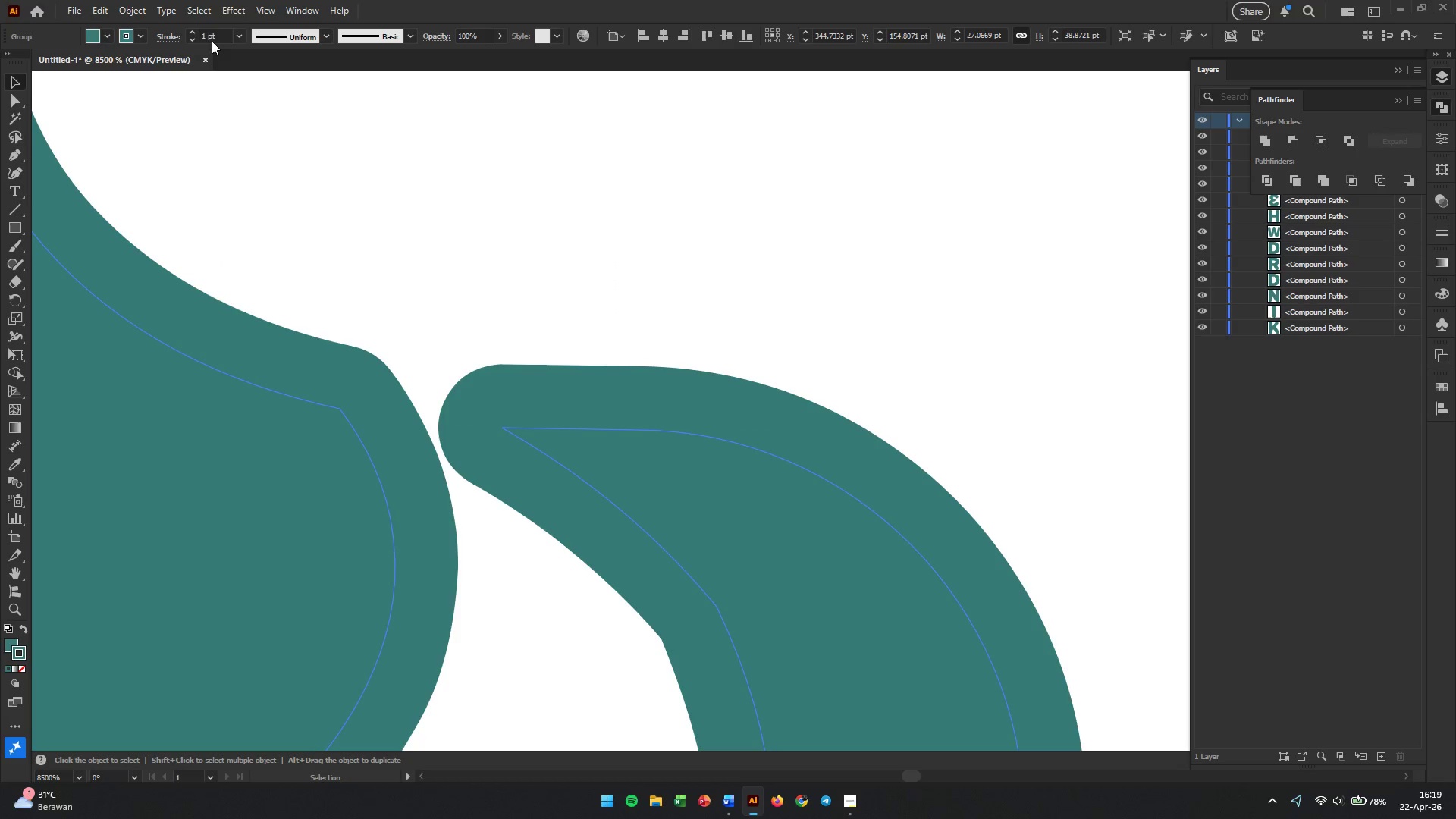 
left_click([163, 39])
 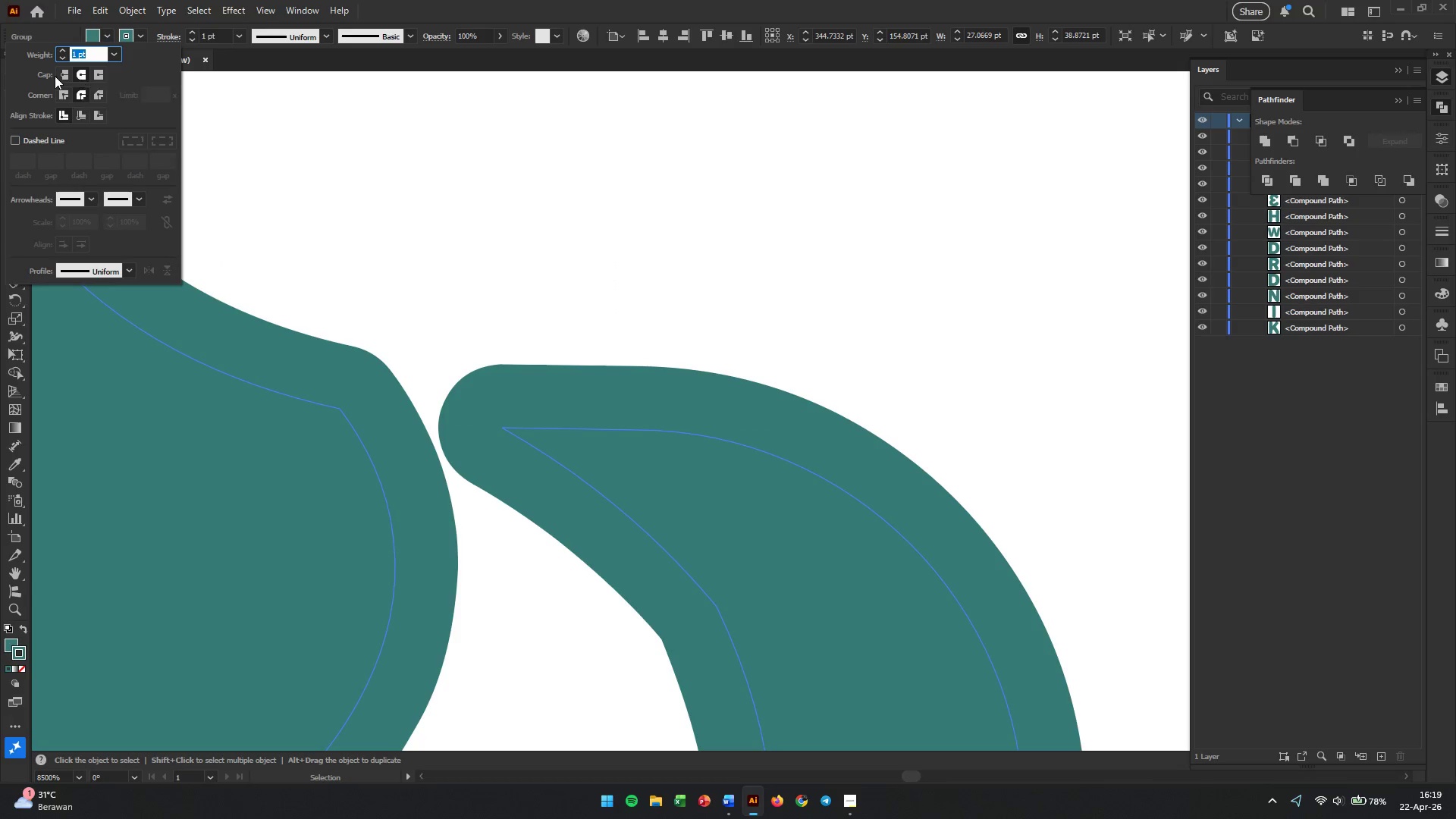 
left_click([63, 76])
 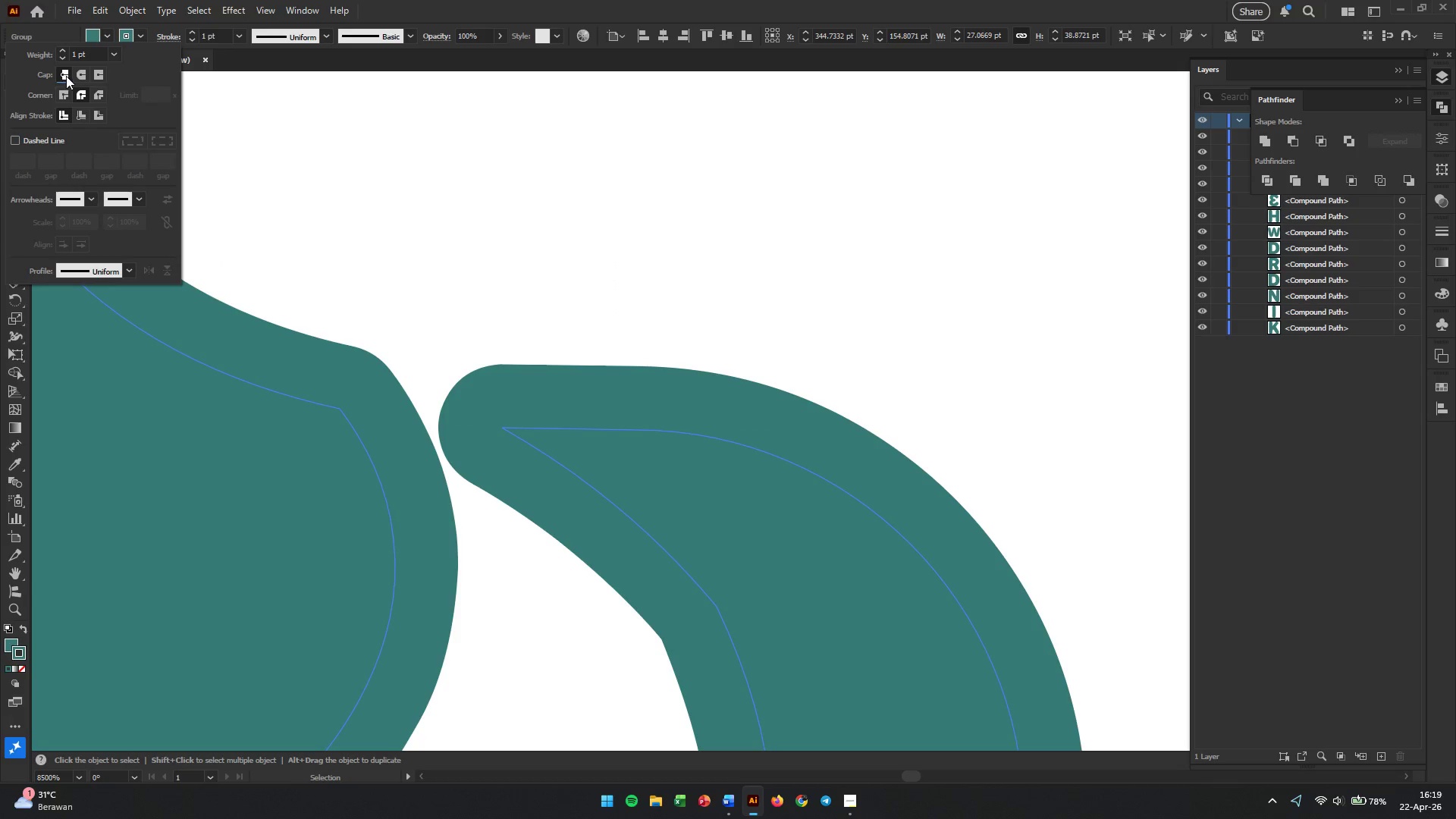 
left_click([77, 78])
 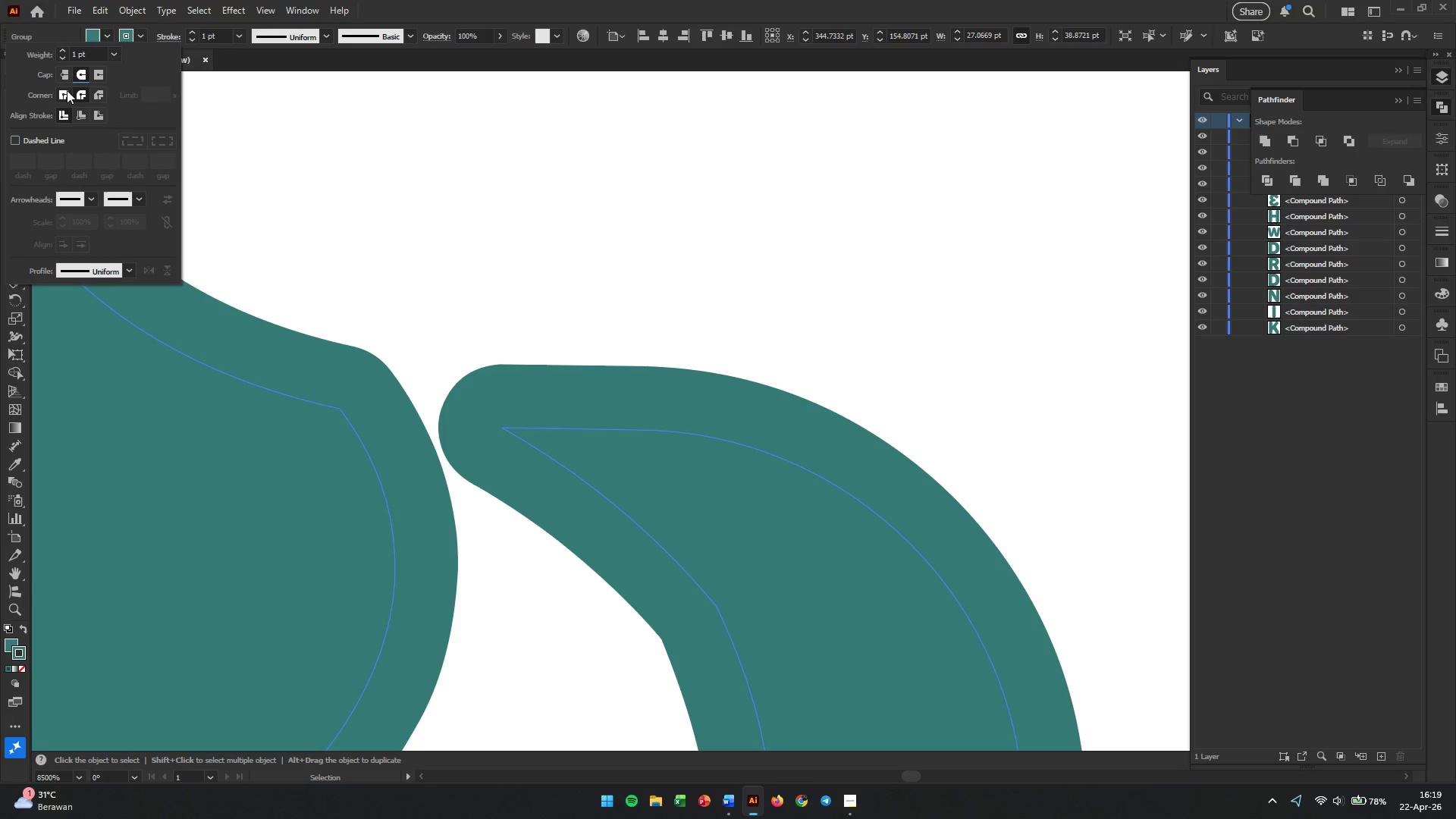 
left_click([66, 90])
 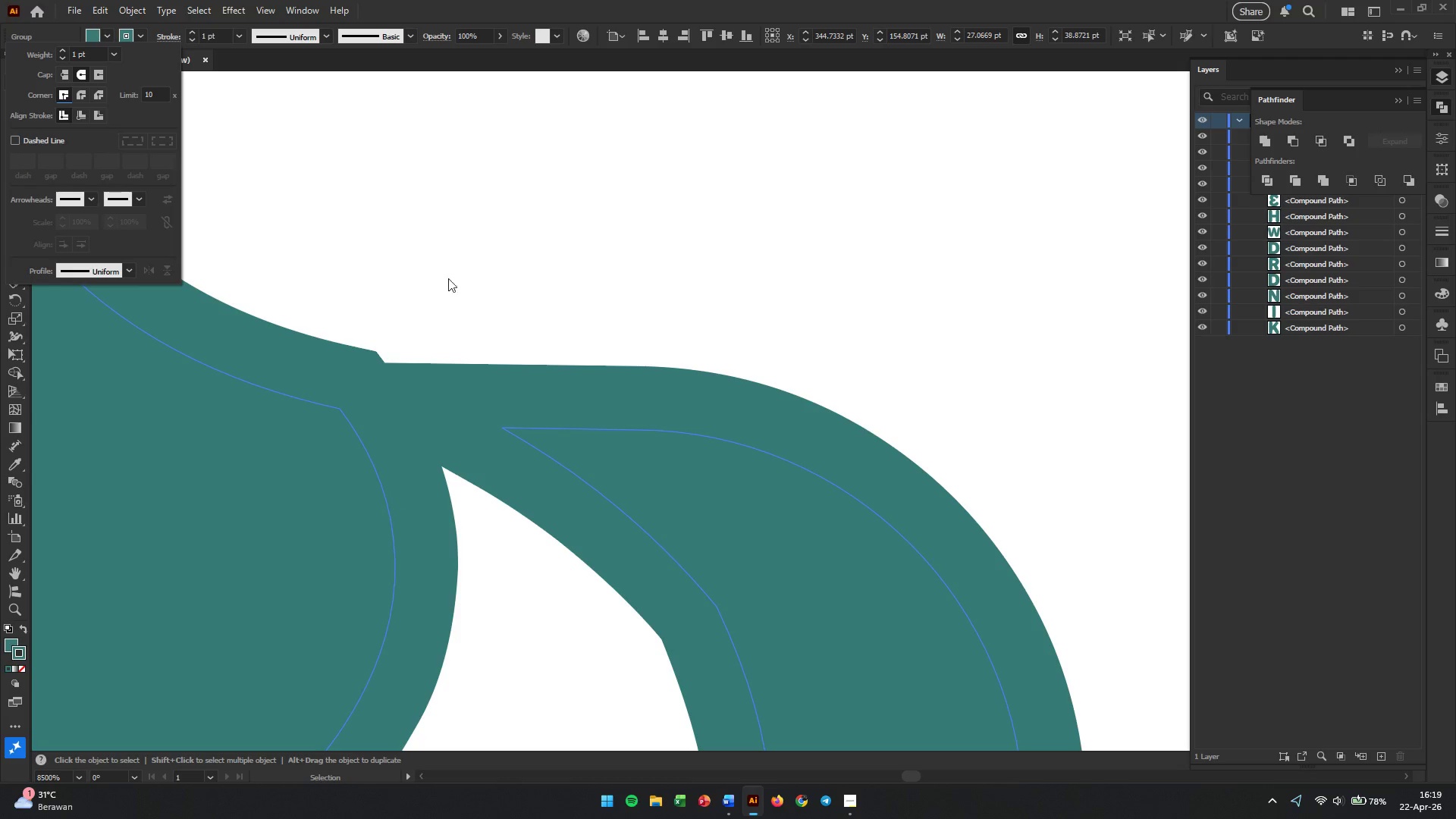 
left_click([483, 410])
 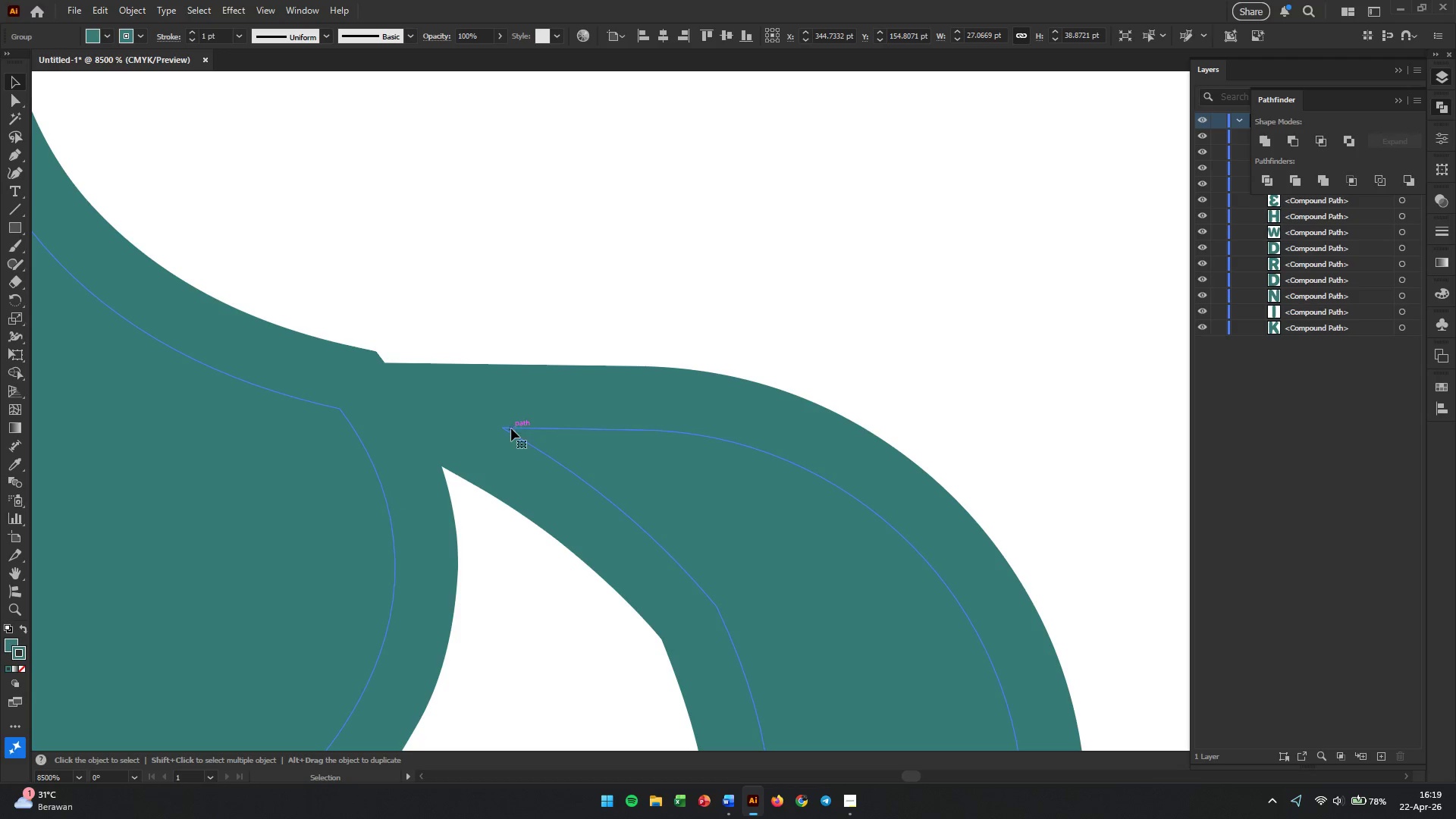 
left_click([509, 432])
 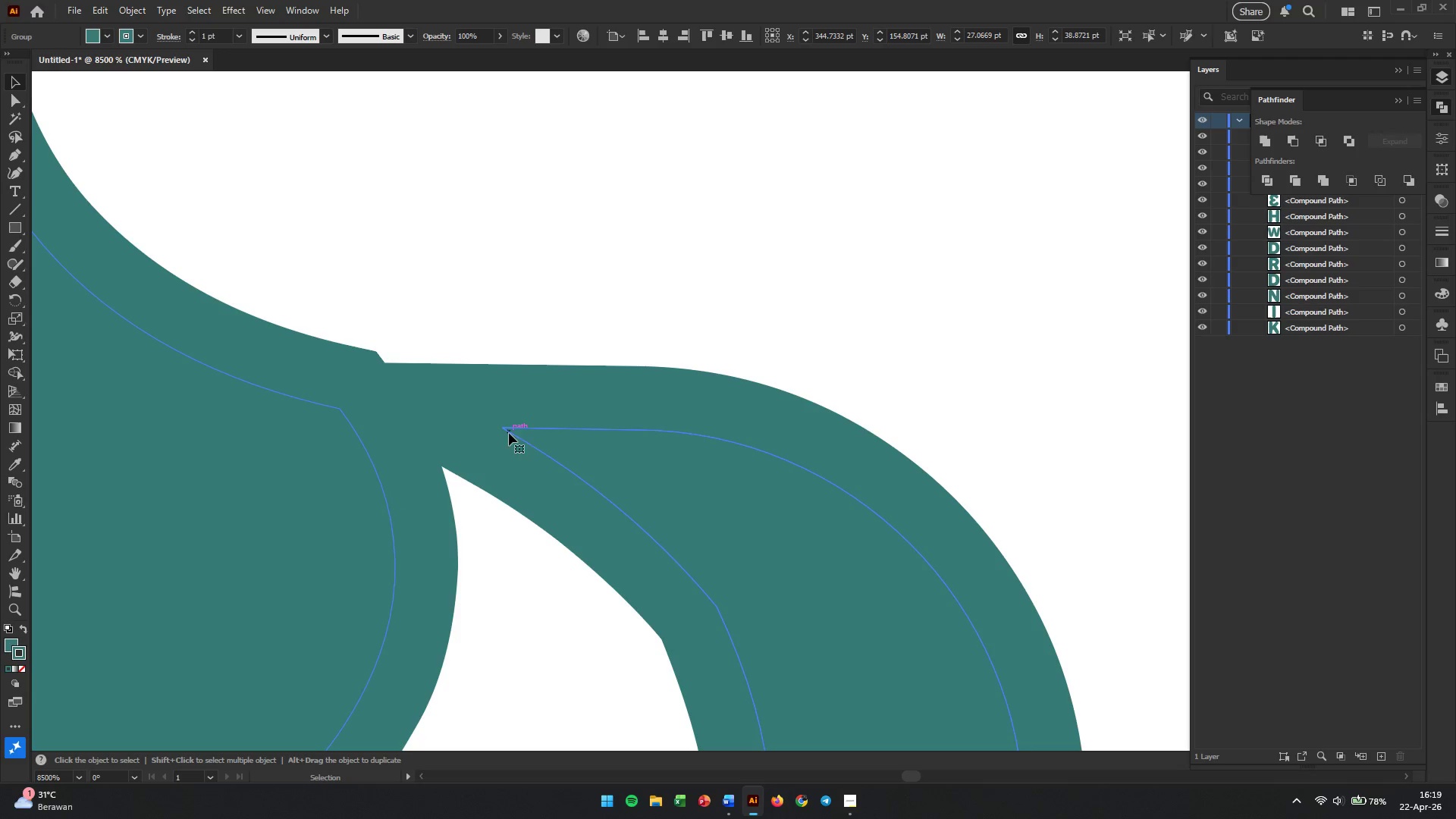 
hold_key(key=AltLeft, duration=3.22)
 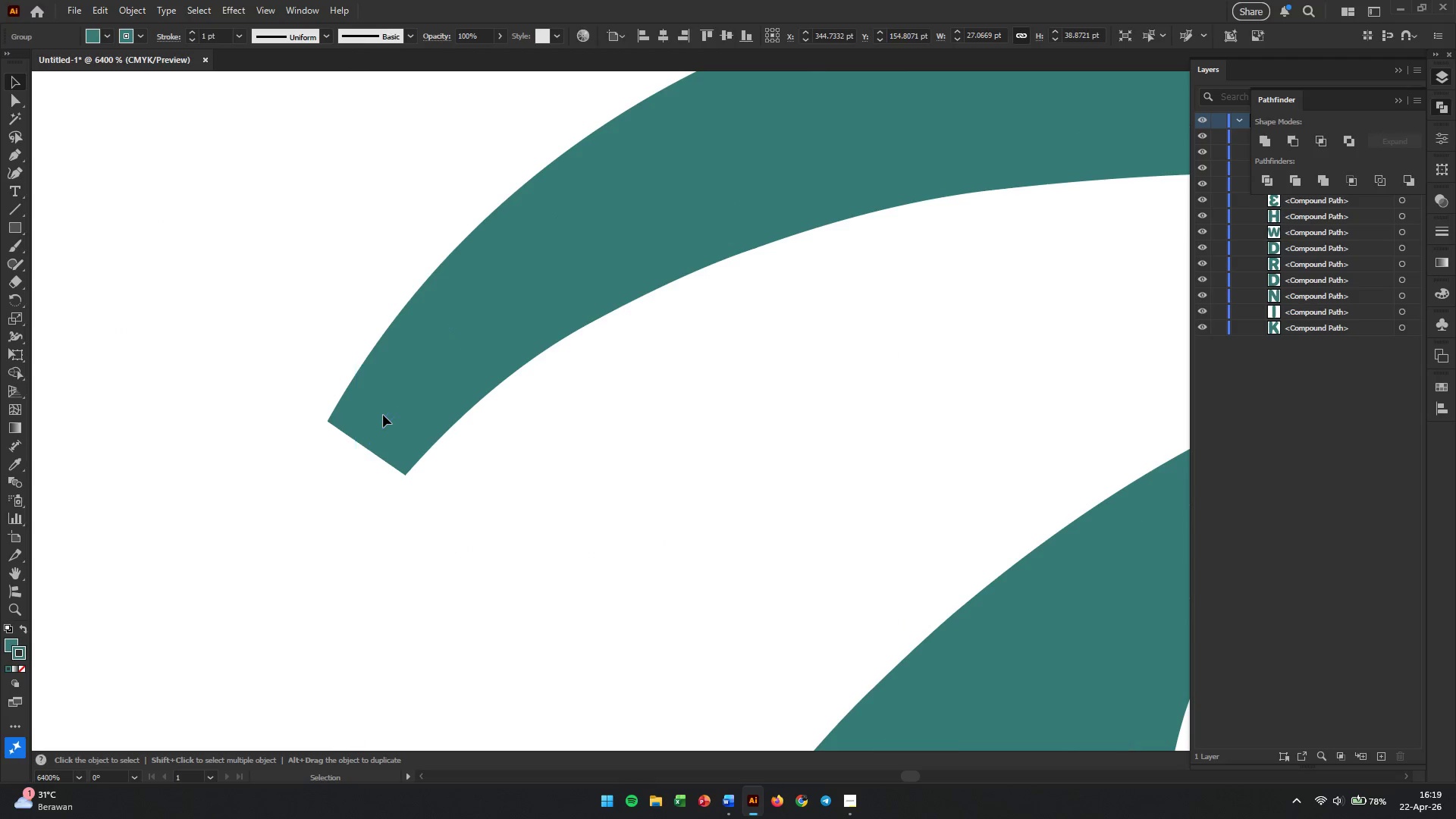 
key(Alt+Shift+ShiftLeft)
 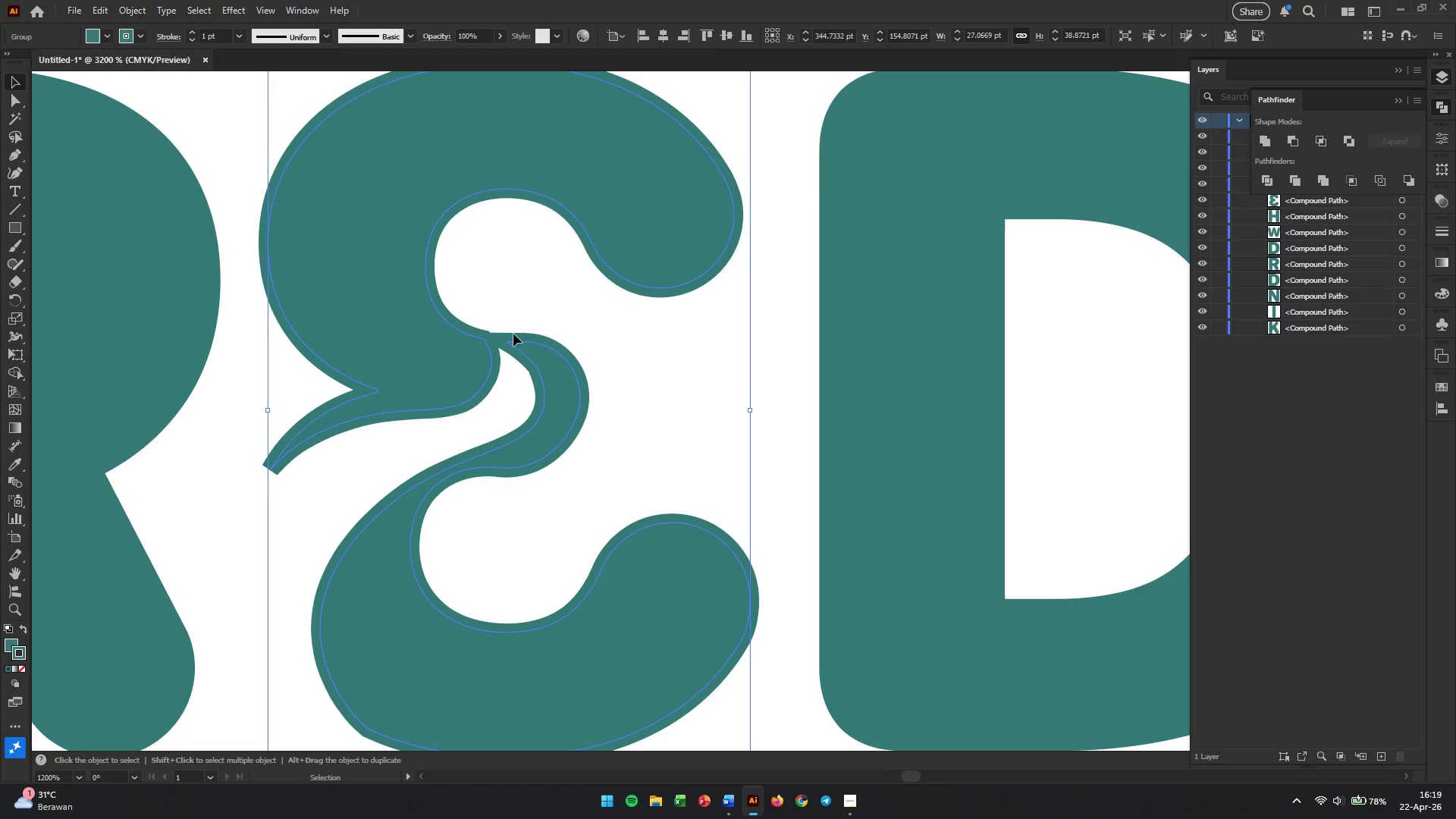 
scroll: coordinate [513, 334], scroll_direction: down, amount: 7.0
 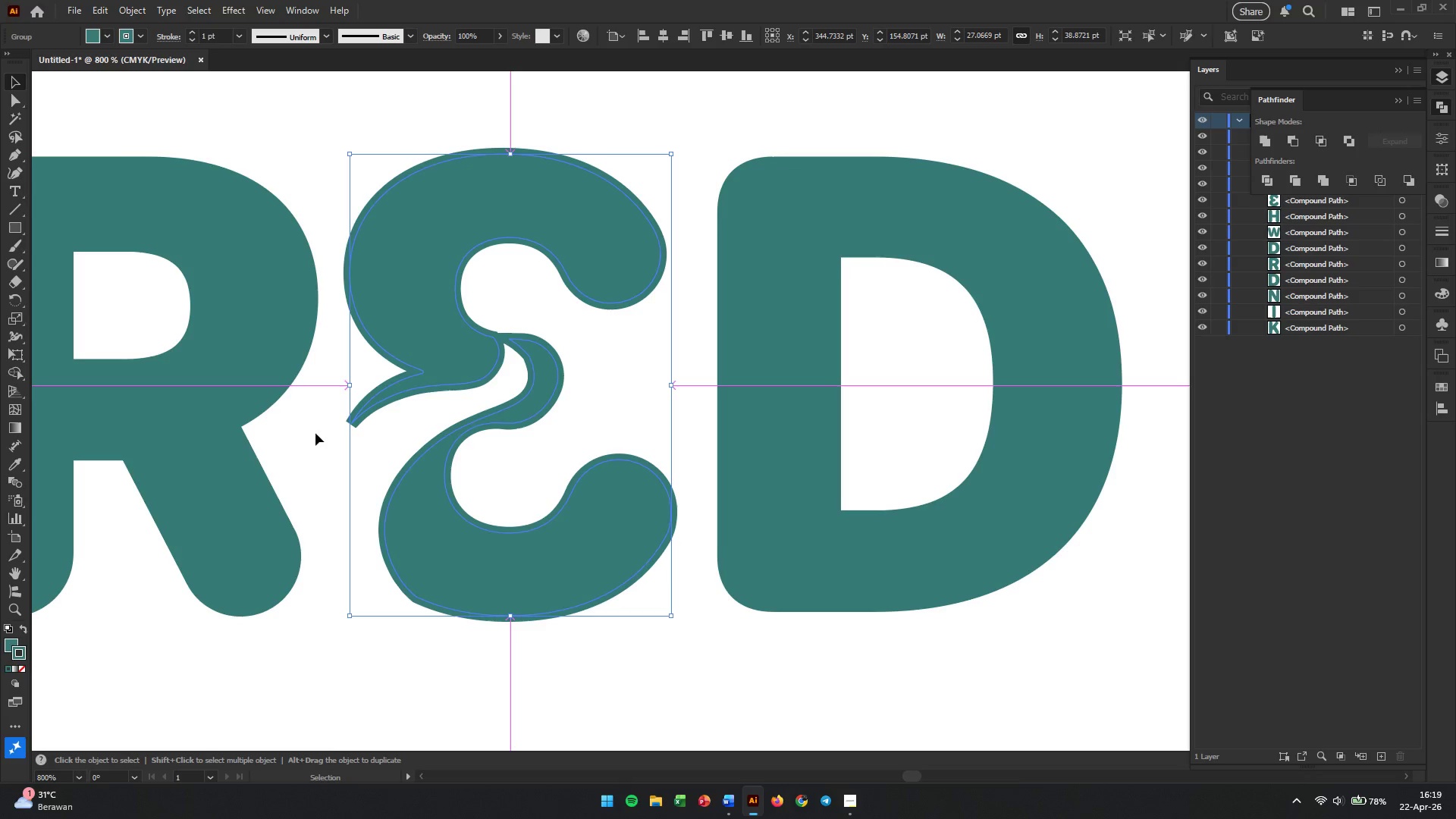 
scroll: coordinate [359, 419], scroll_direction: up, amount: 6.0
 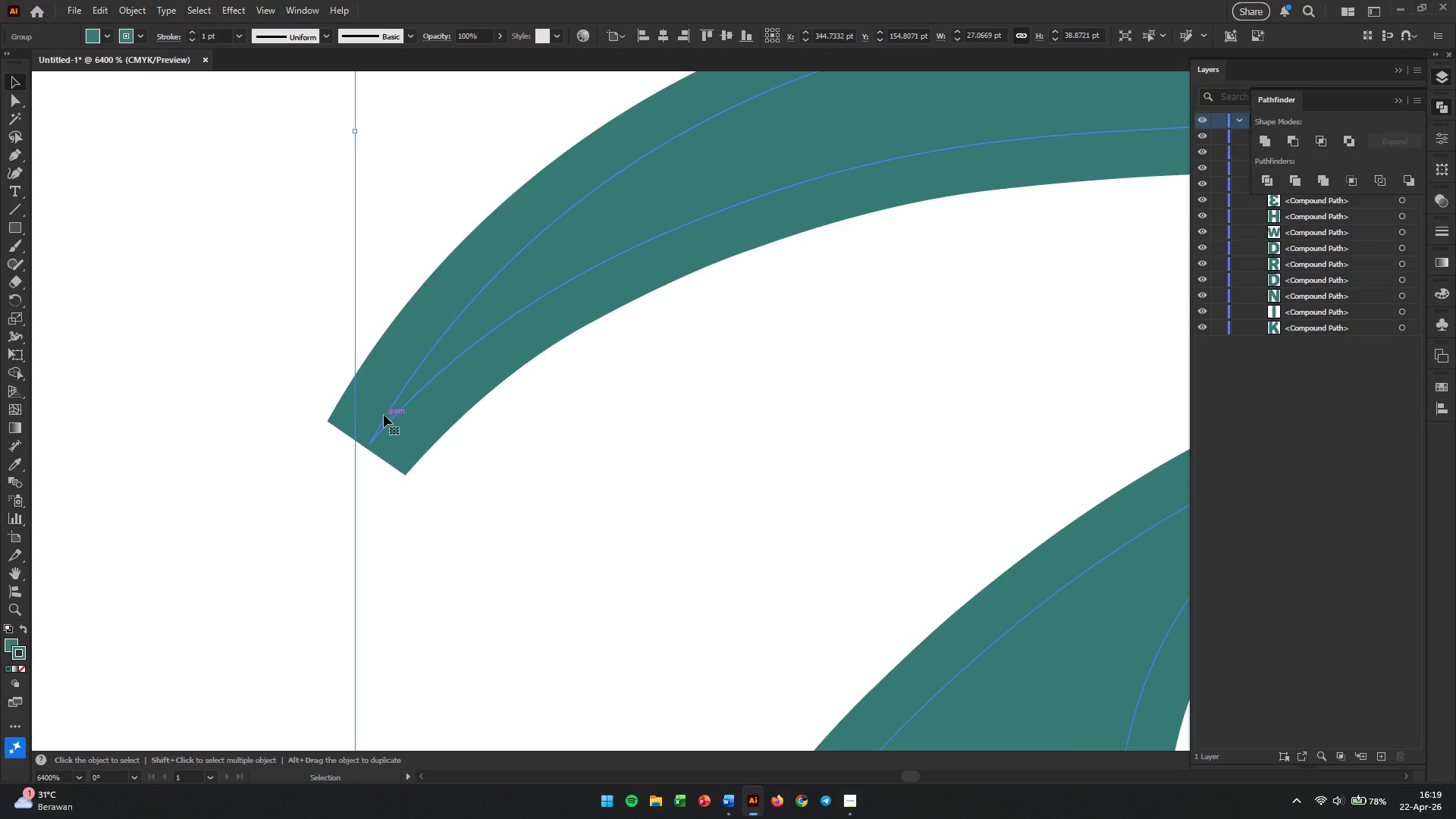 
left_click([383, 415])
 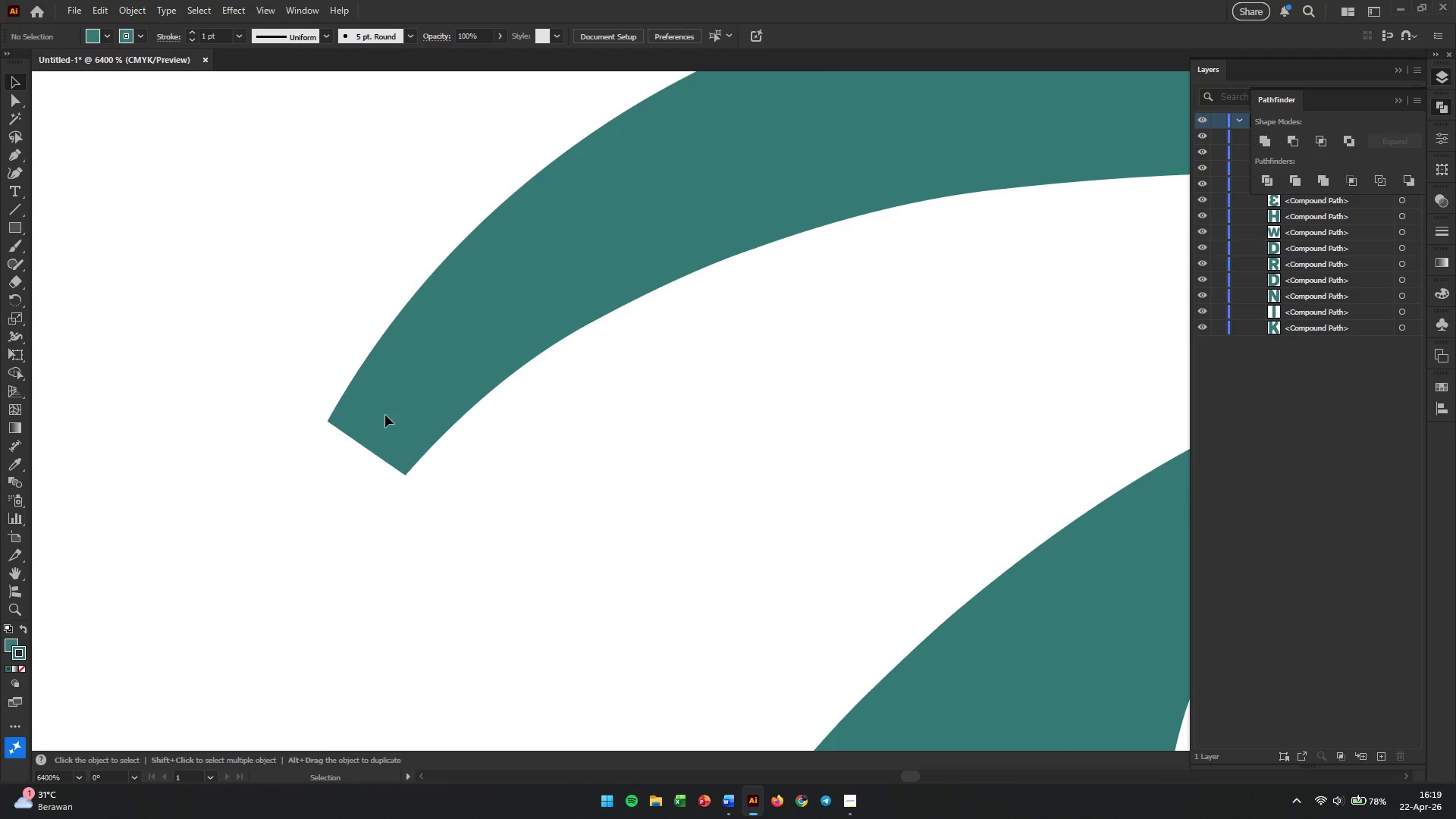 
hold_key(key=AltLeft, duration=0.66)
scroll: coordinate [585, 404], scroll_direction: down, amount: 6.0
 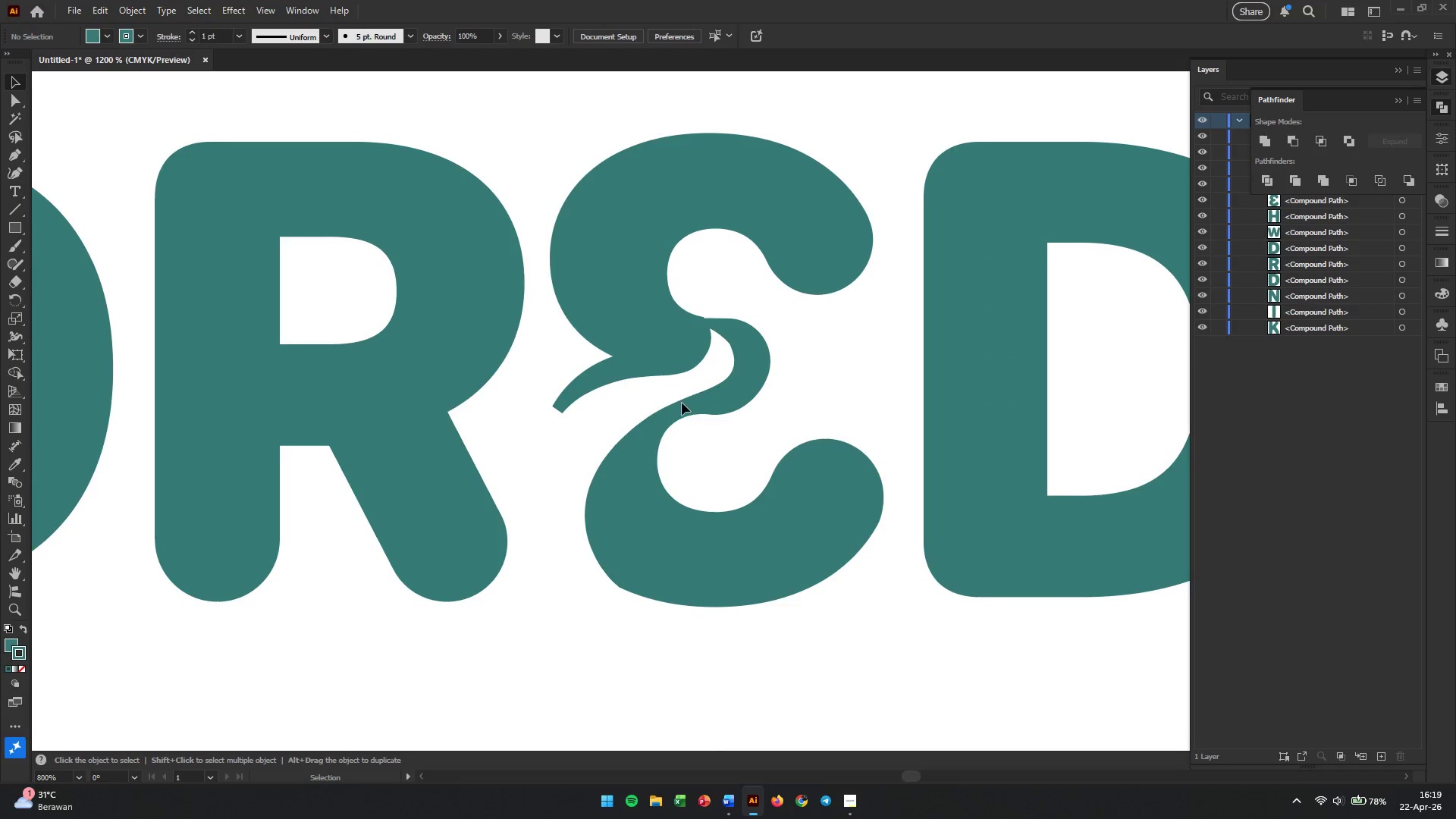 
key(Control+Z)
 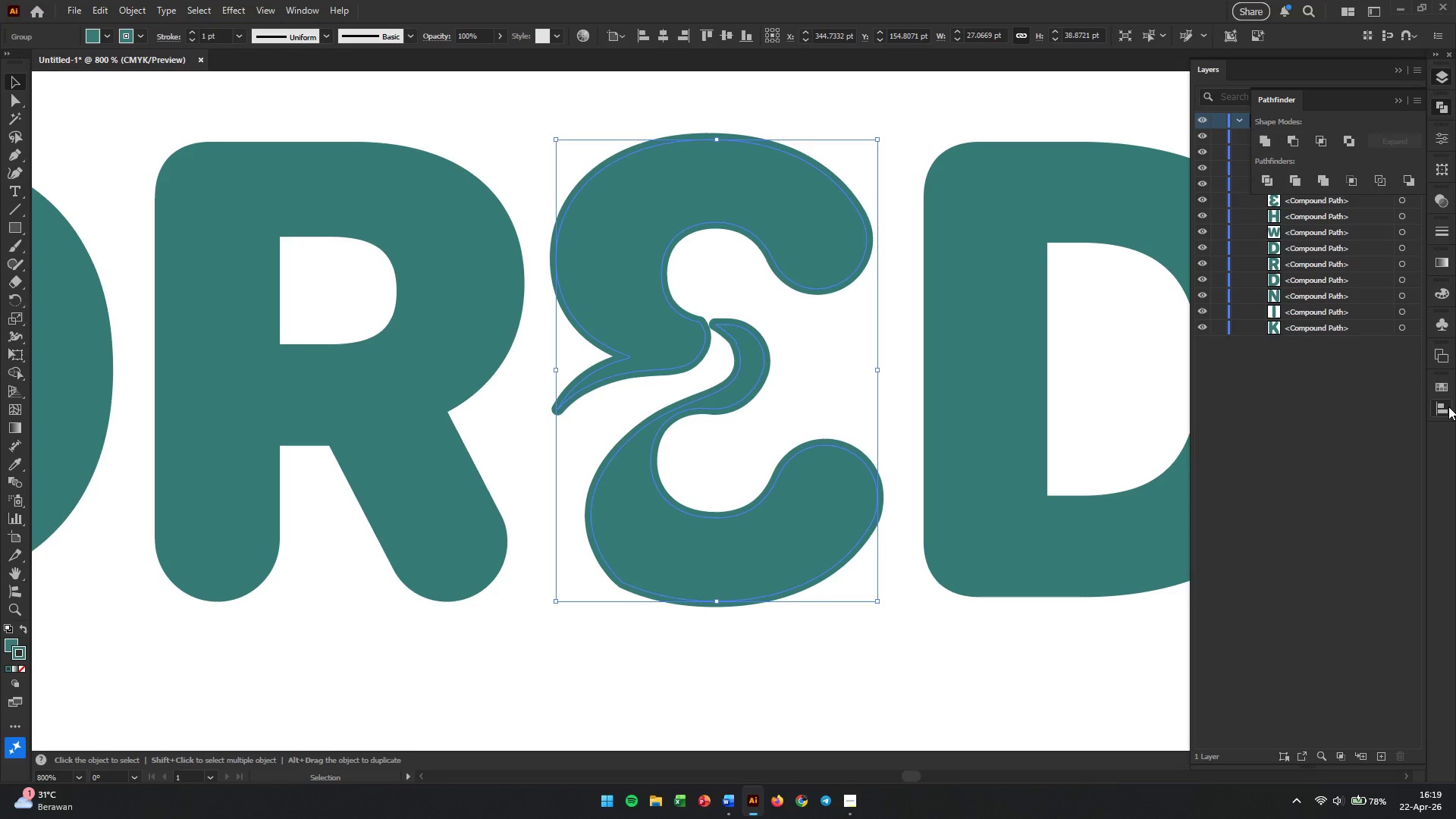 
left_click([1448, 389])
 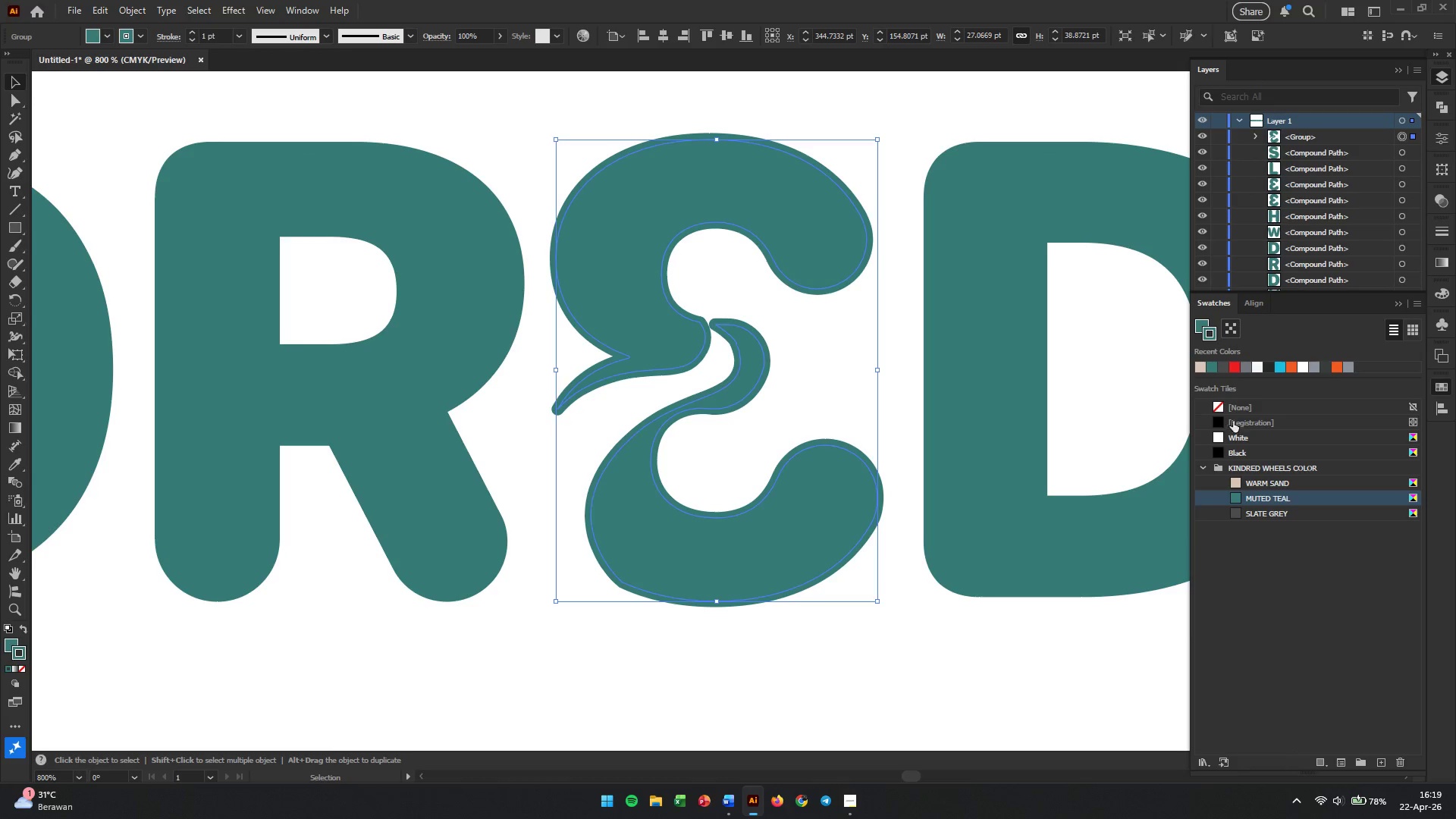 
left_click([1228, 405])
 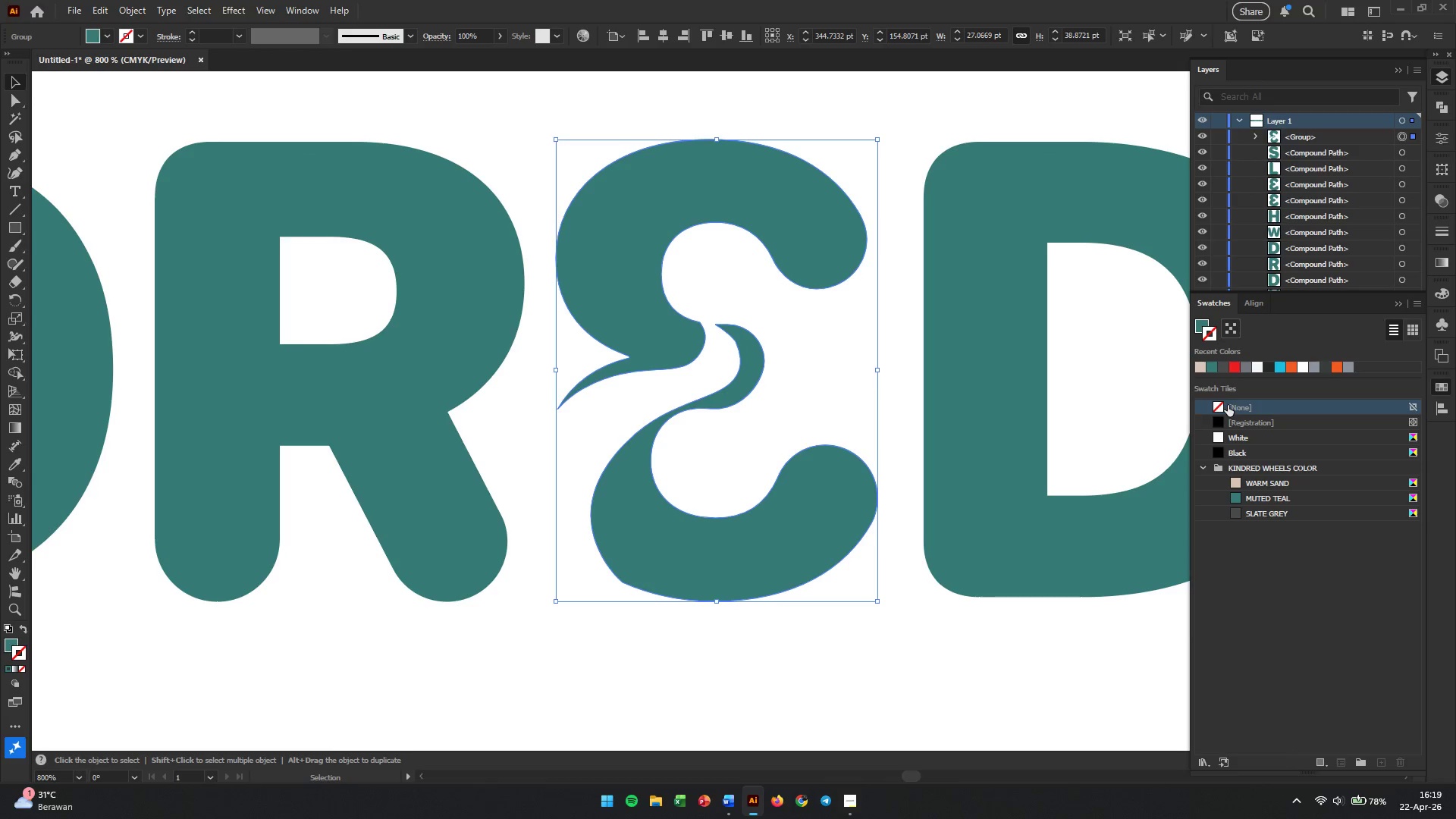 
left_click([866, 666])
 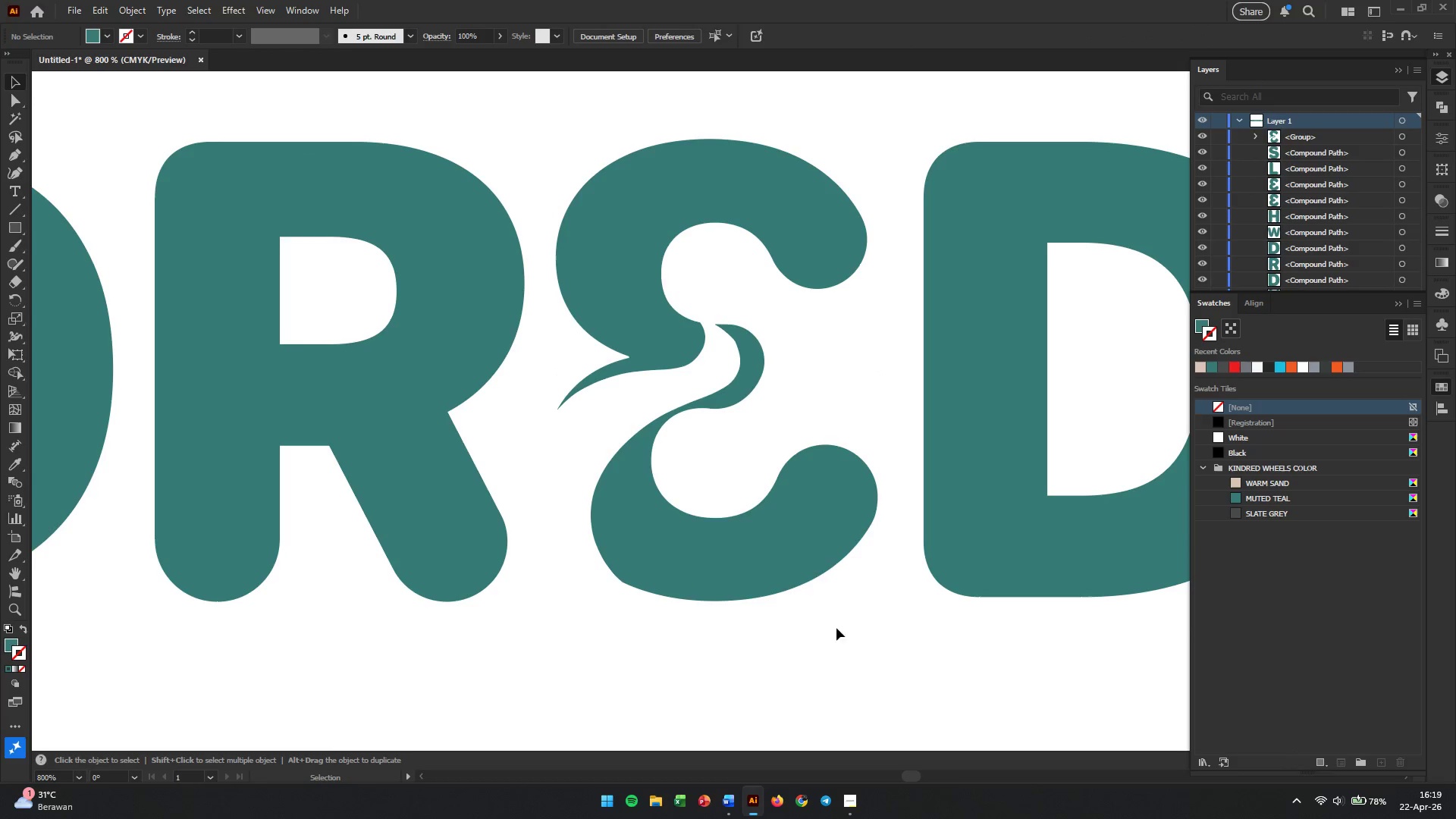 
hold_key(key=AltLeft, duration=0.86)
scroll: coordinate [770, 444], scroll_direction: down, amount: 2.0
 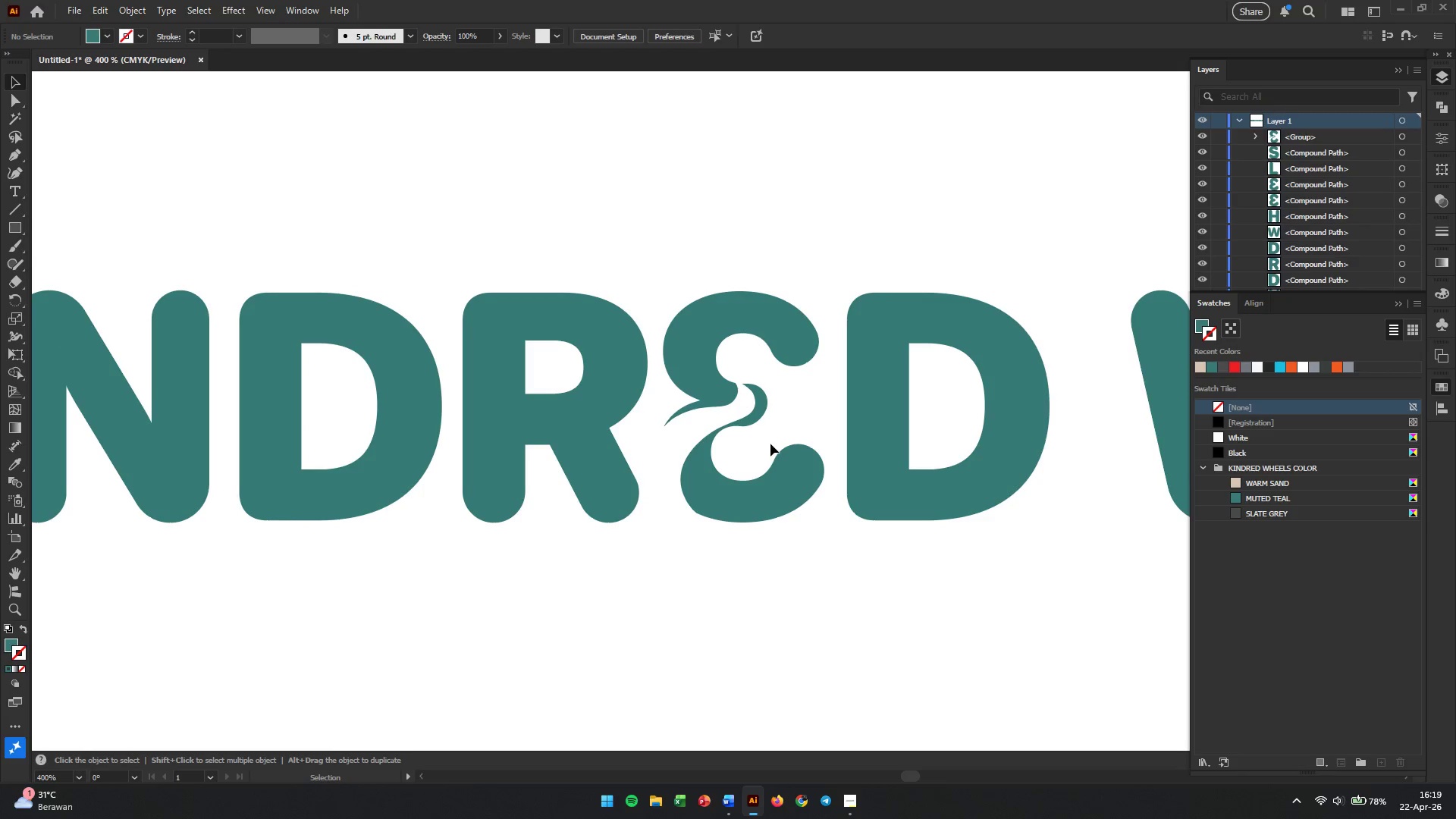 
wait(8.14)
 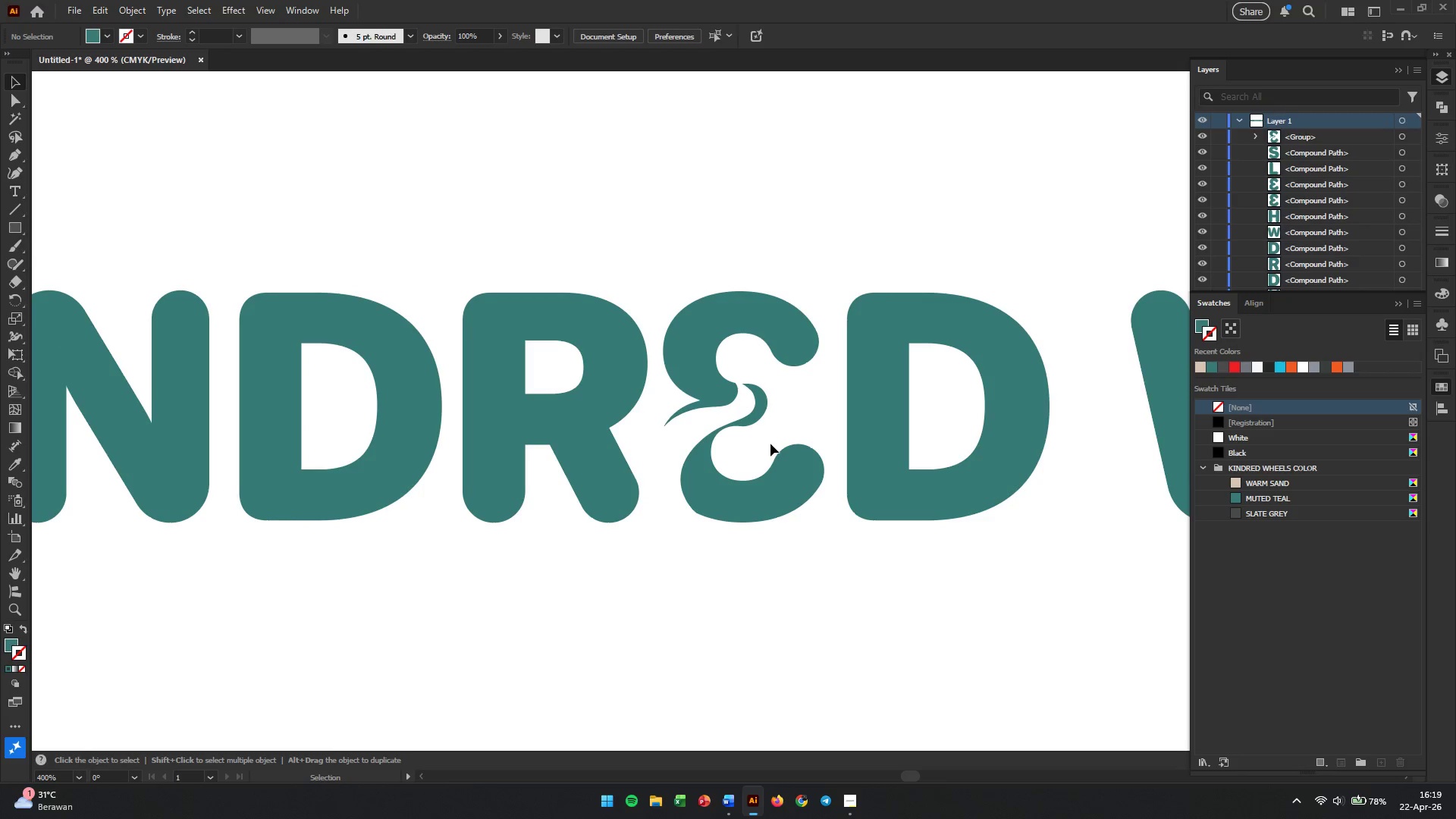 
hold_key(key=AltLeft, duration=1.3)
scroll: coordinate [596, 368], scroll_direction: up, amount: 5.0
 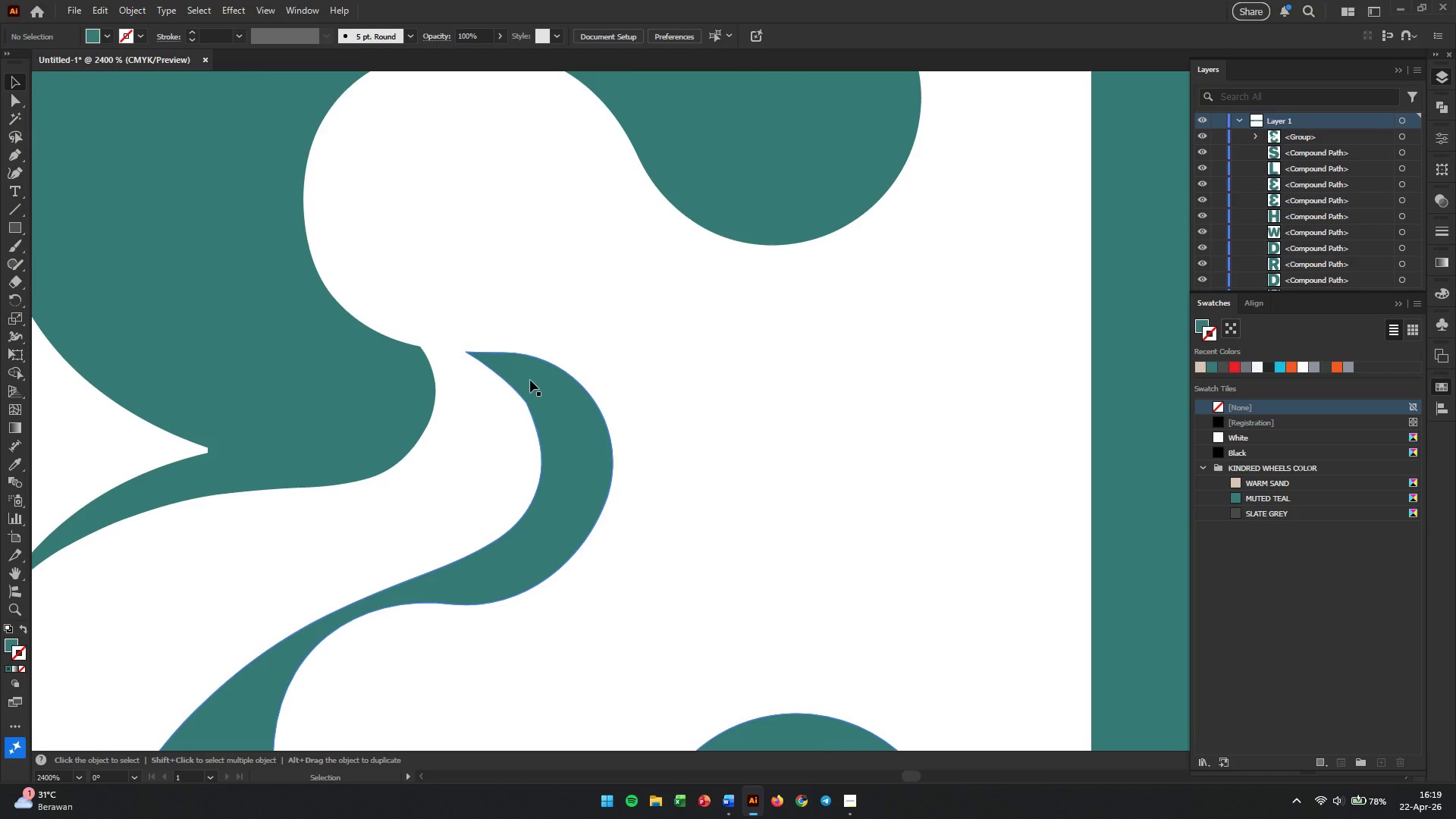 
left_click([530, 388])
 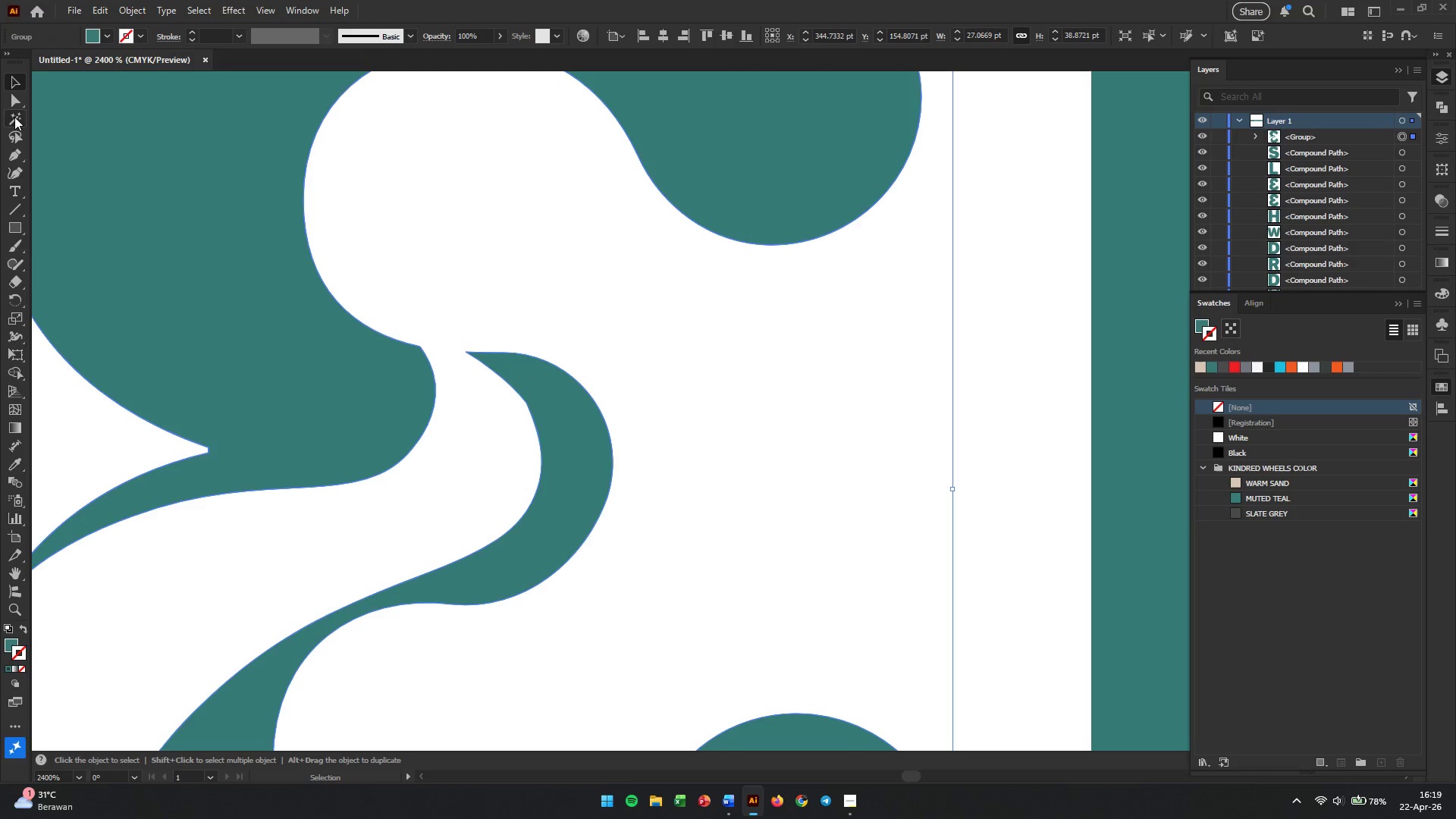 
left_click([15, 172])
 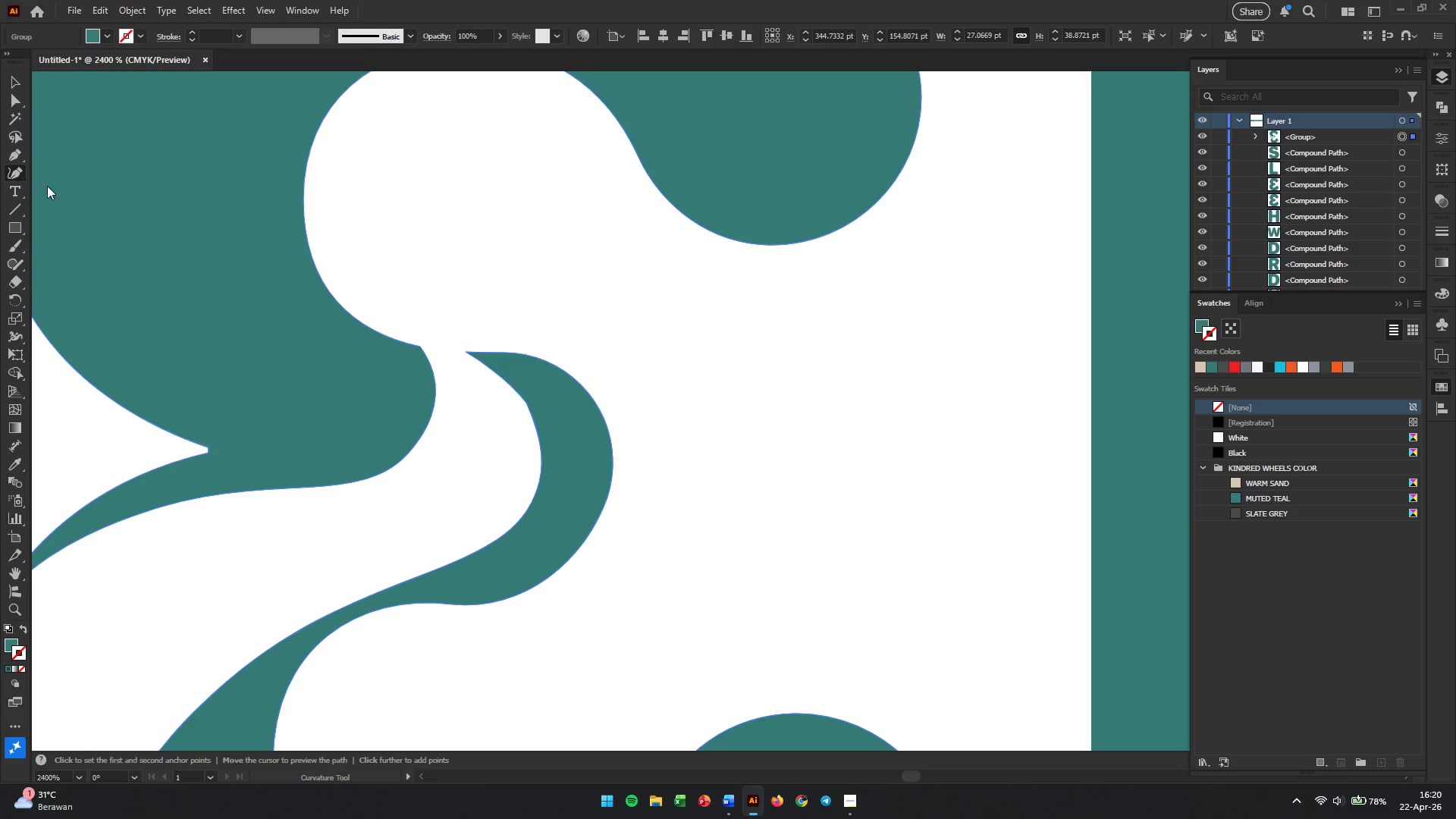 
hold_key(key=AltLeft, duration=0.62)
scroll: coordinate [536, 403], scroll_direction: up, amount: 4.0
 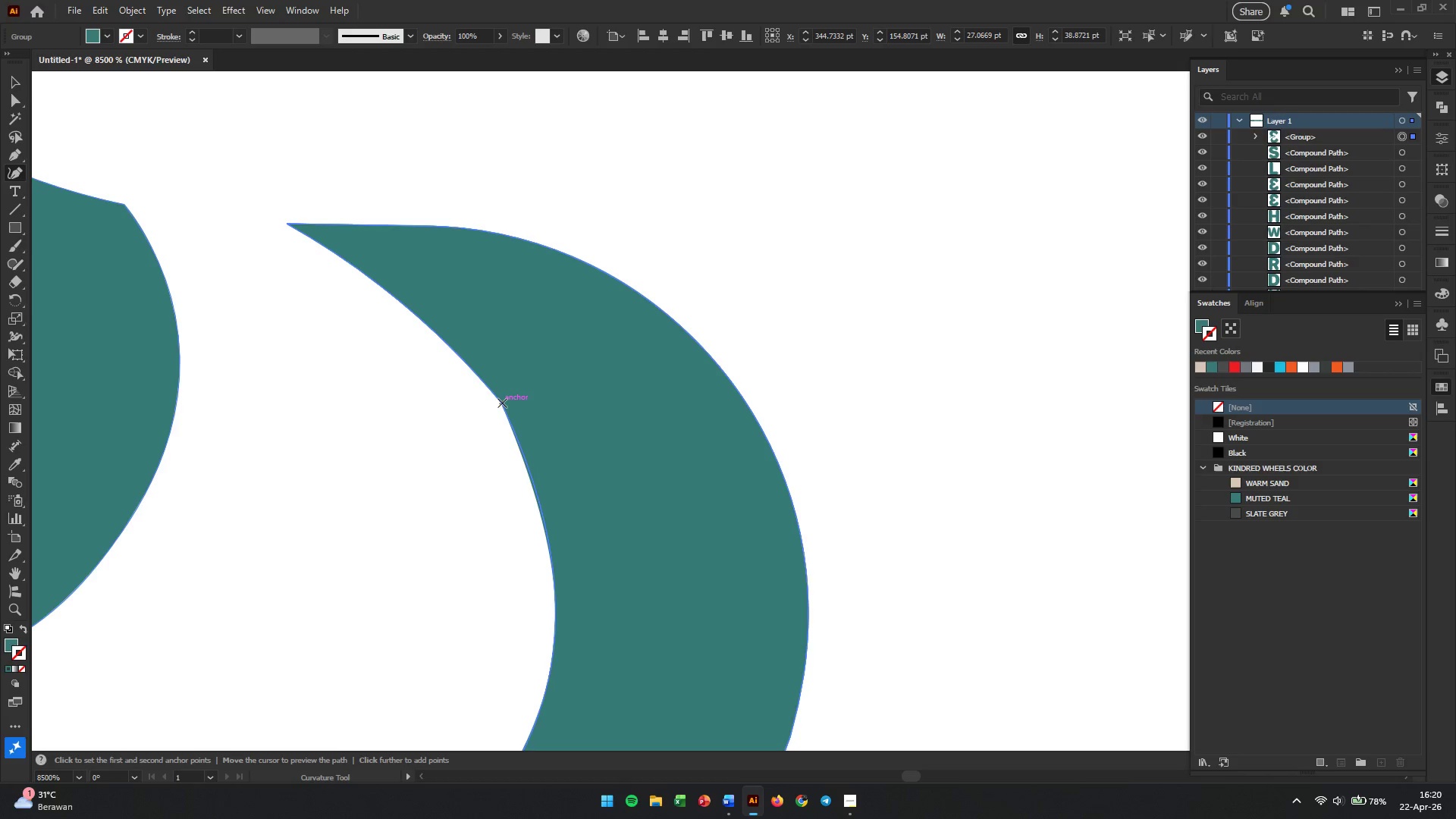 
left_click([502, 403])
 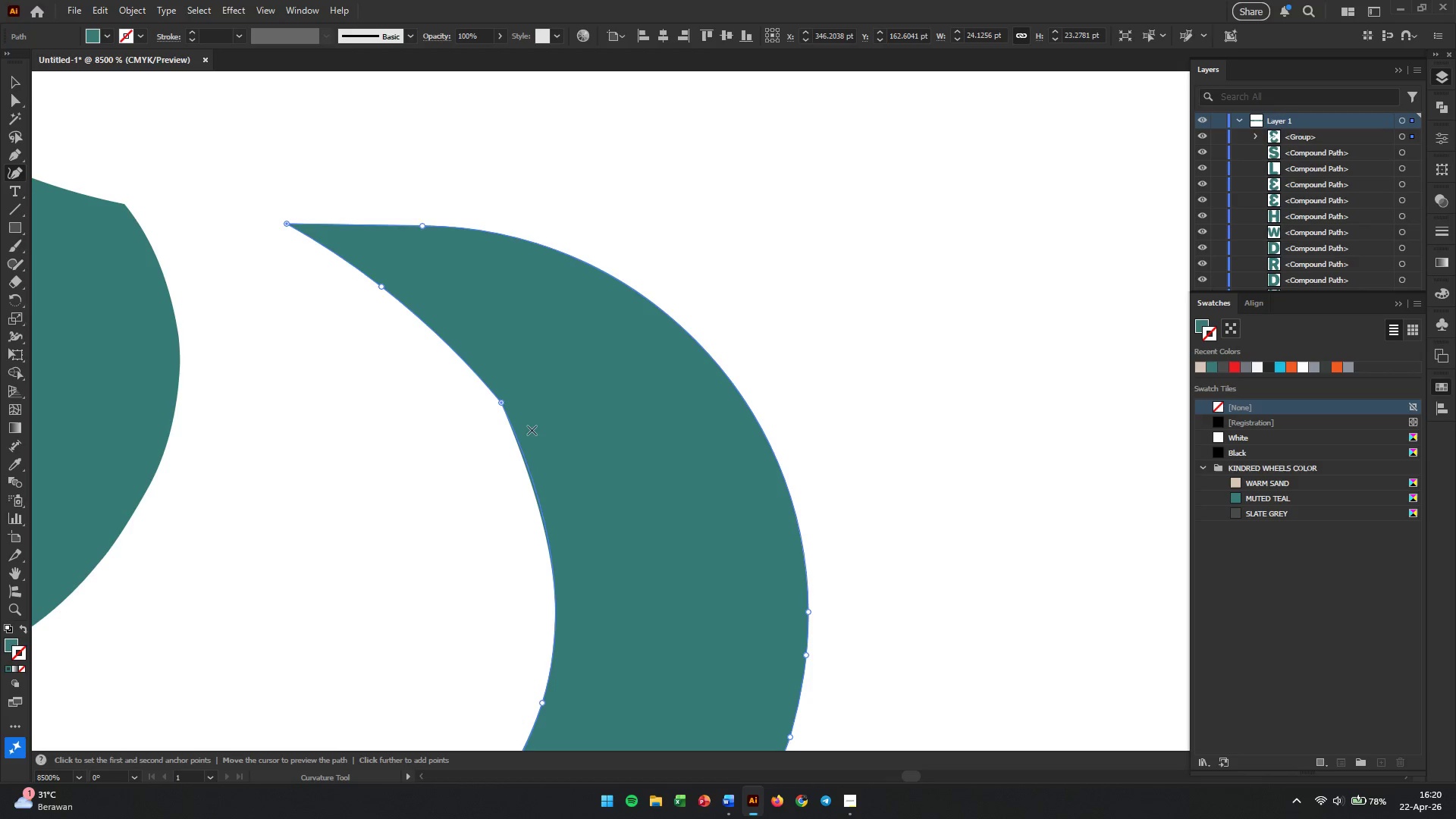 
hold_key(key=AltLeft, duration=0.33)
scroll: coordinate [502, 405], scroll_direction: up, amount: 2.0
 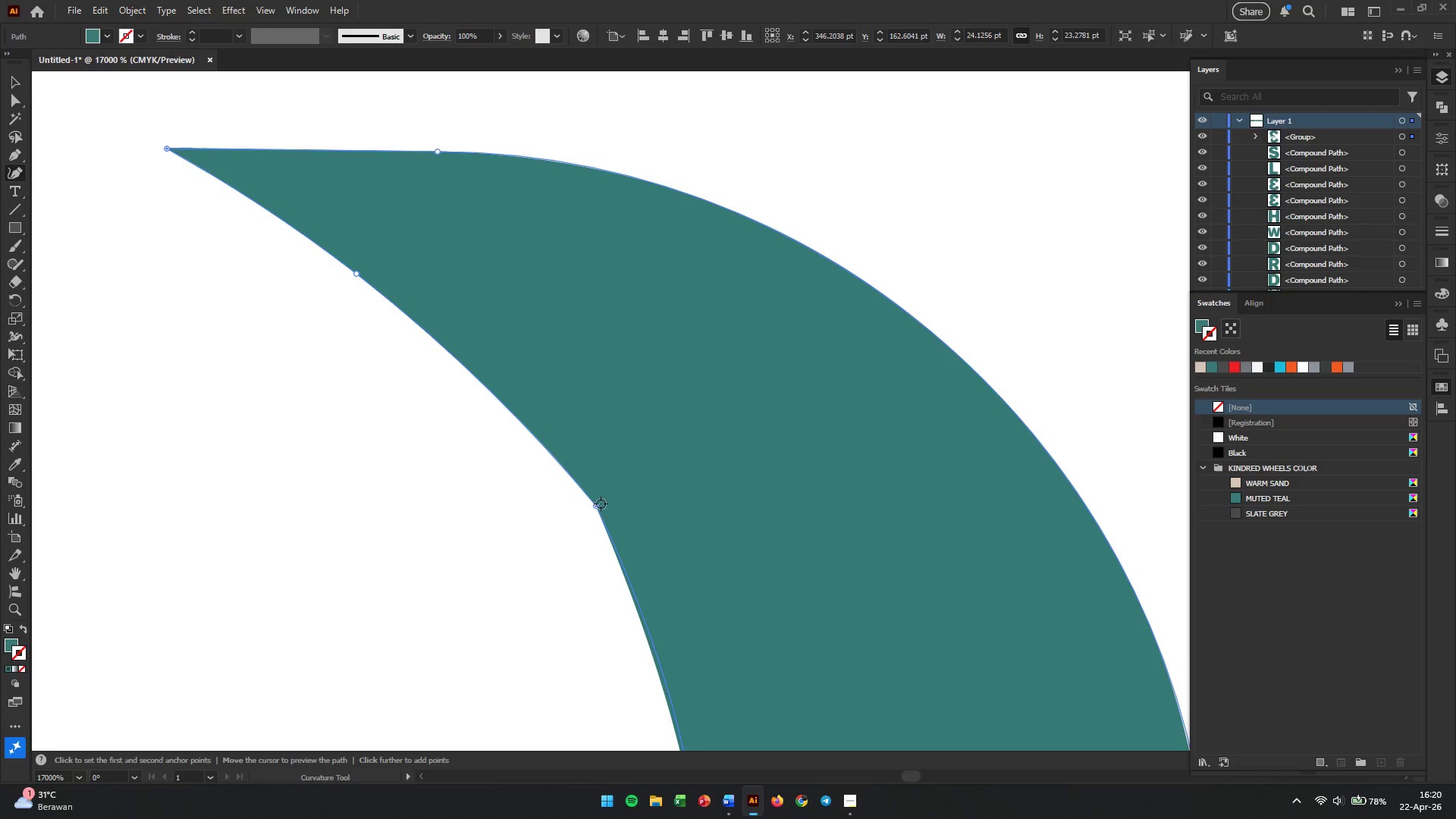 
left_click([595, 504])
 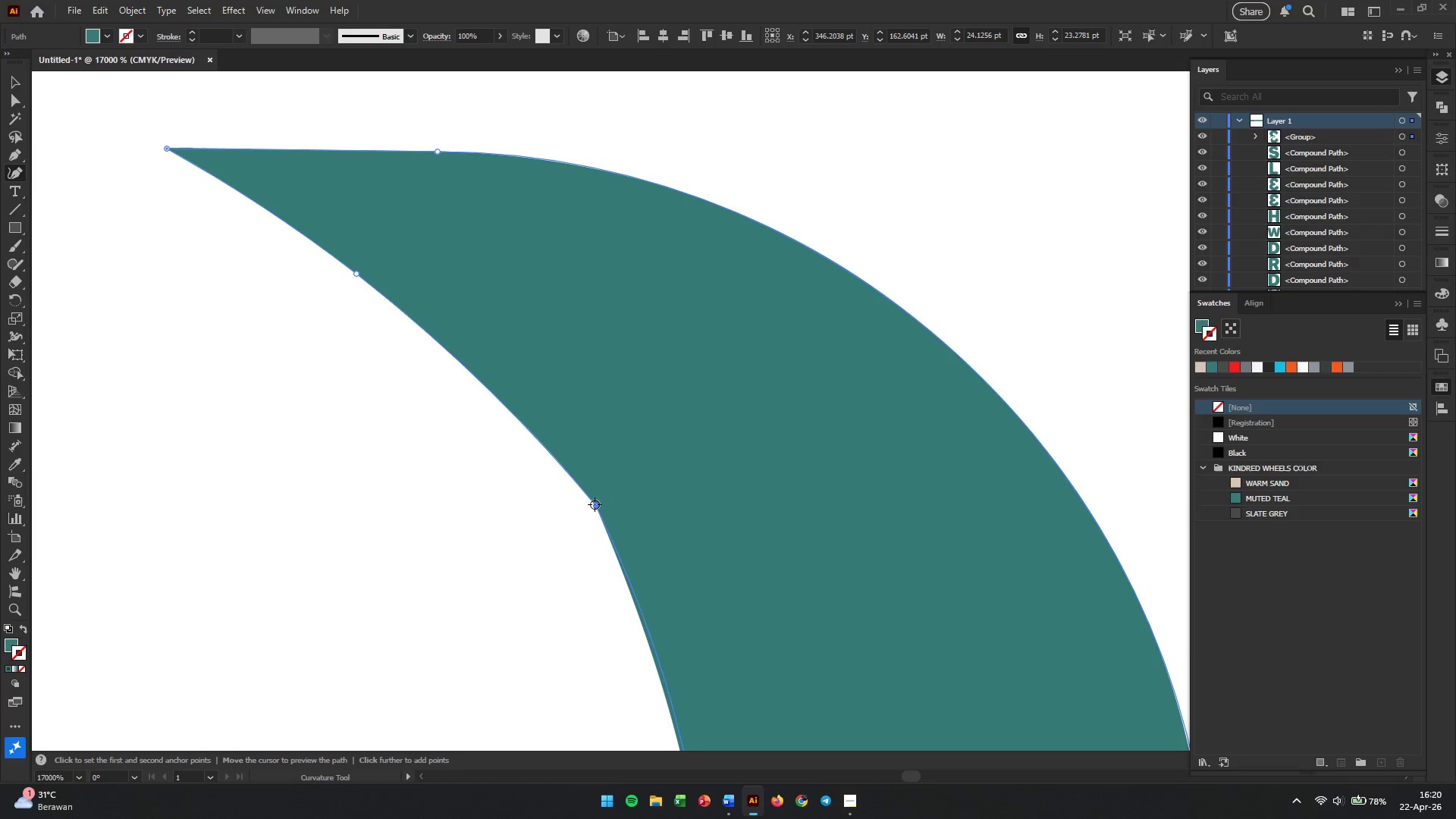 
key(Backspace)
 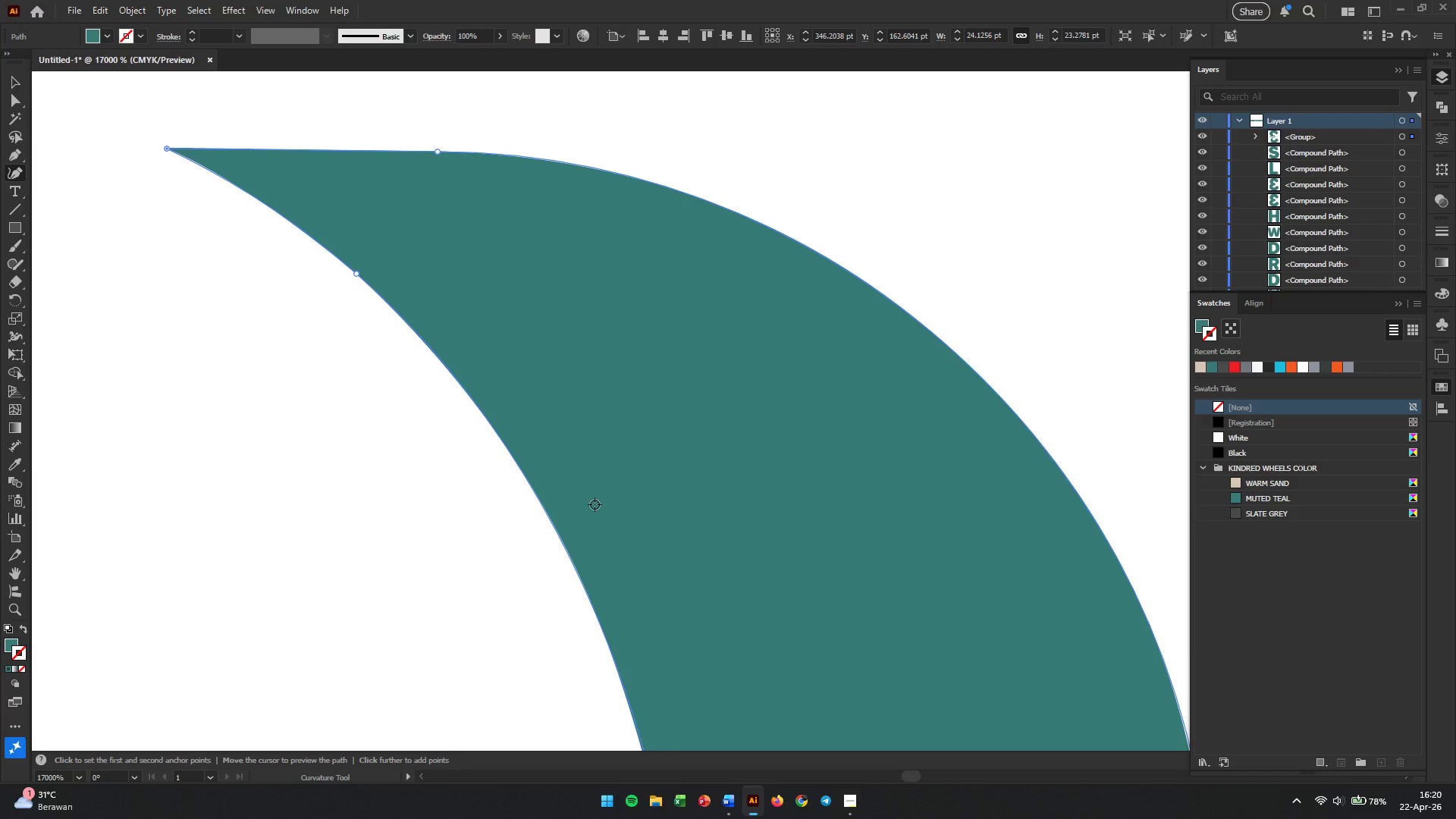 
hold_key(key=AltLeft, duration=0.94)
scroll: coordinate [595, 504], scroll_direction: down, amount: 6.0
 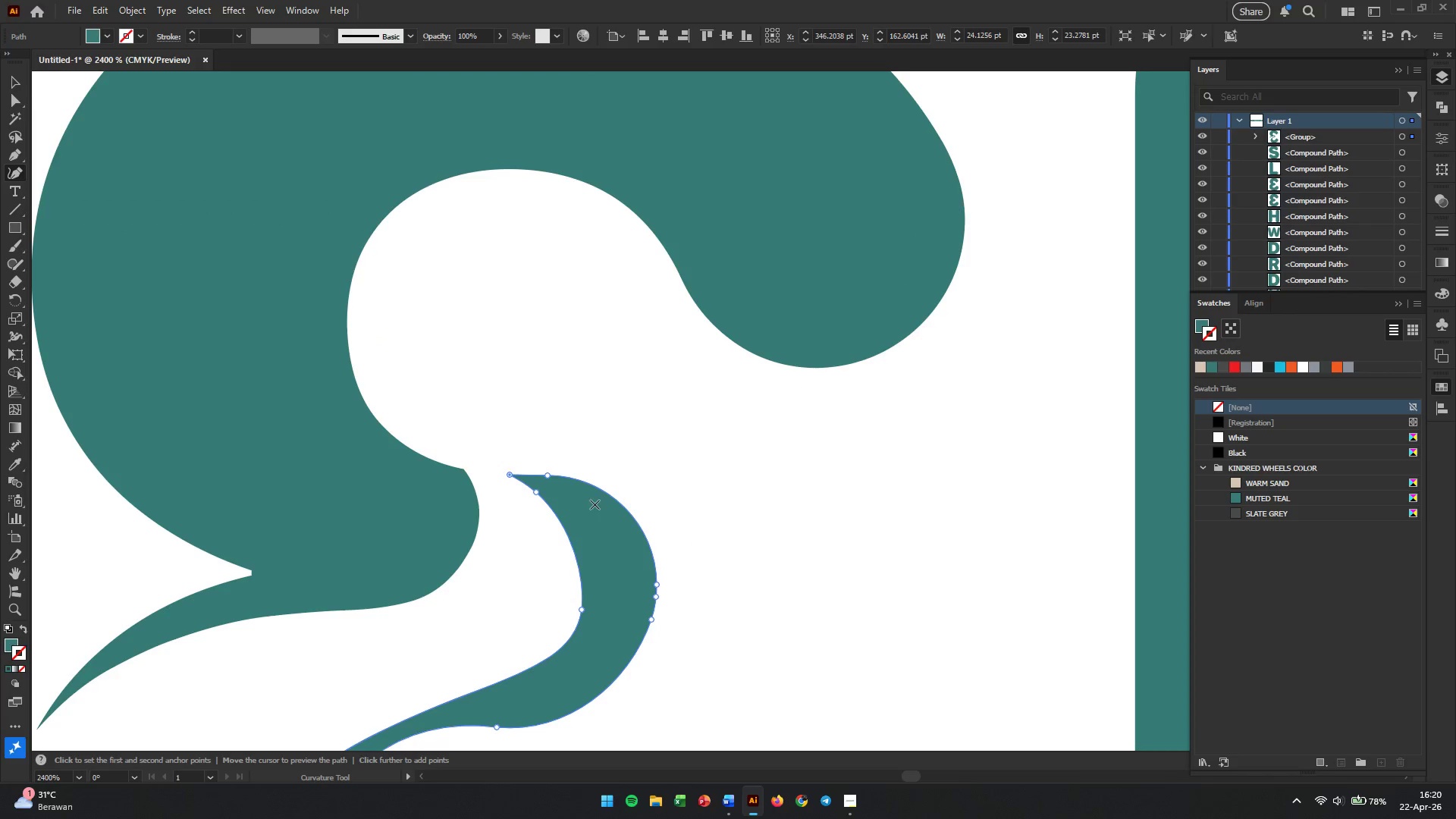 
hold_key(key=AltLeft, duration=3.48)
scroll: coordinate [595, 517], scroll_direction: down, amount: 2.0
 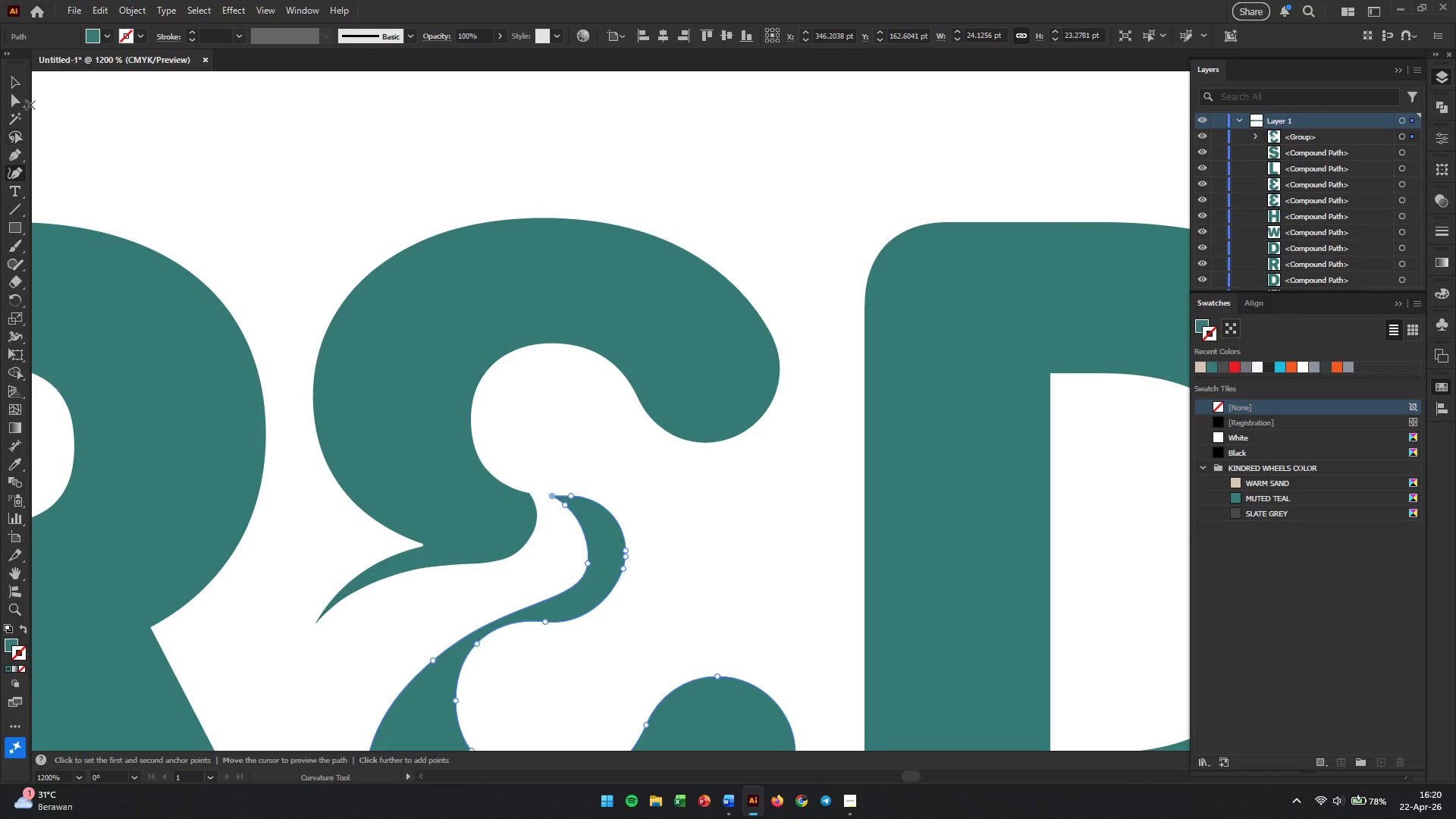 
left_click([20, 83])
 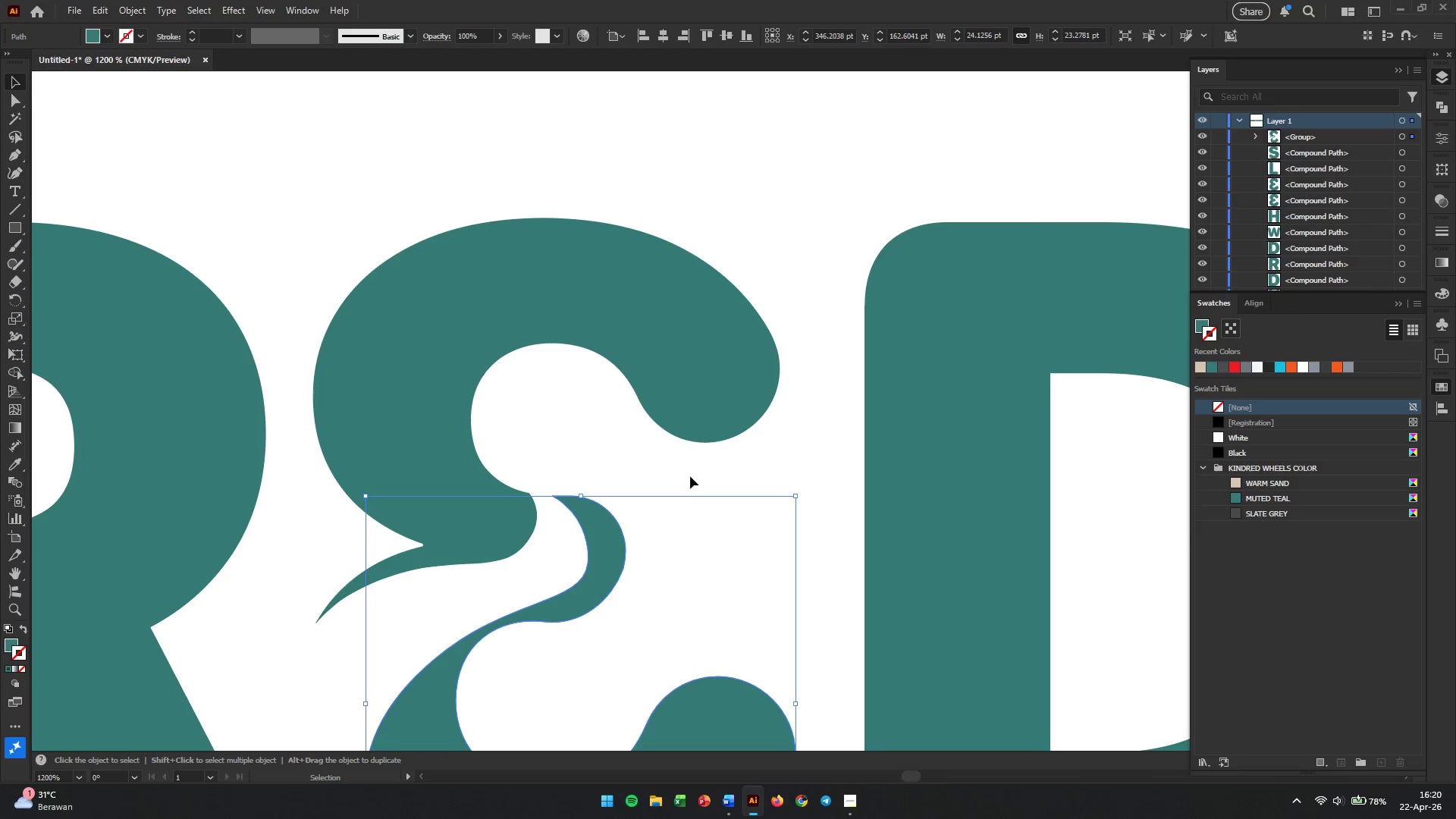 
left_click([723, 484])
 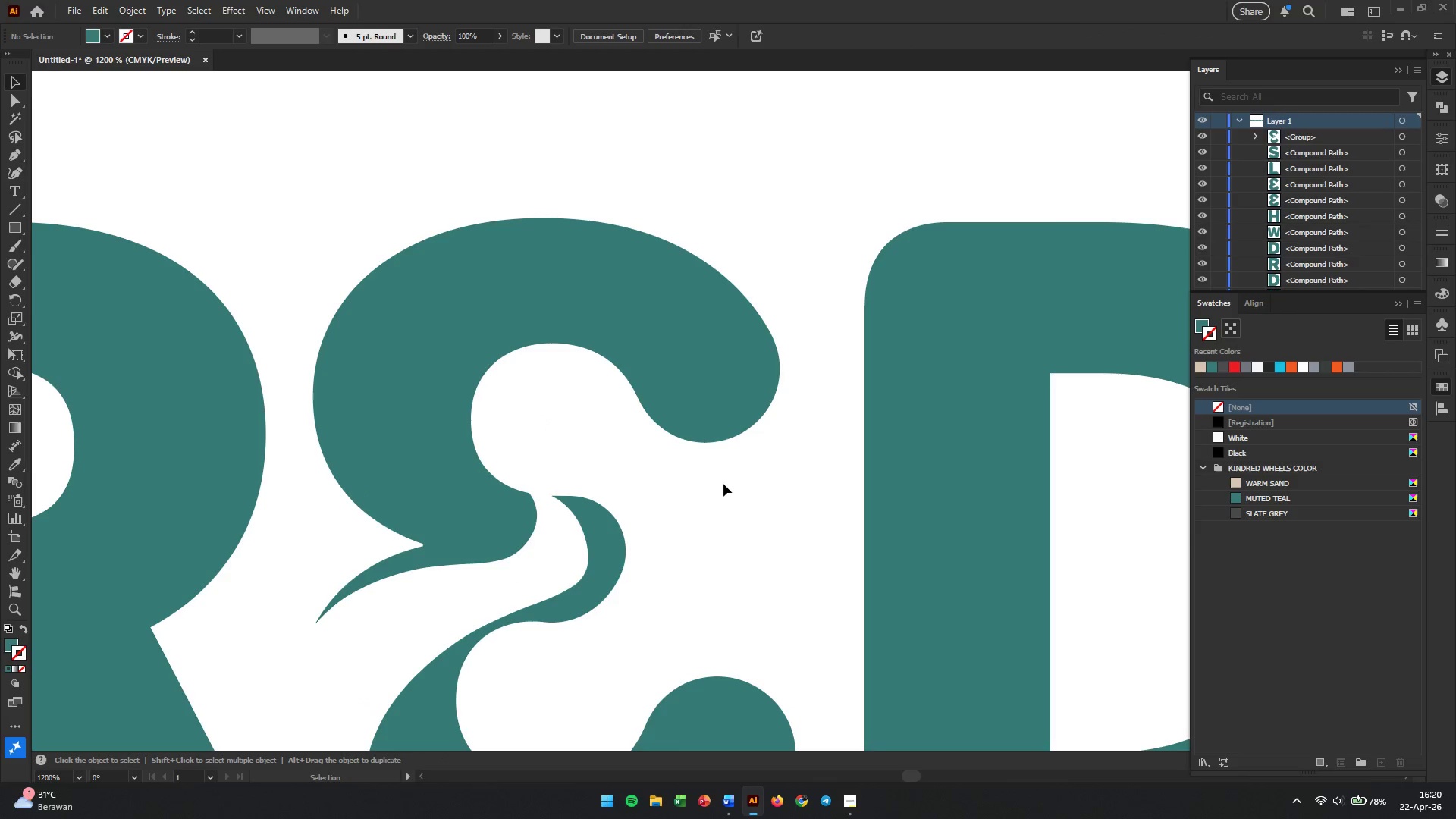 
hold_key(key=AltLeft, duration=0.88)
scroll: coordinate [723, 484], scroll_direction: down, amount: 4.0
 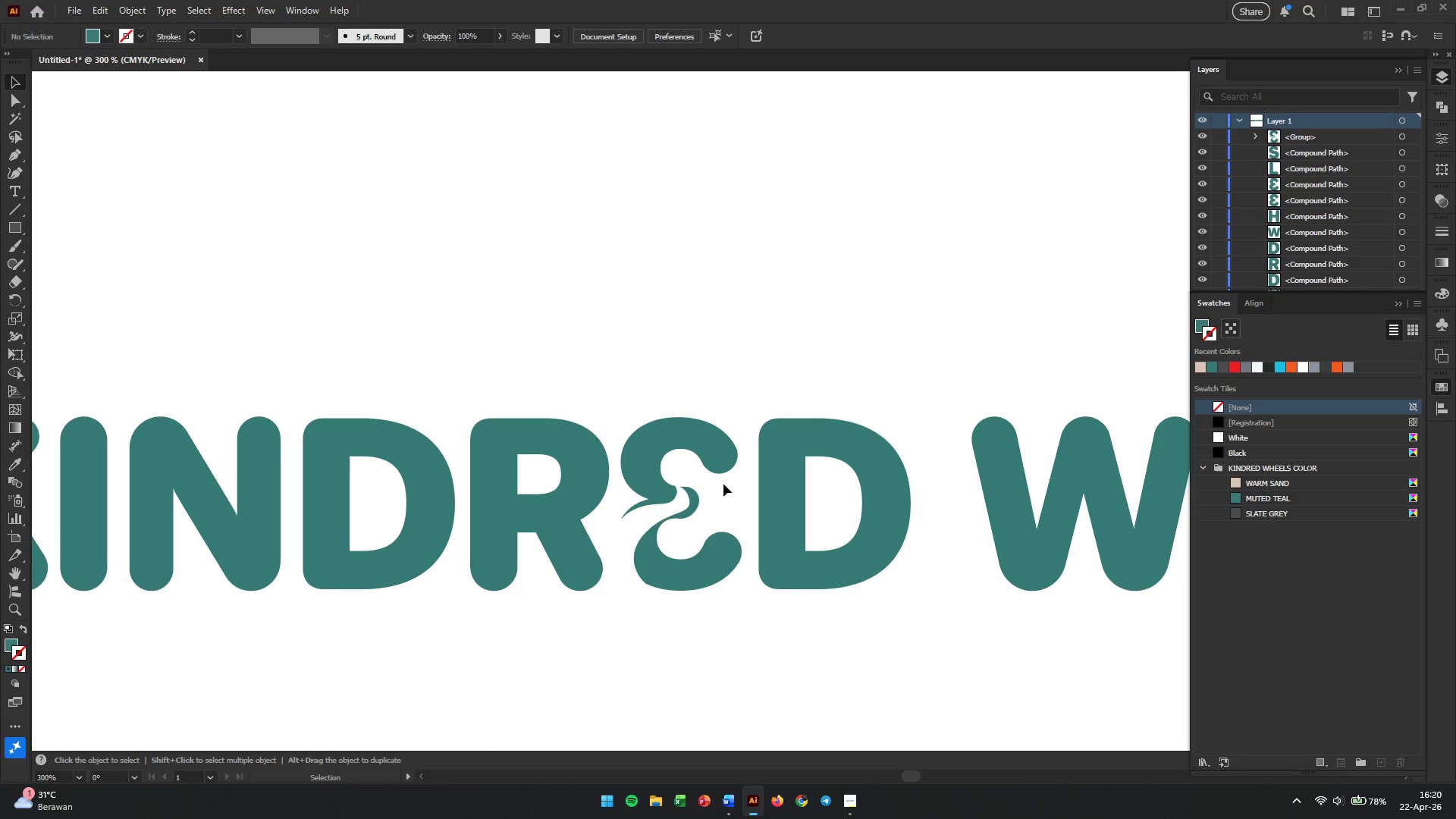 
key(Control+Z)
 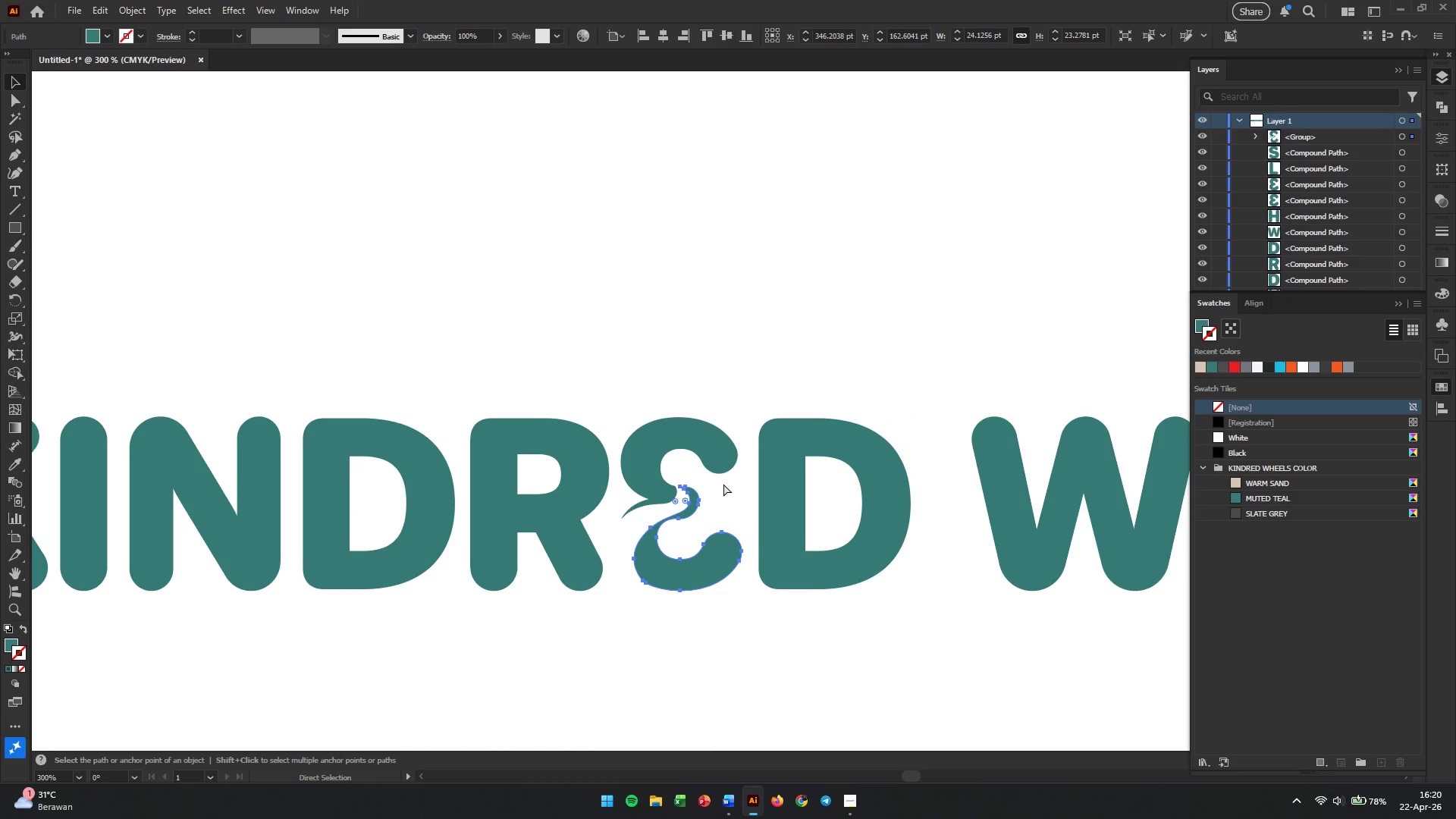 
key(Control+Z)
 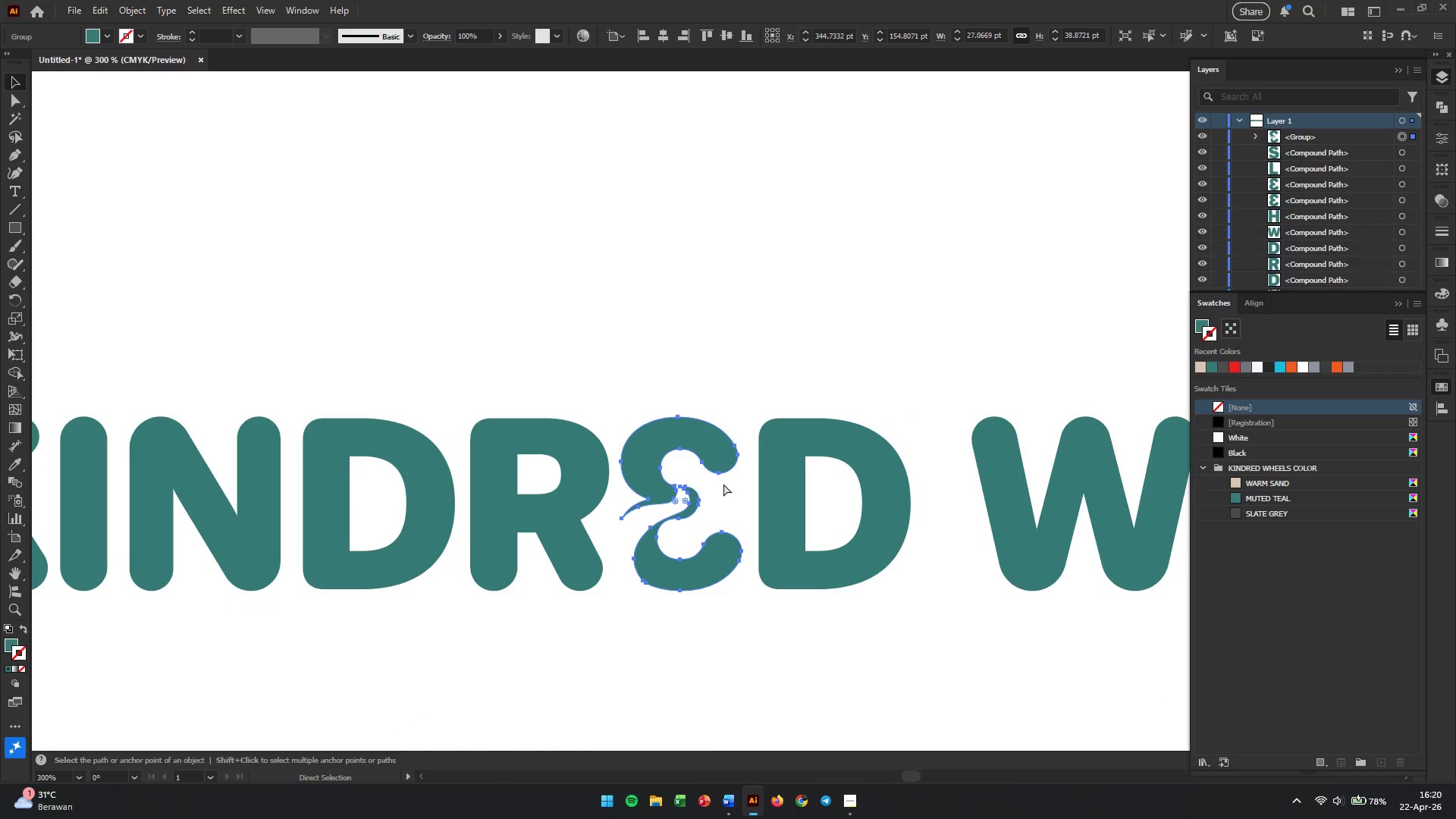 
key(Control+Z)
 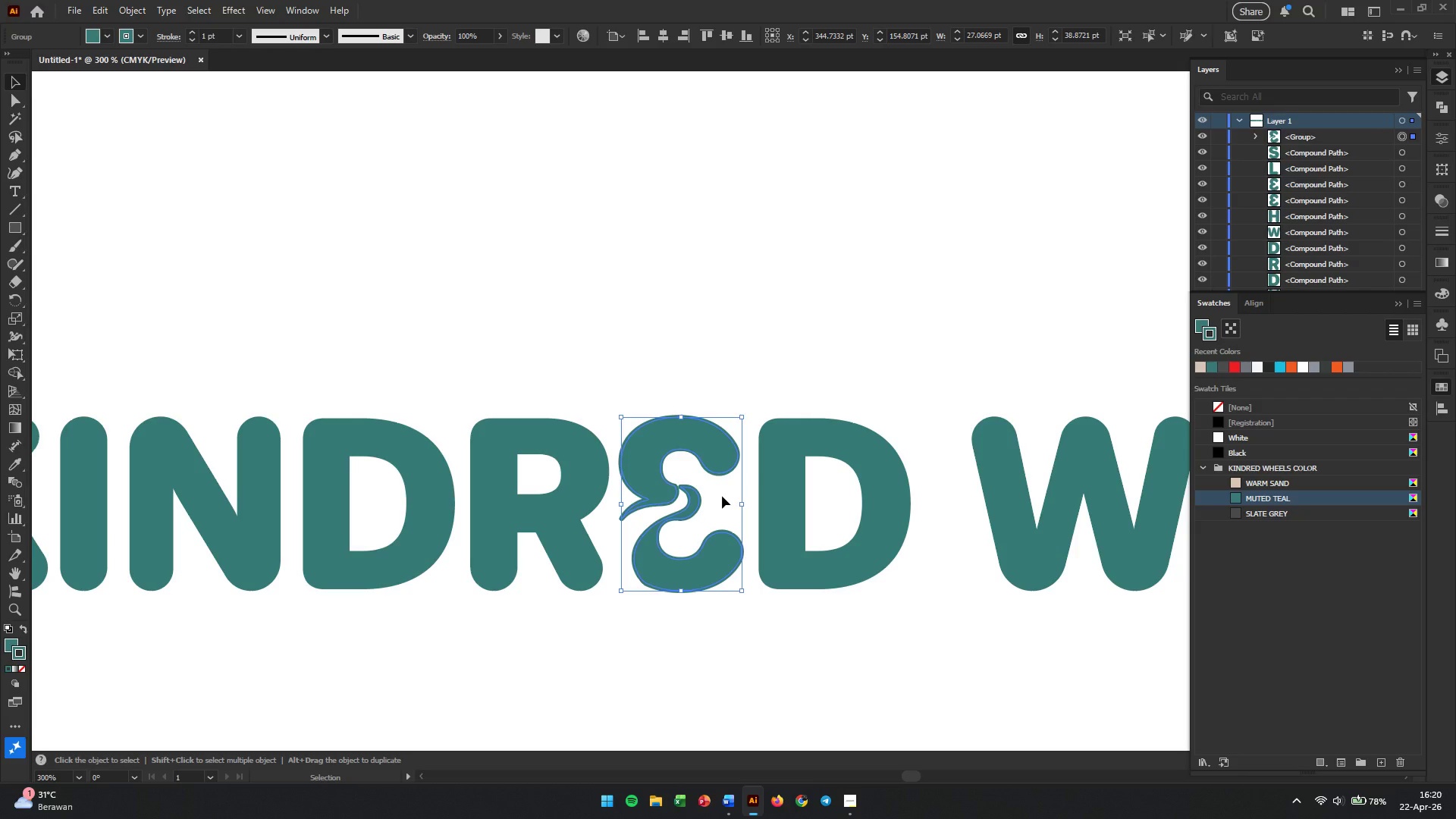 
left_click([723, 639])
 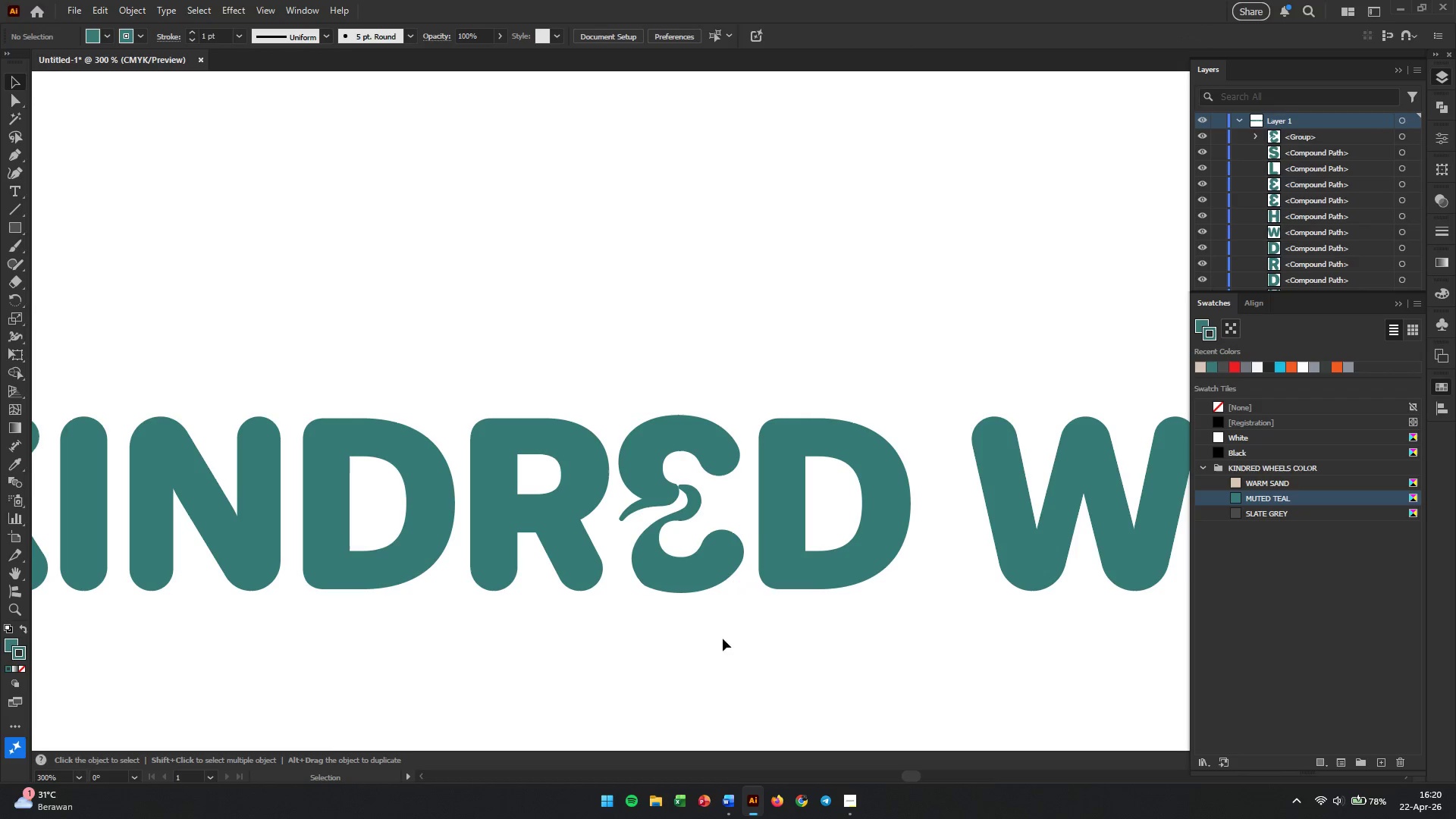 
hold_key(key=AltLeft, duration=1.08)
scroll: coordinate [673, 496], scroll_direction: up, amount: 5.0
 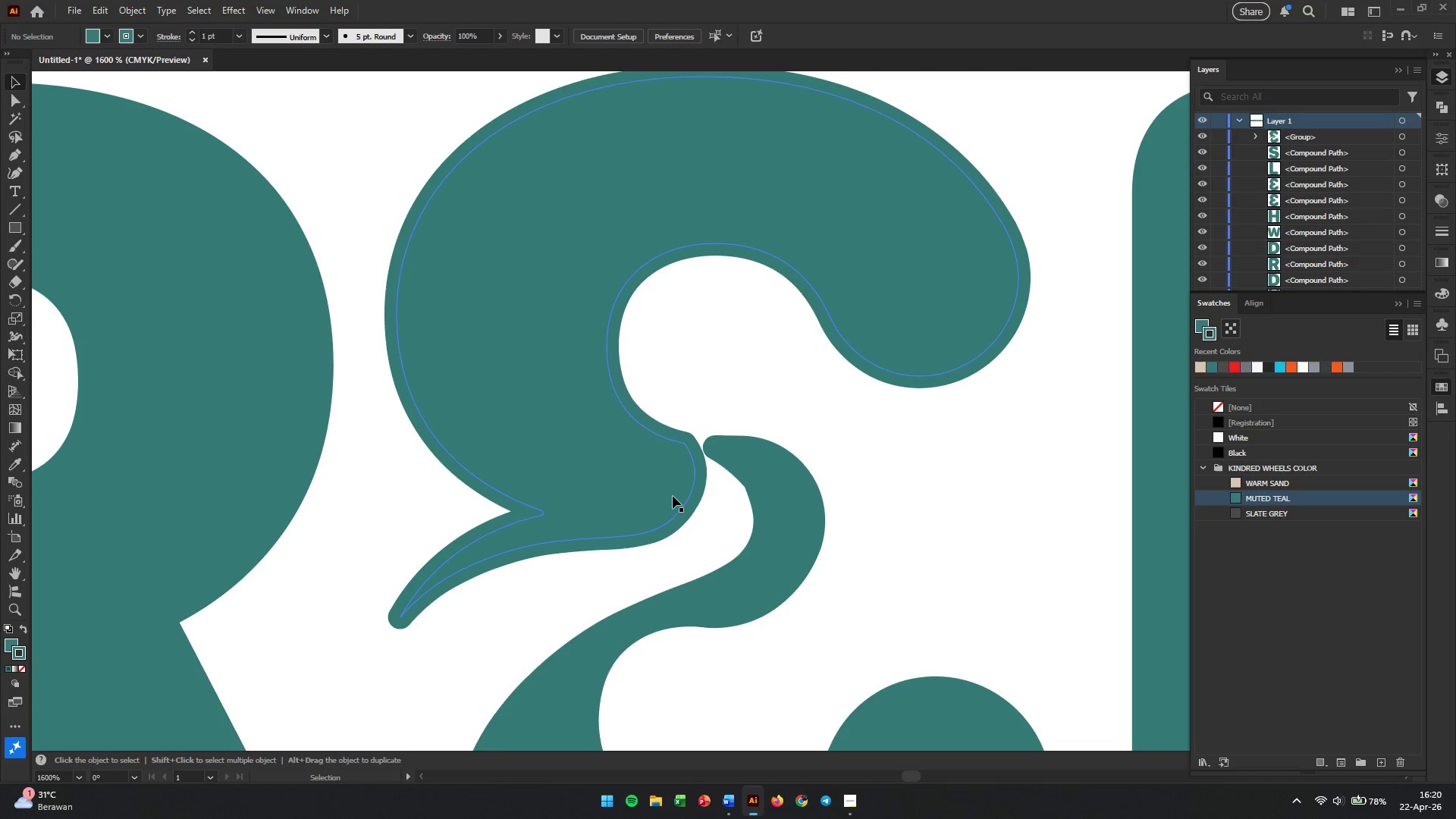 
hold_key(key=AltLeft, duration=0.45)
scroll: coordinate [688, 494], scroll_direction: down, amount: 4.0
 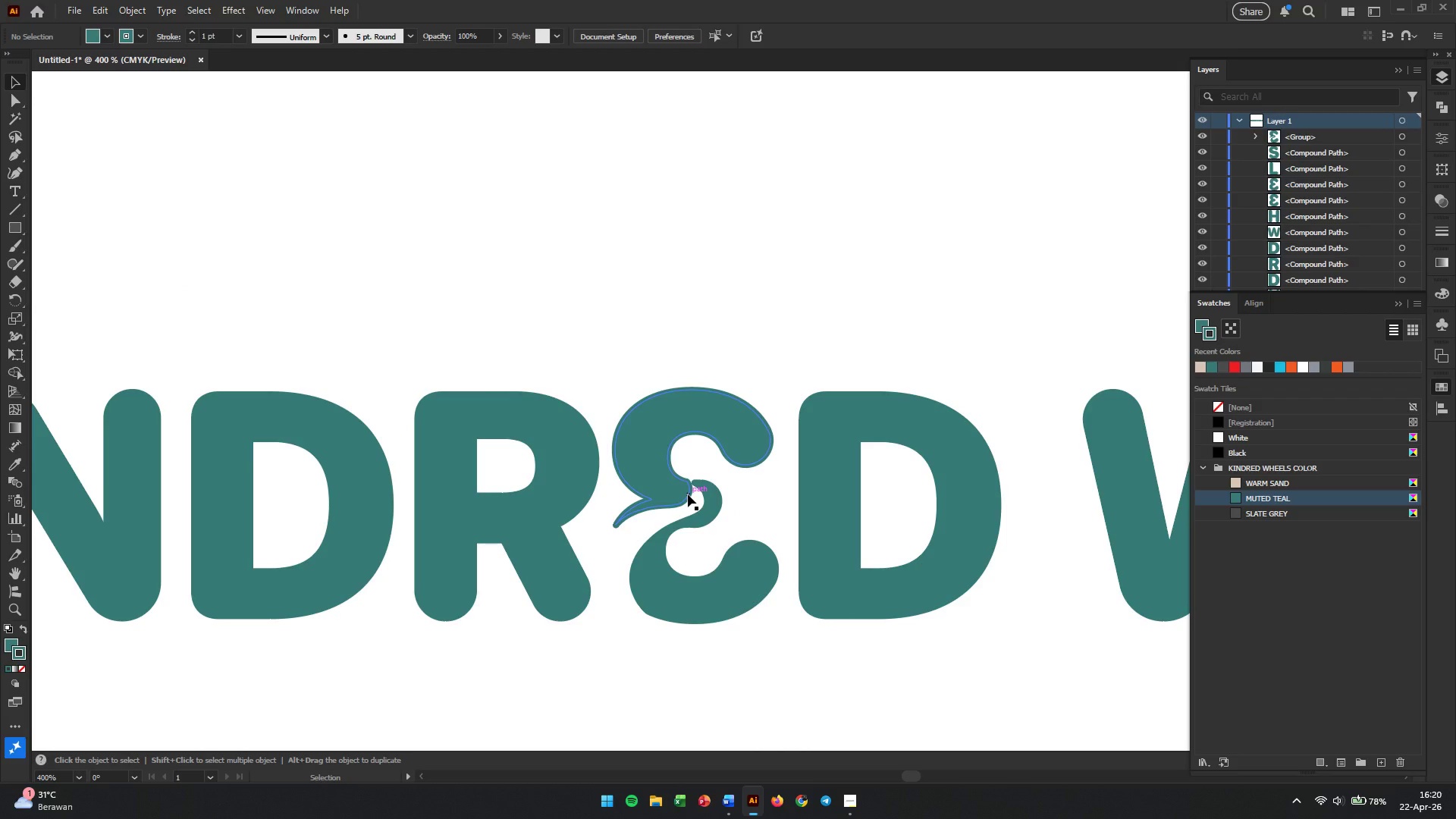 
key(Control+A)
 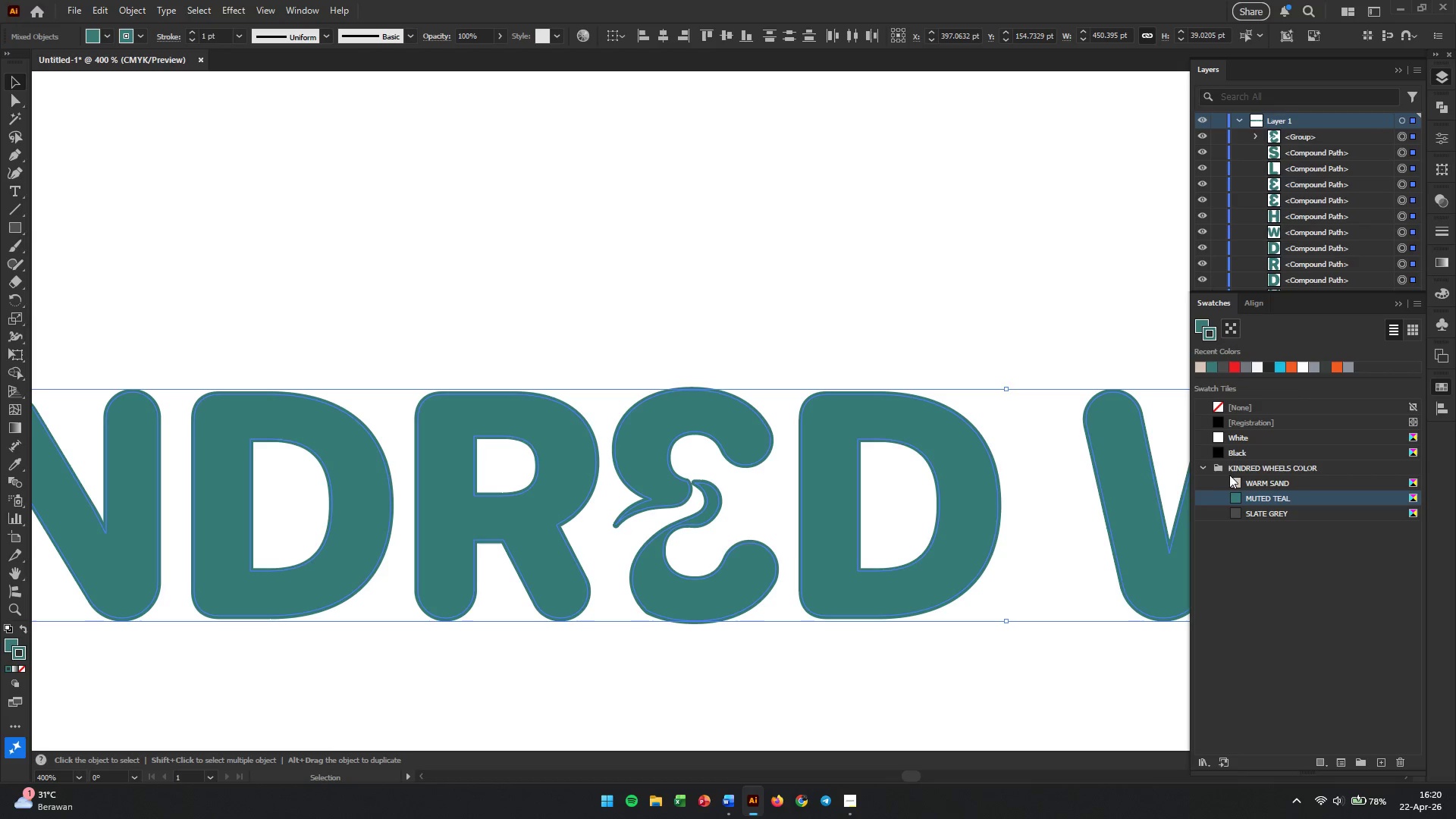 
left_click([1216, 401])
 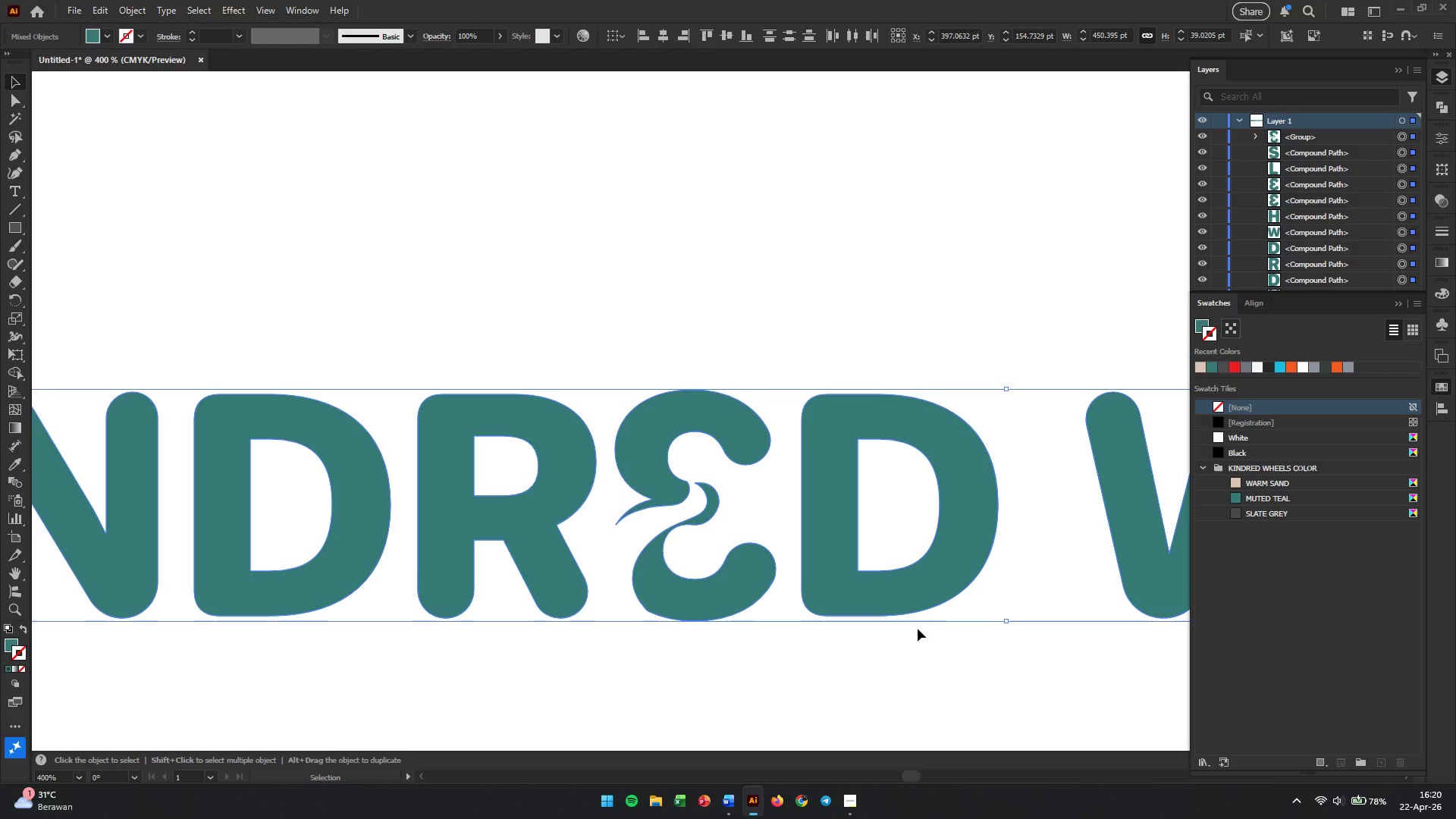 
left_click([799, 662])
 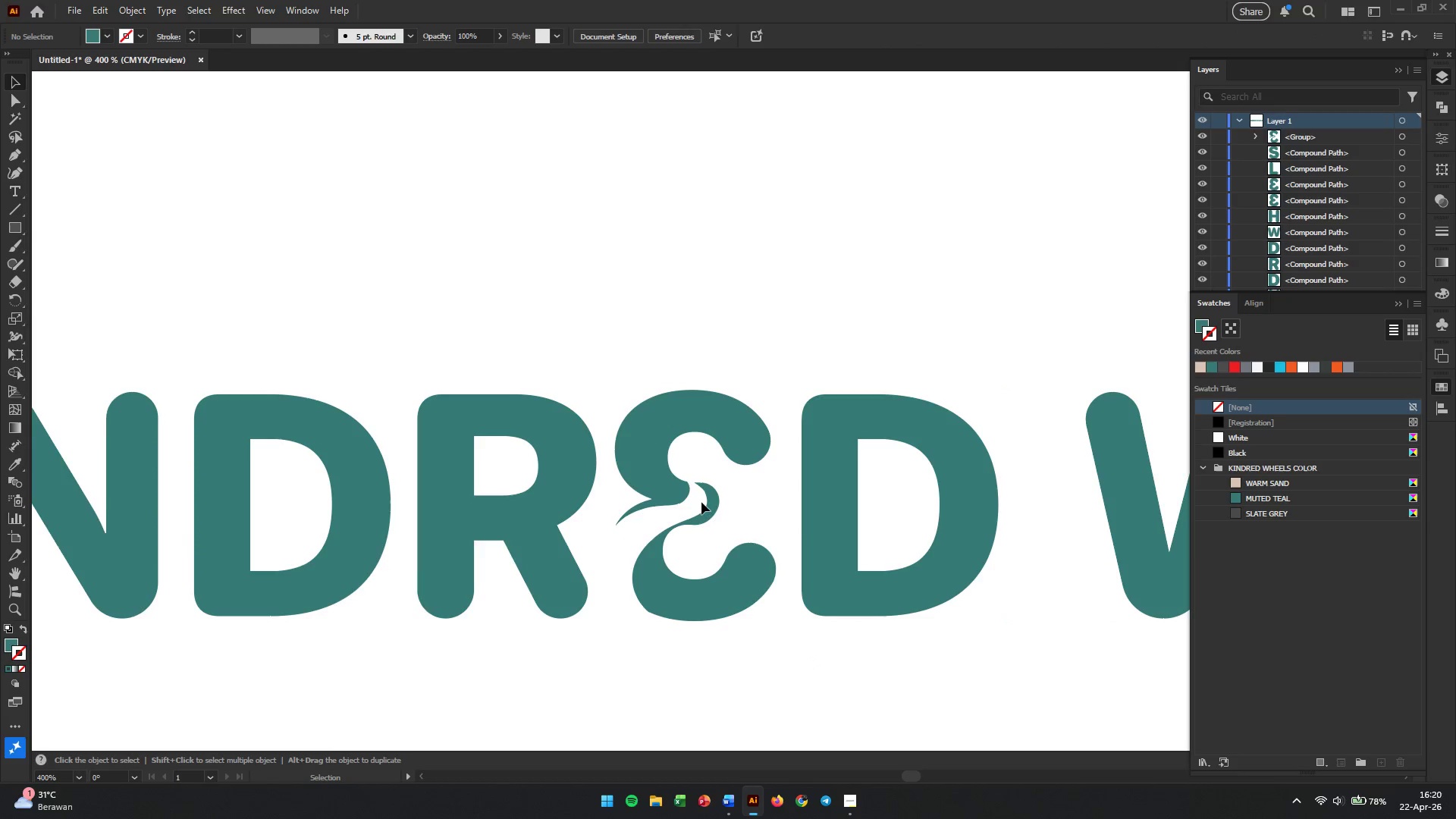 
hold_key(key=AltLeft, duration=1.98)
scroll: coordinate [696, 490], scroll_direction: up, amount: 5.0
 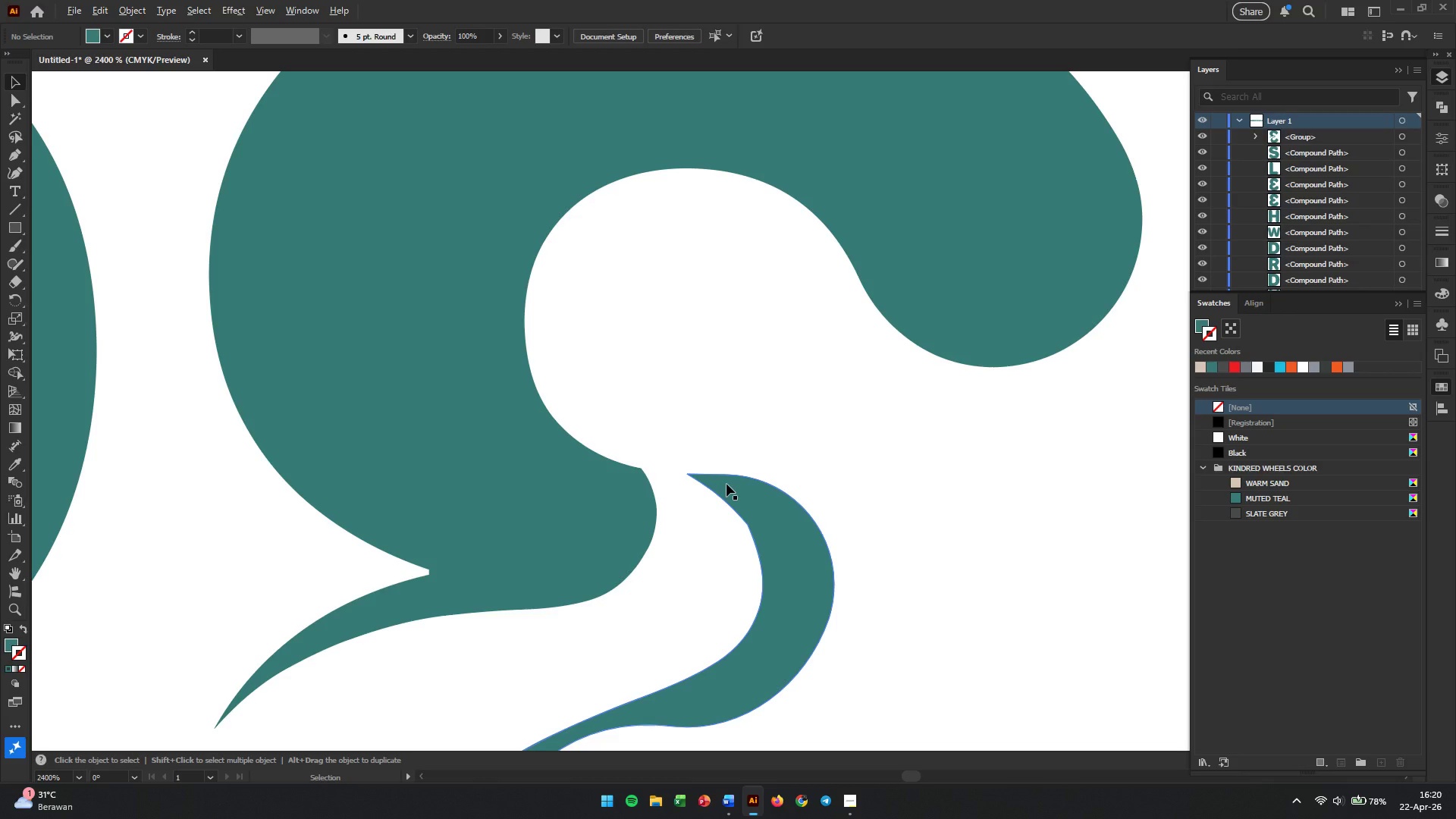 
left_click([726, 485])
 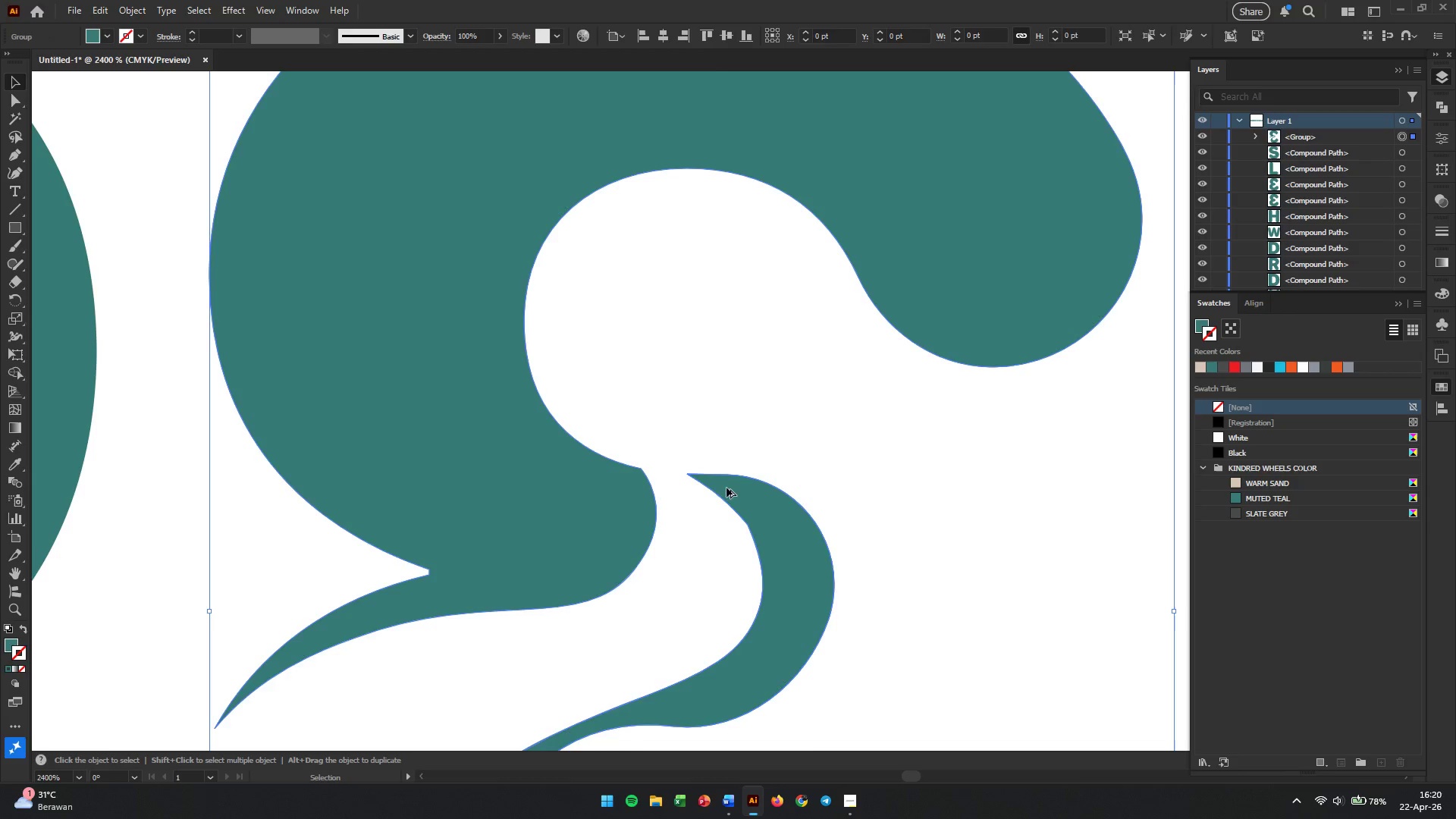 
scroll: coordinate [730, 500], scroll_direction: up, amount: 3.0
 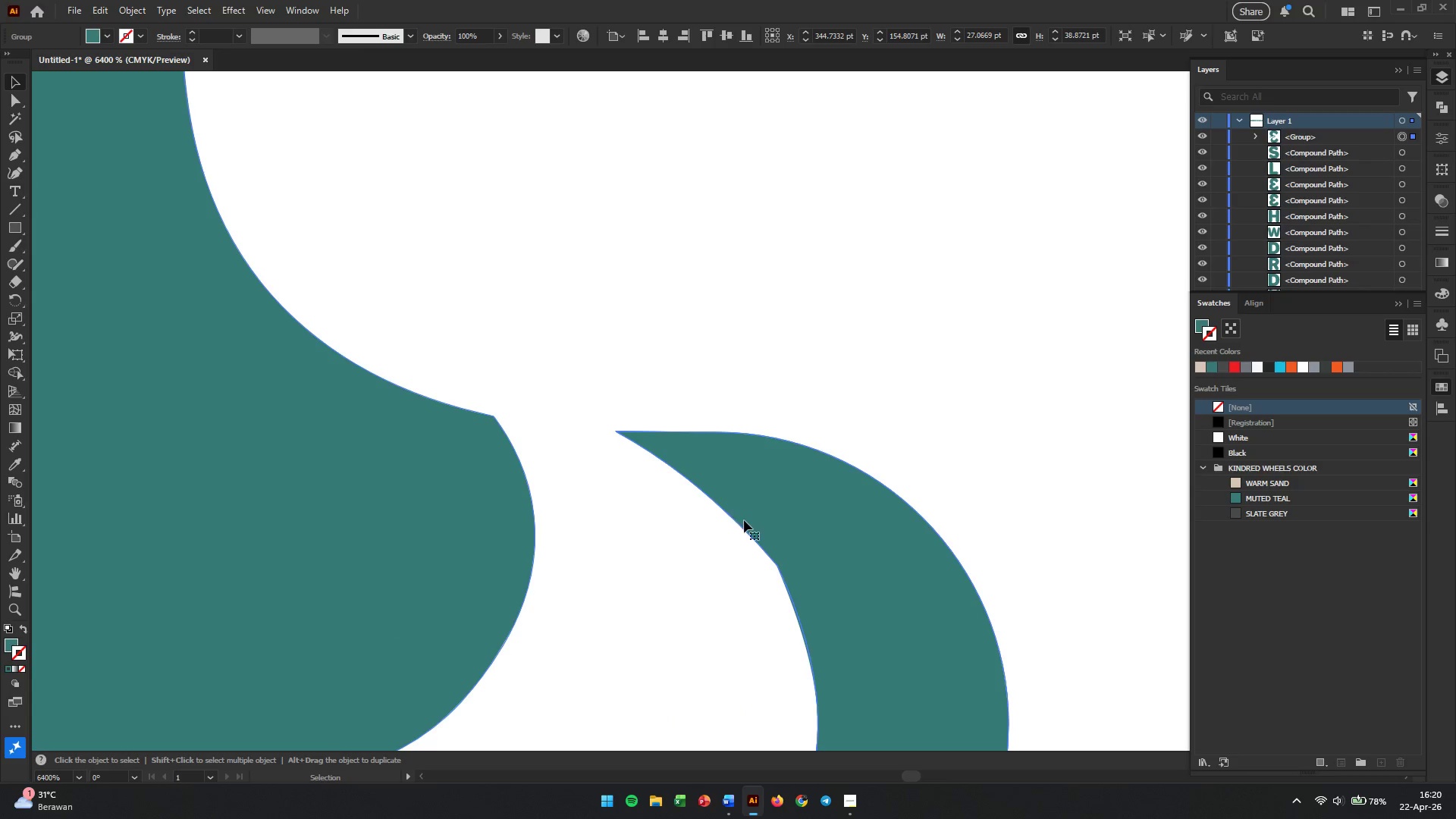 
left_click([747, 520])
 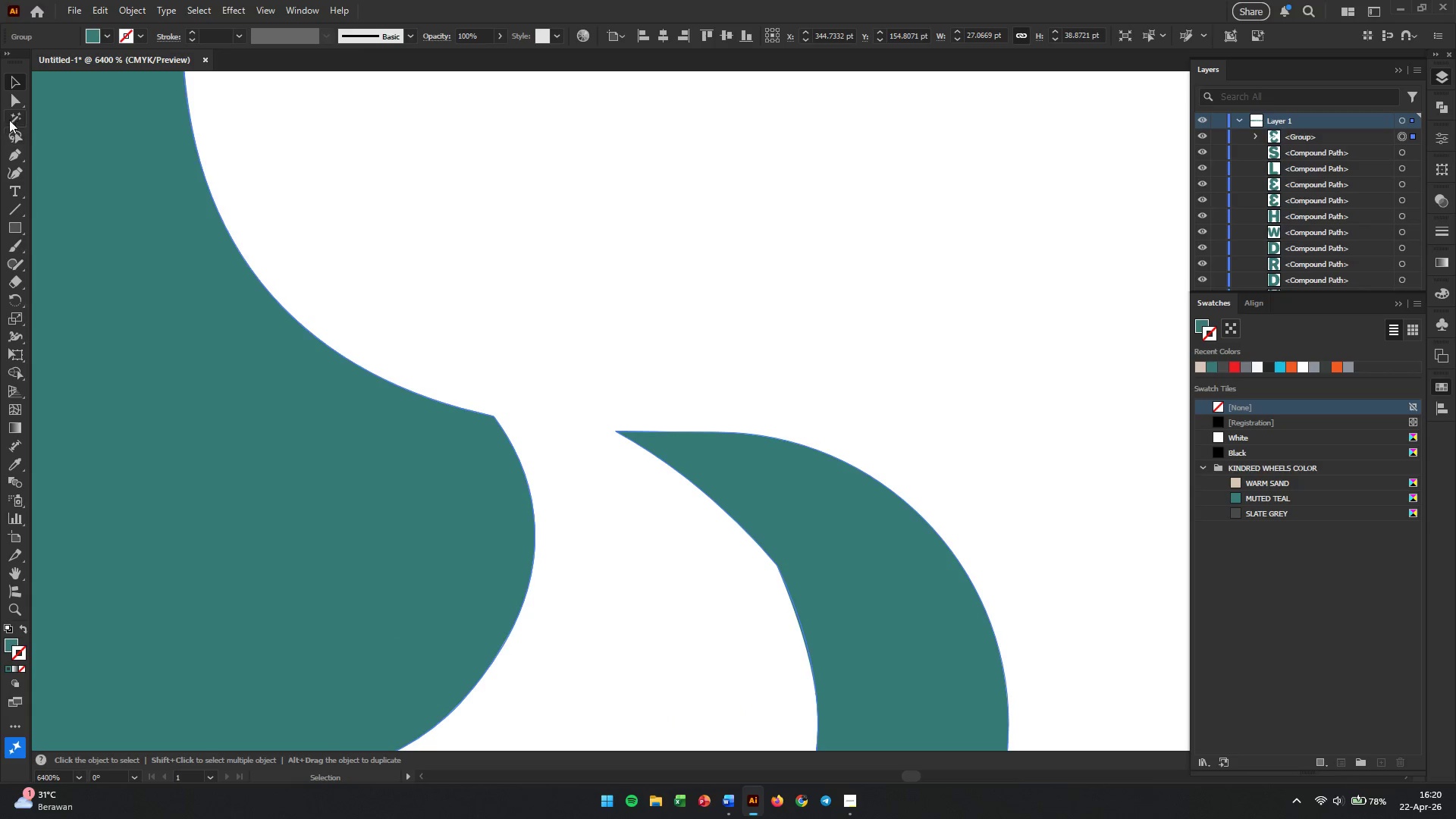 
left_click([14, 105])
 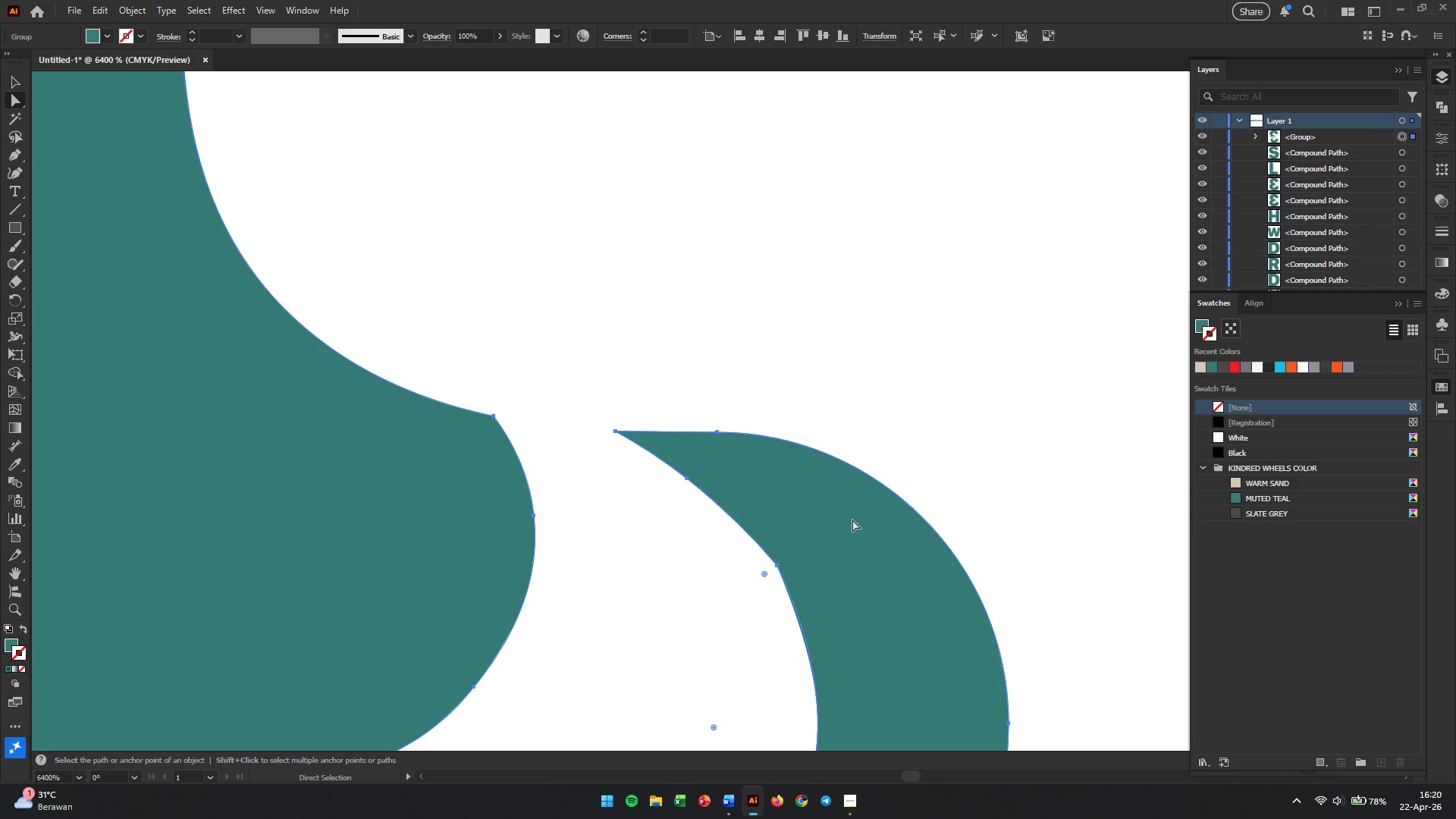 
key(Alt+AltLeft)
 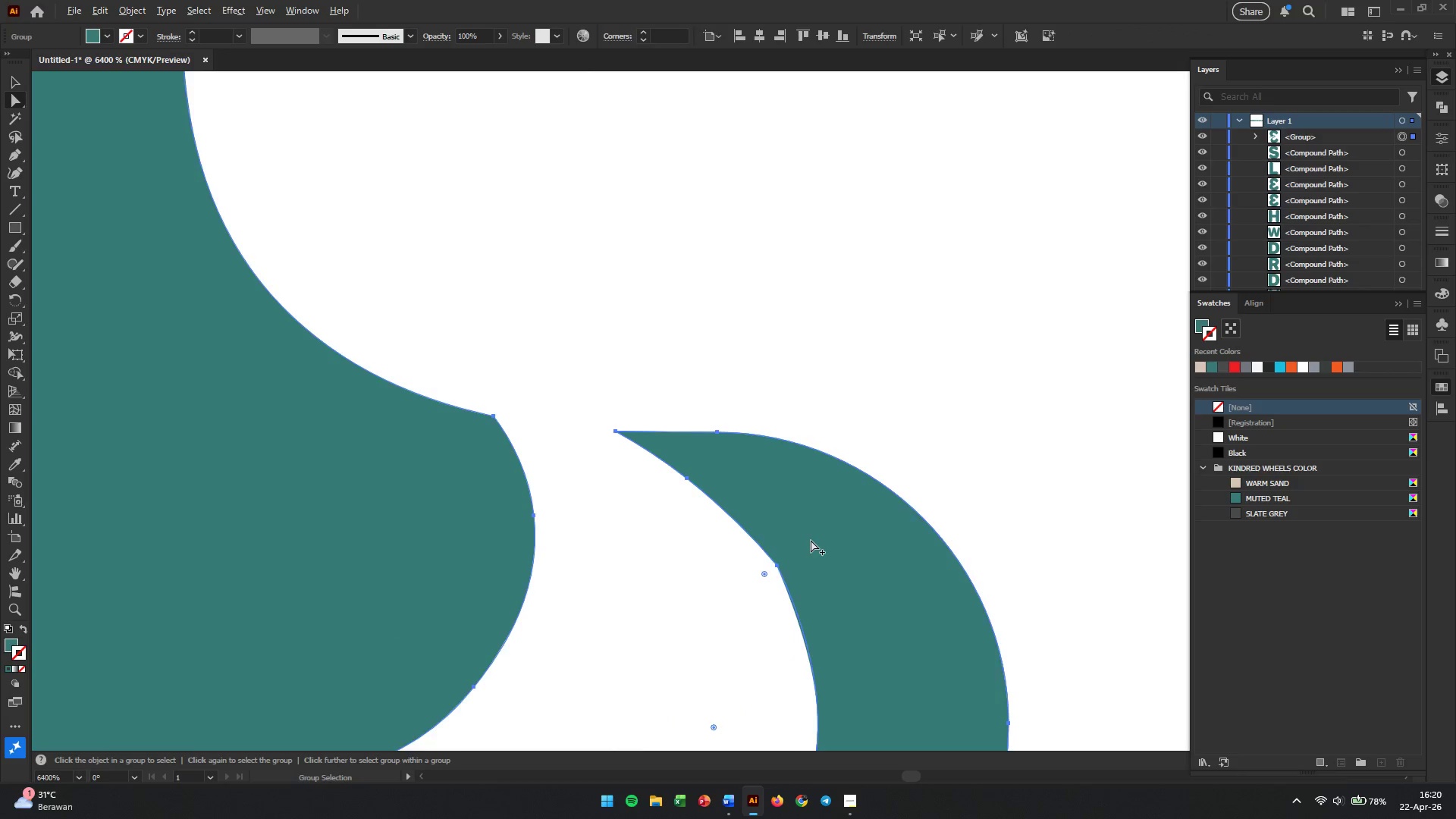 
scroll: coordinate [811, 540], scroll_direction: up, amount: 1.0
 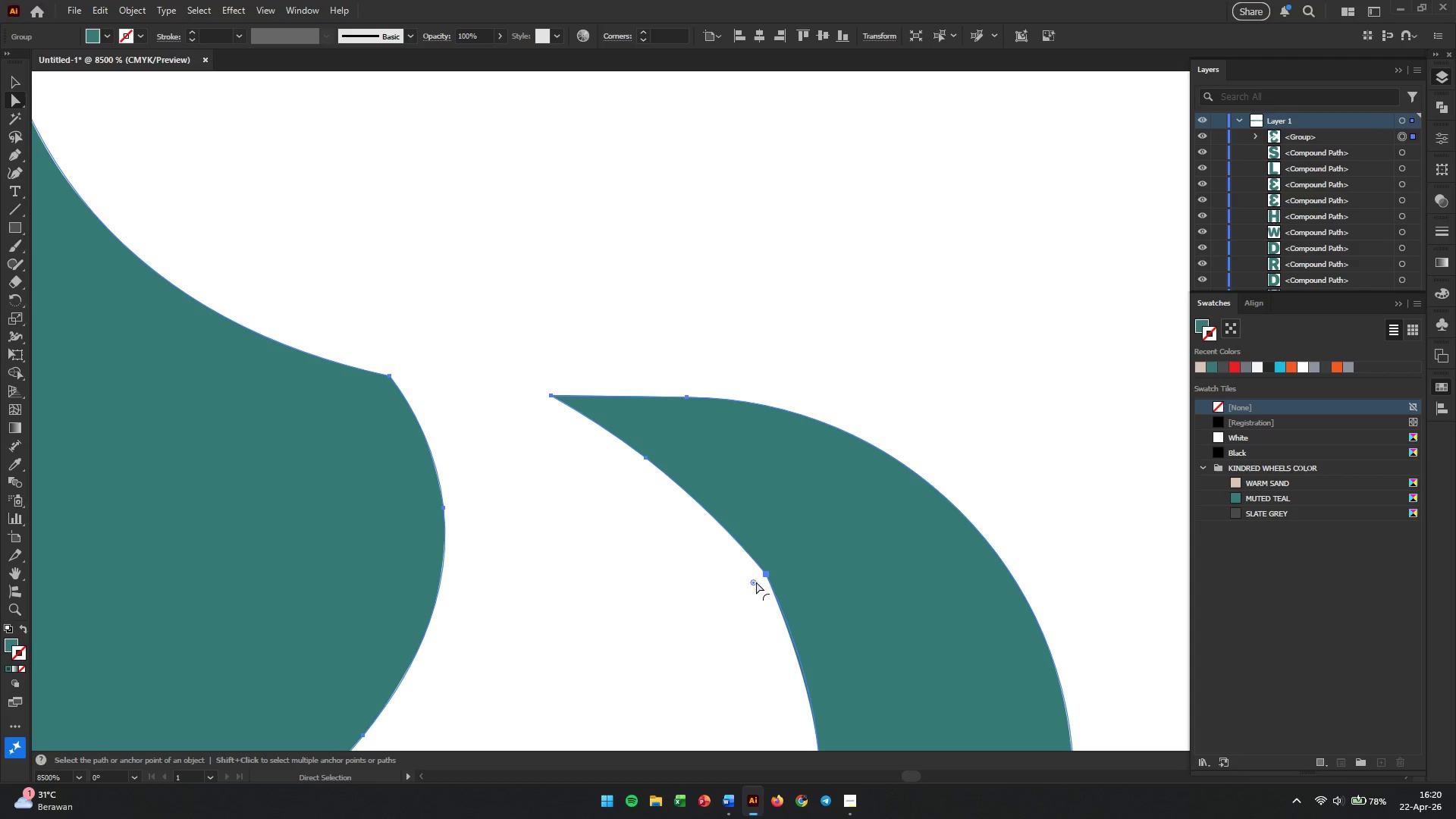 
left_click_drag(start_coordinate=[753, 582], to_coordinate=[613, 607])
 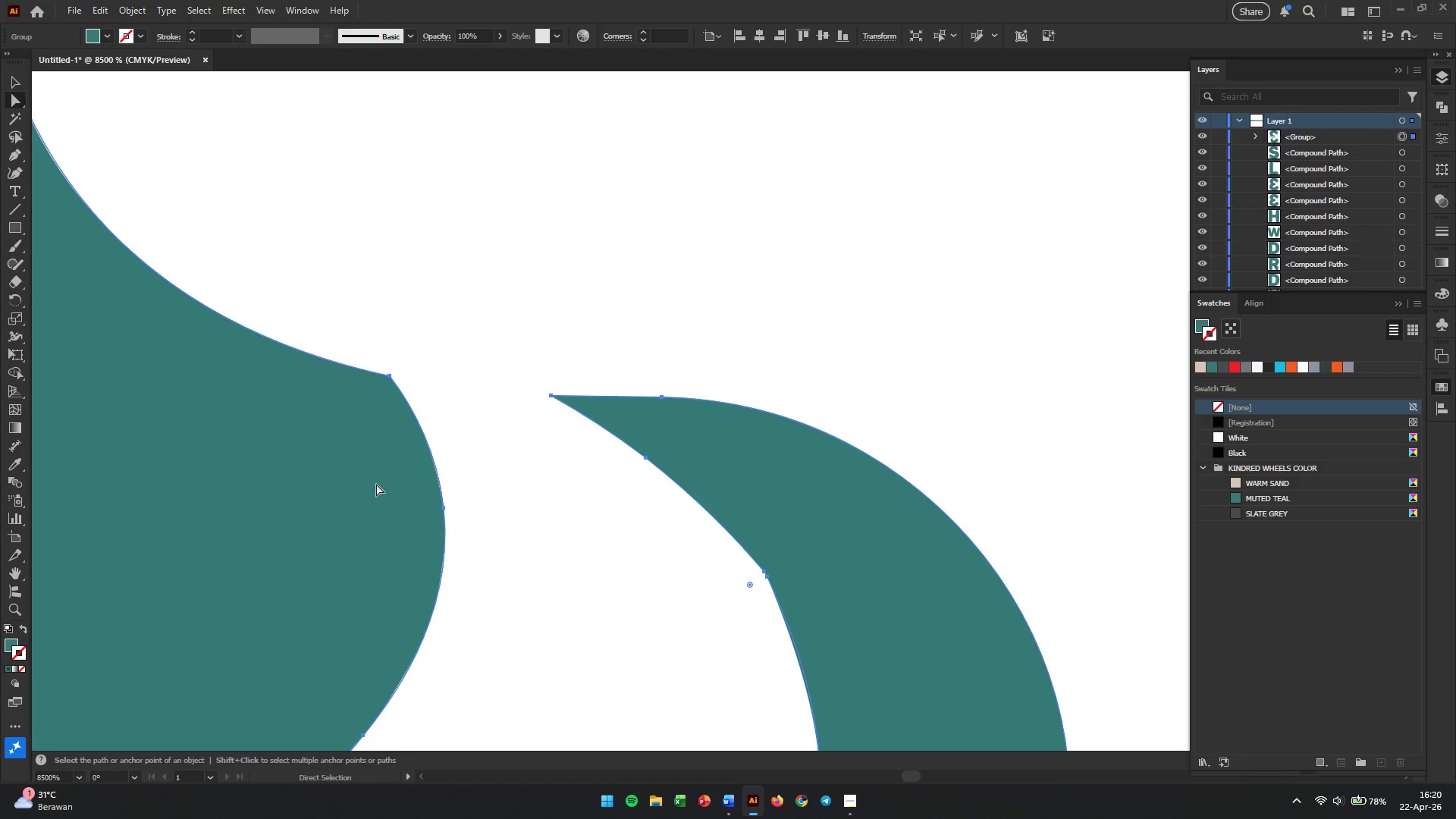 
left_click([358, 474])
 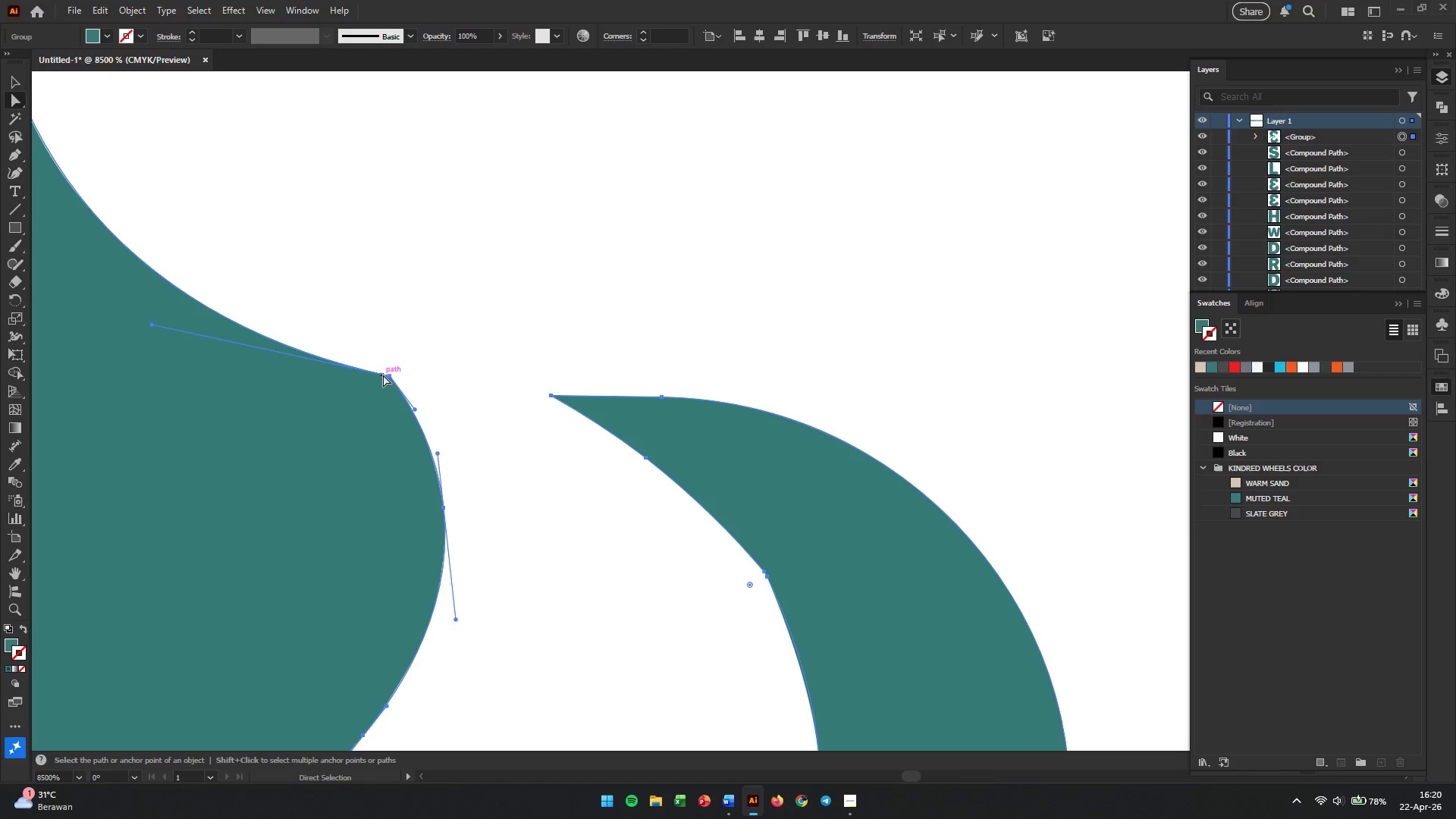 
left_click([389, 375])
 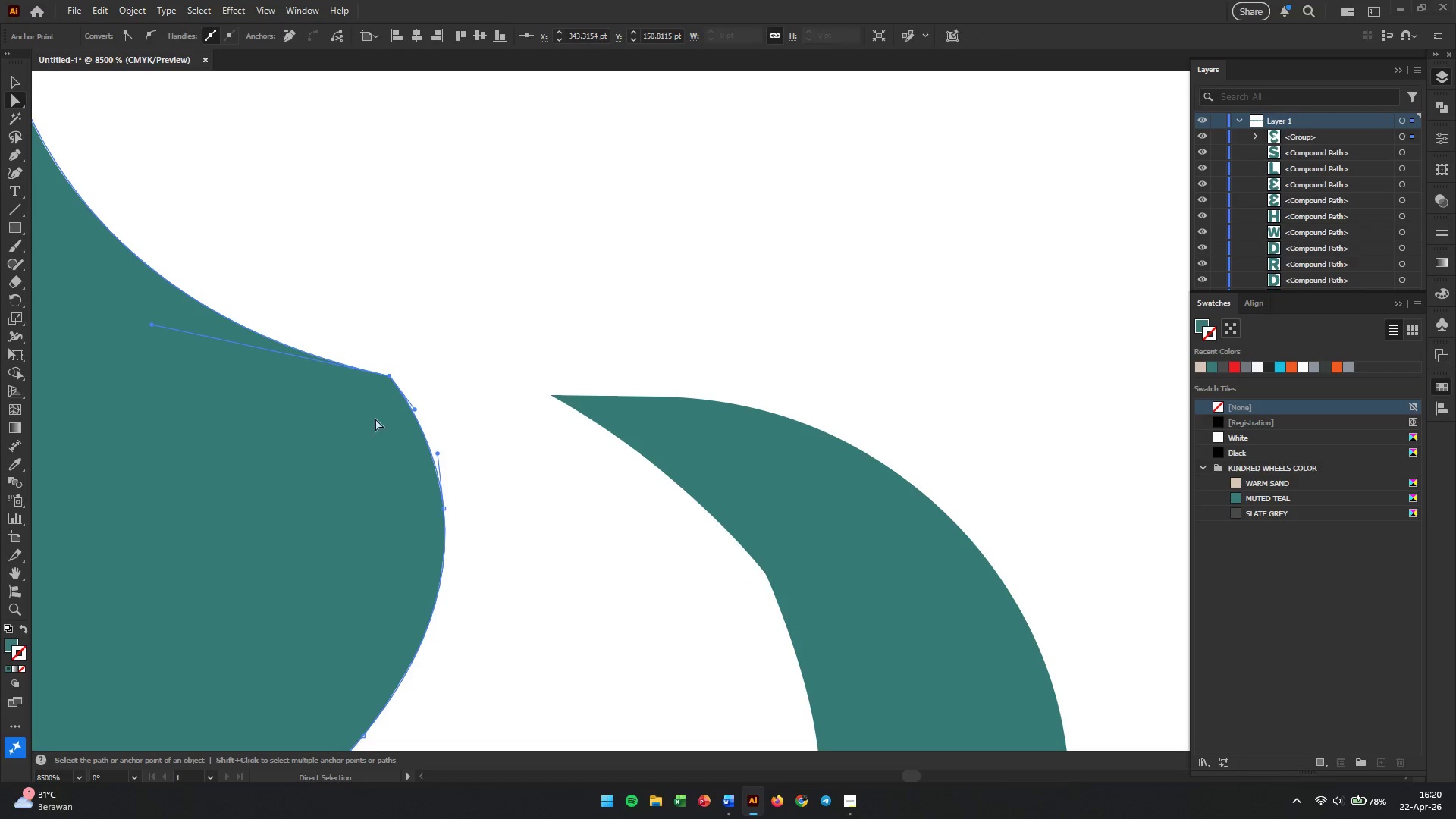 
double_click([369, 430])
 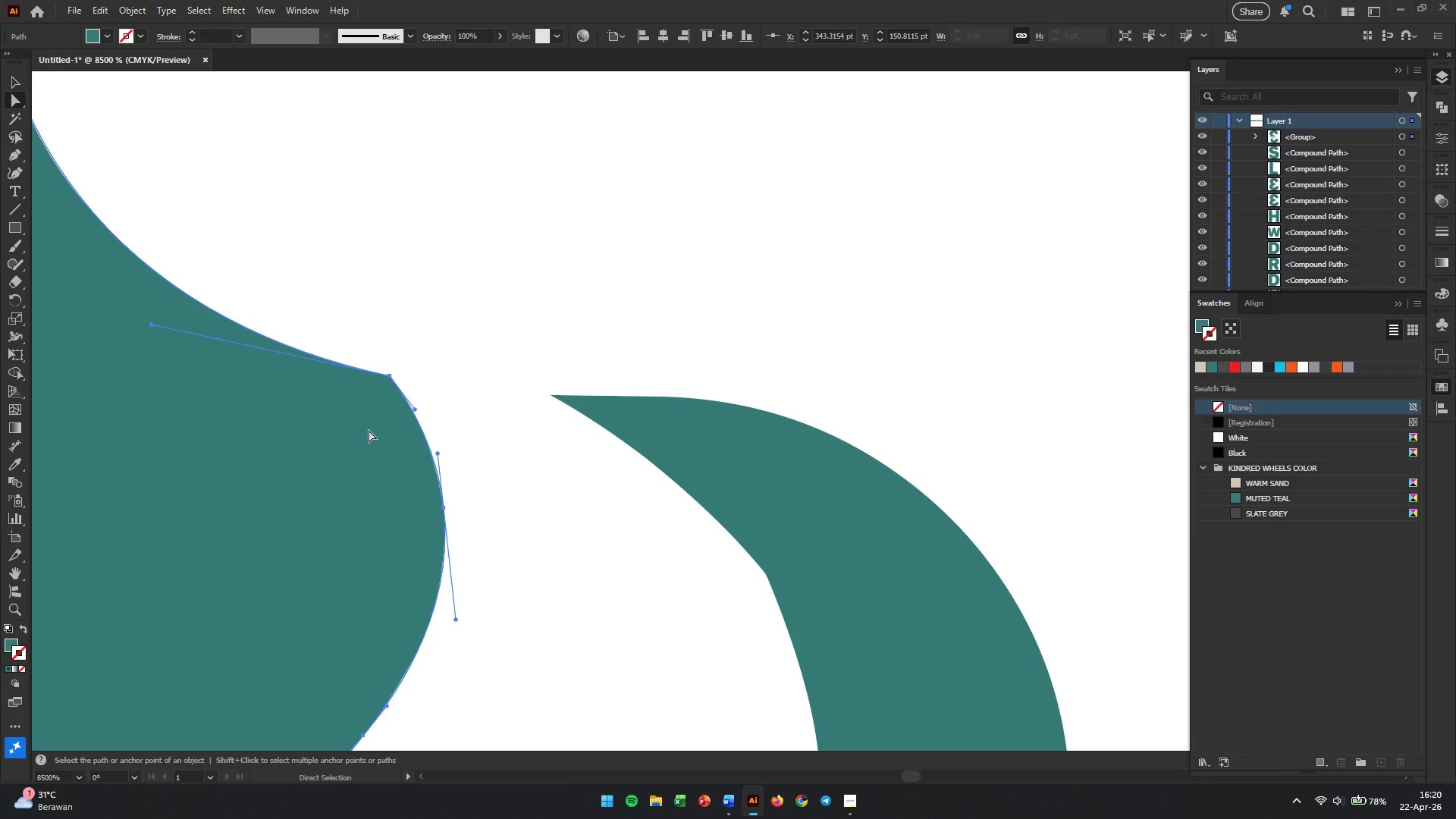 
hold_key(key=AltLeft, duration=0.48)
 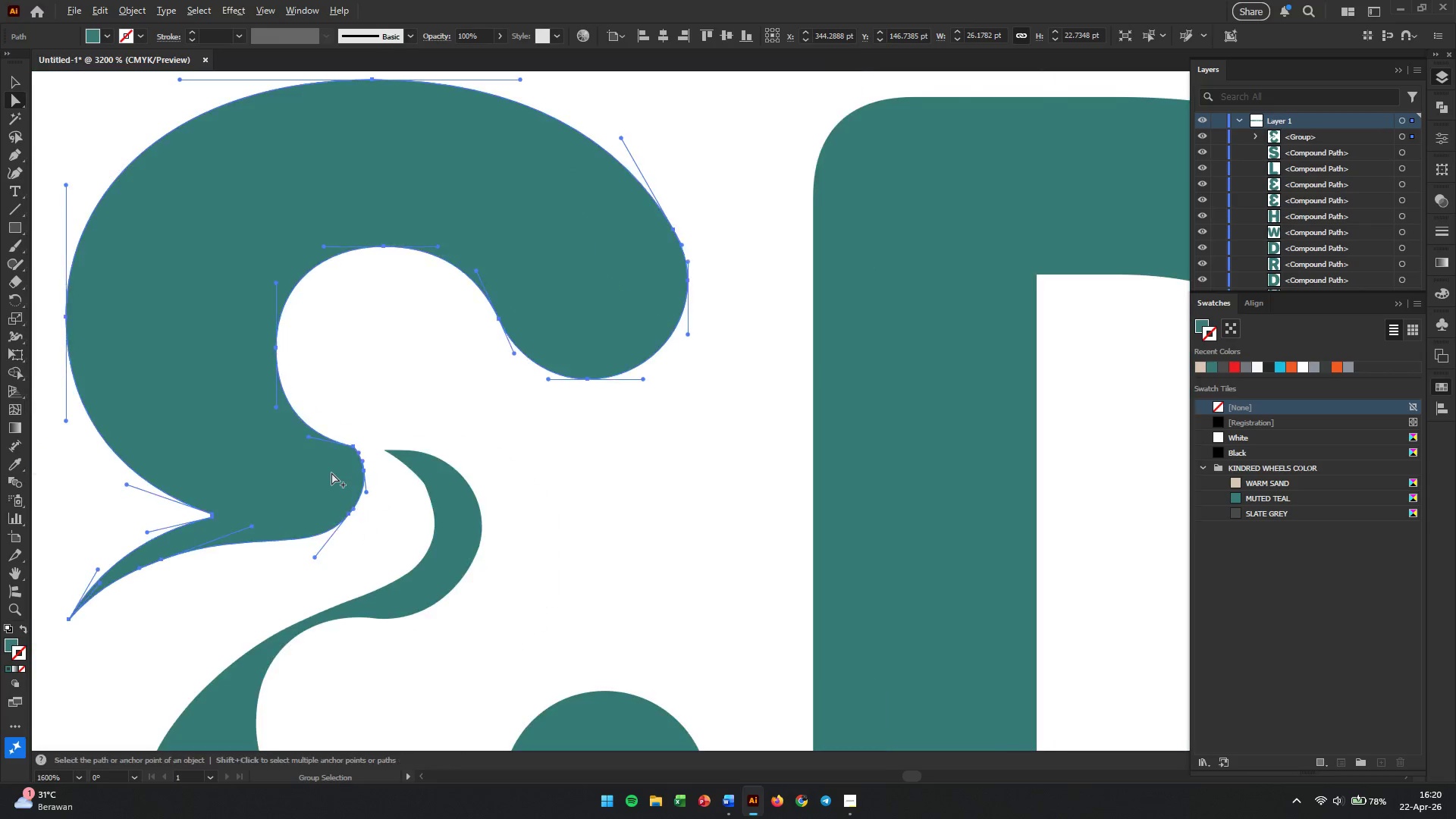 
hold_key(key=AltLeft, duration=0.66)
 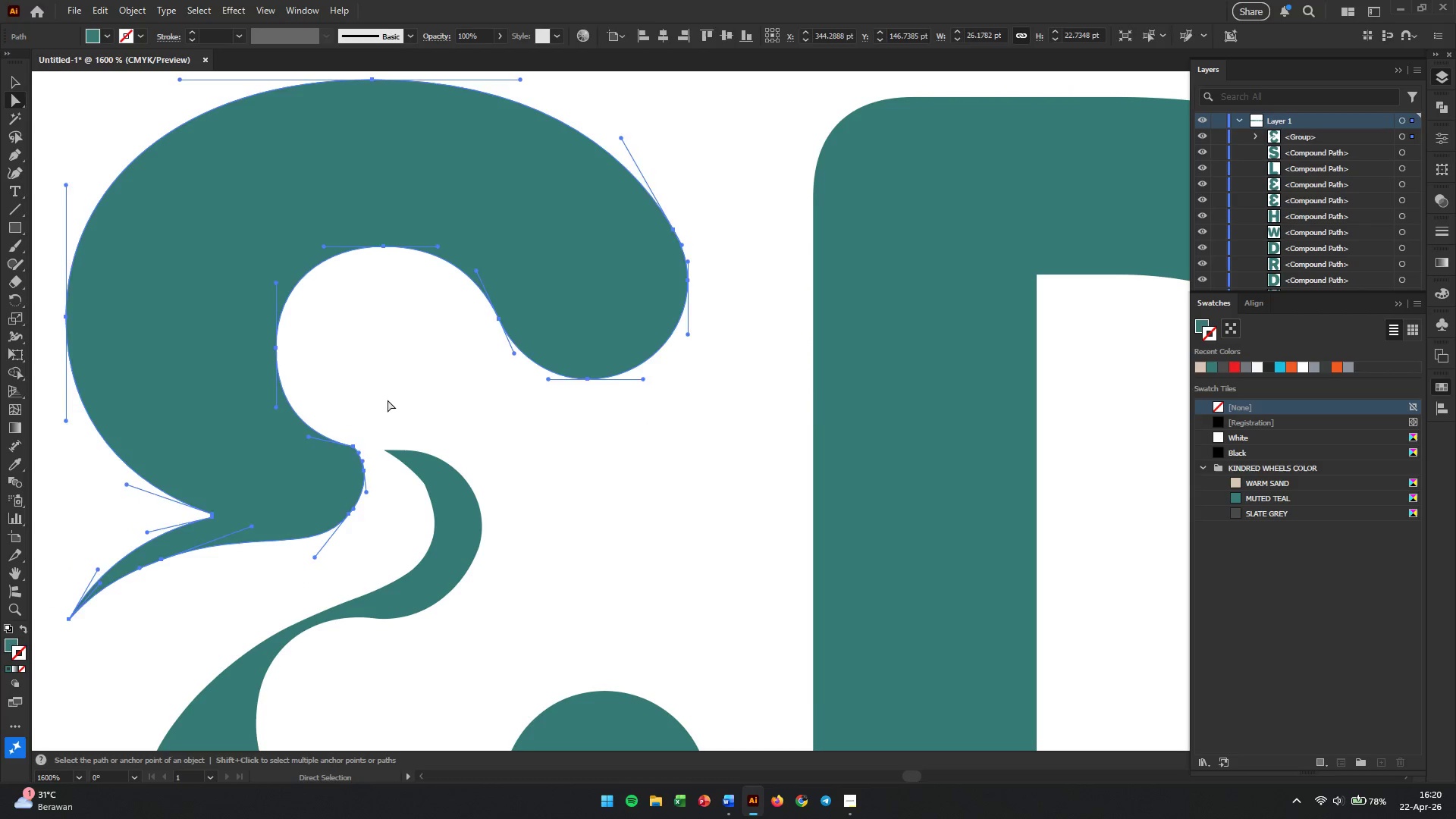 
scroll: coordinate [331, 472], scroll_direction: down, amount: 5.0
 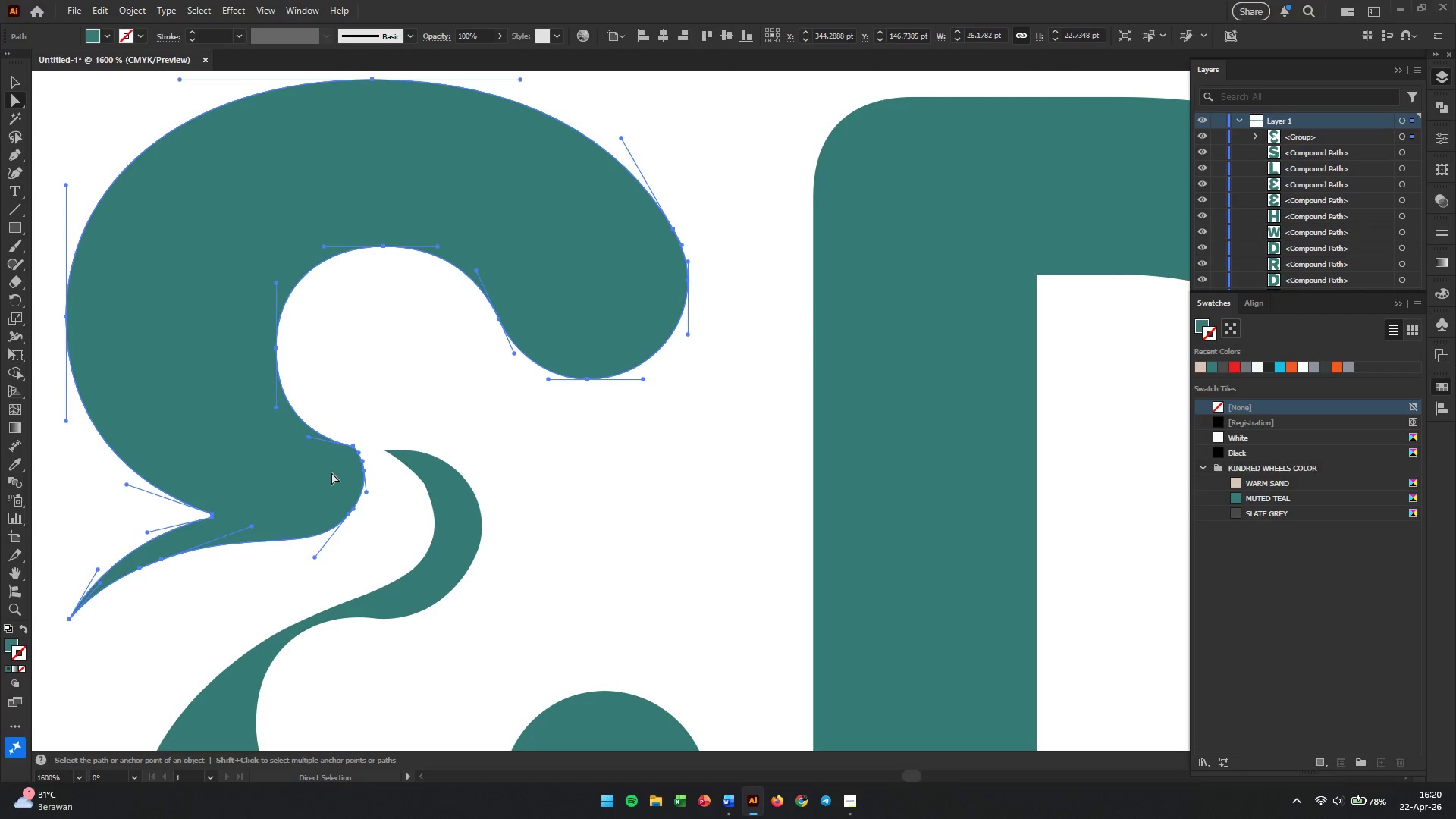 
left_click([388, 400])
 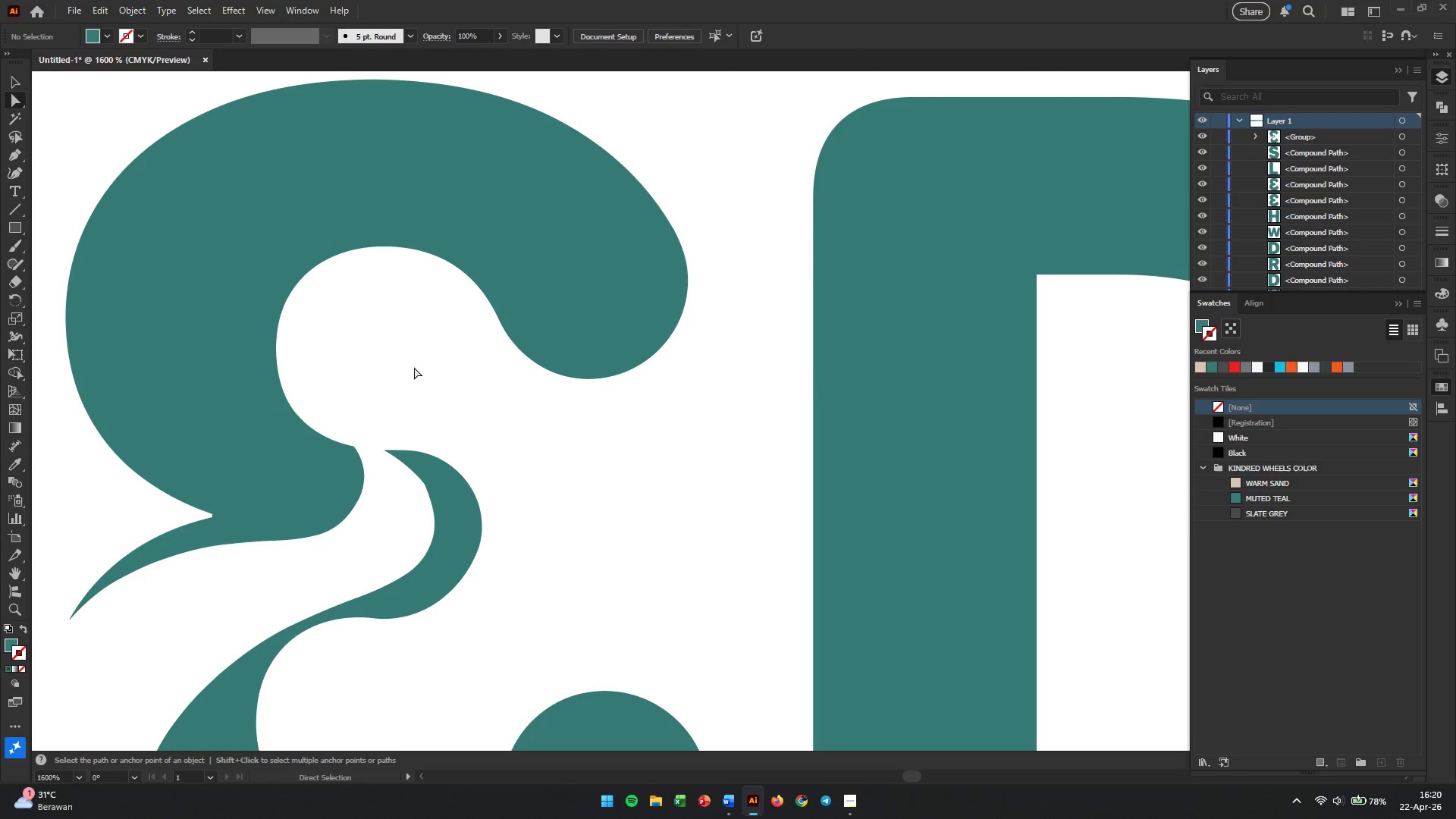 
left_click_drag(start_coordinate=[415, 364], to_coordinate=[188, 453])
 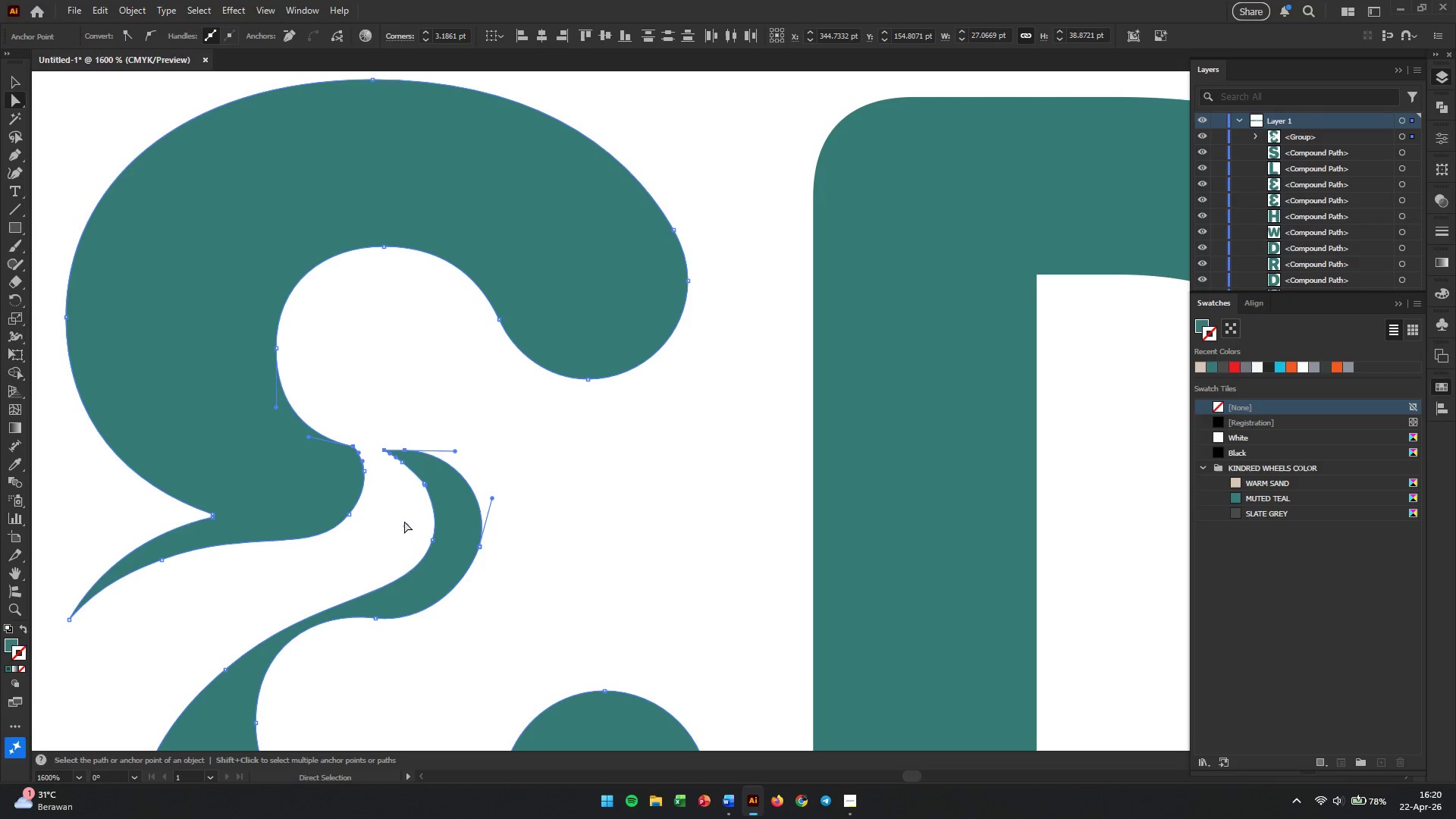 
left_click_drag(start_coordinate=[406, 522], to_coordinate=[586, 490])
 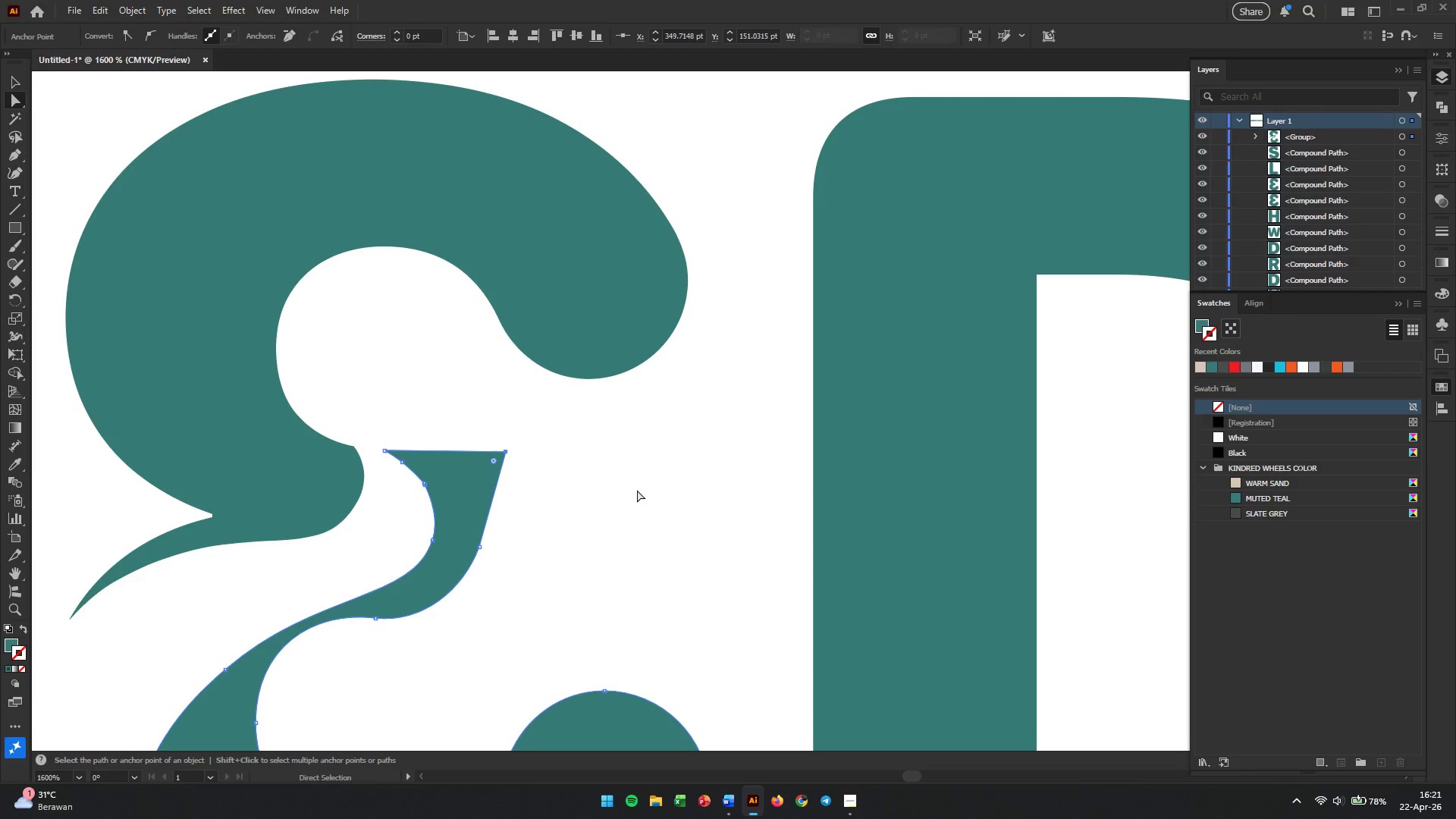 
left_click([637, 490])
 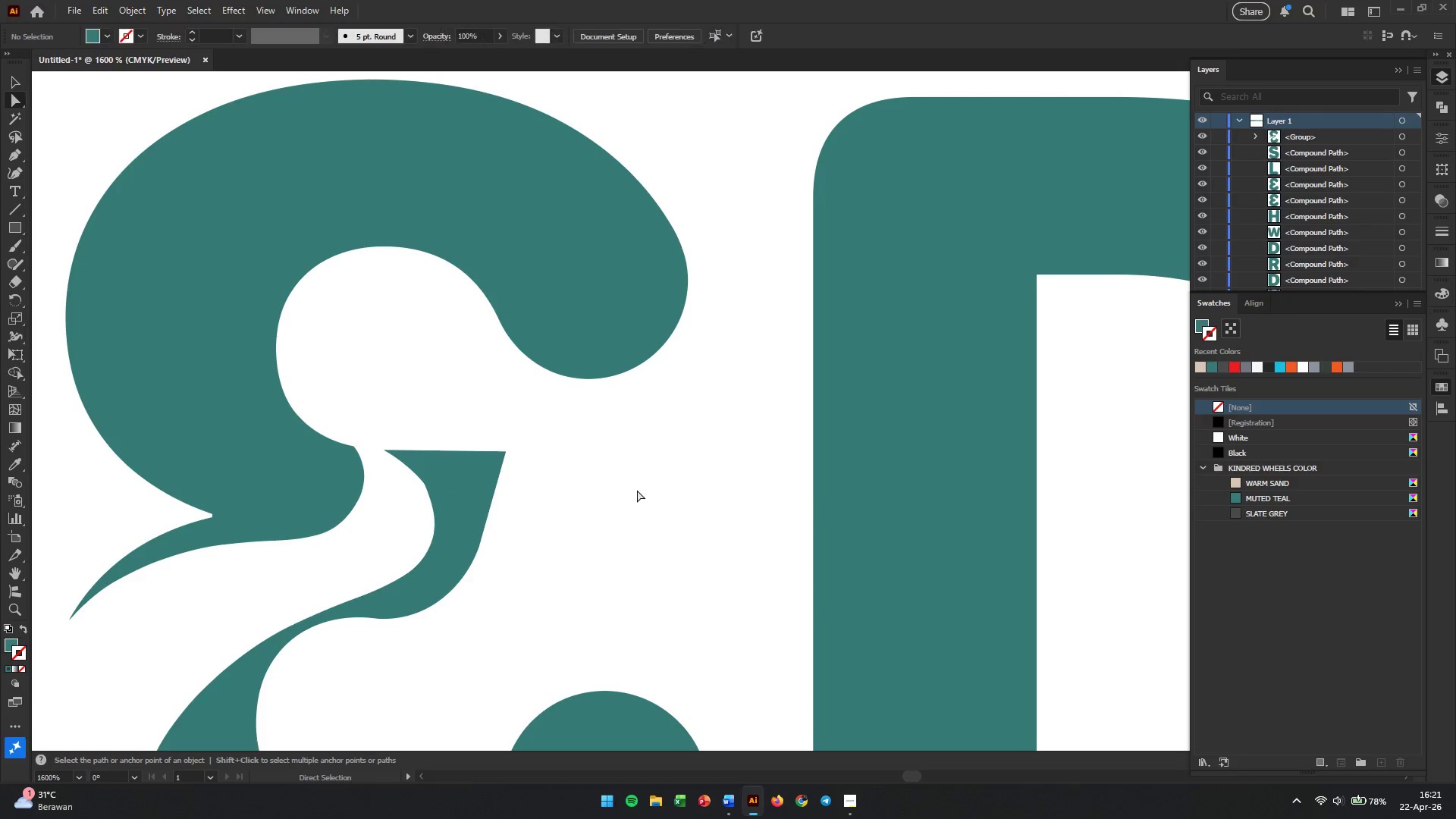 
hold_key(key=AltLeft, duration=0.67)
scroll: coordinate [637, 490], scroll_direction: down, amount: 3.0
 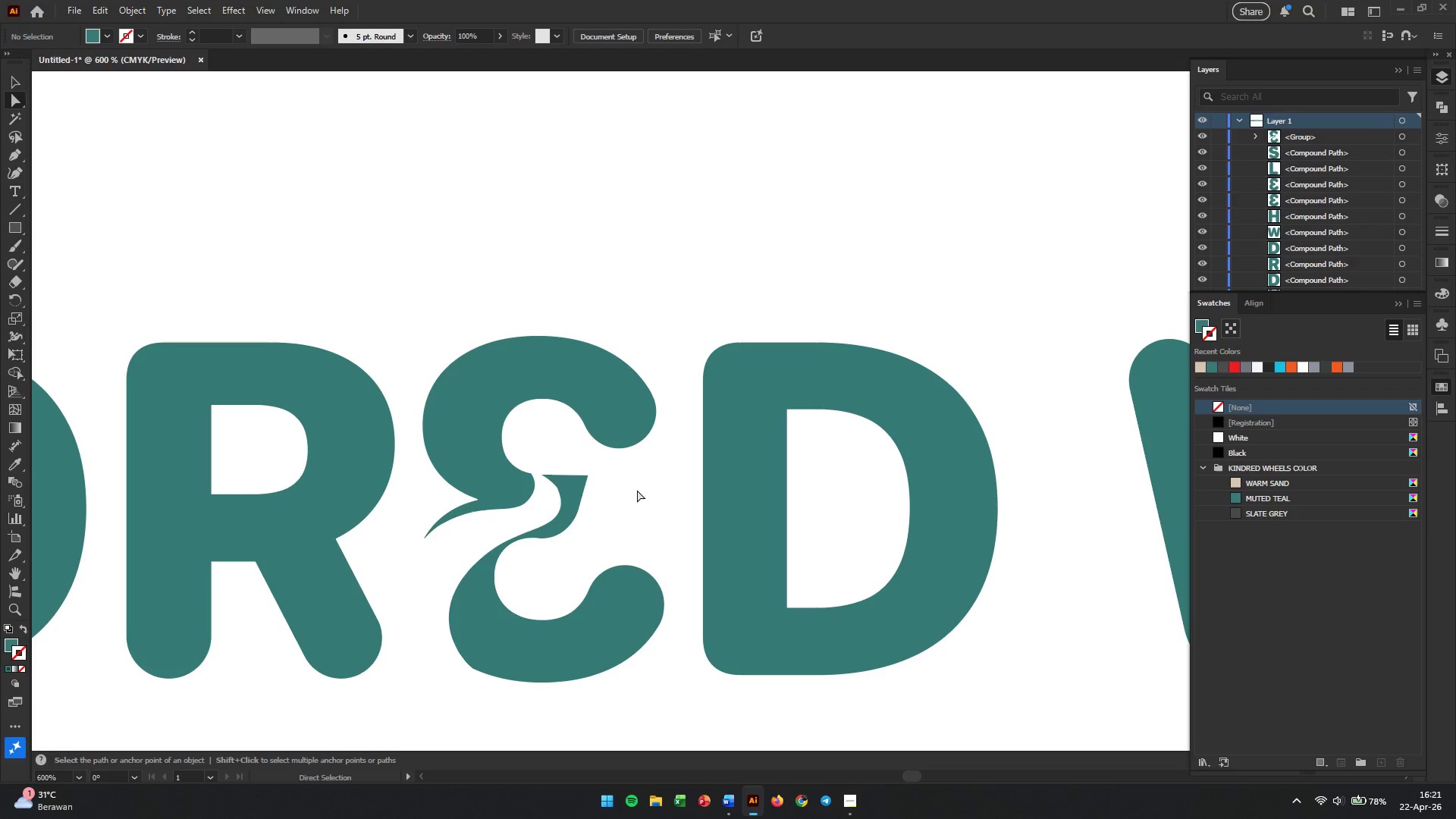 
wait(9.84)
 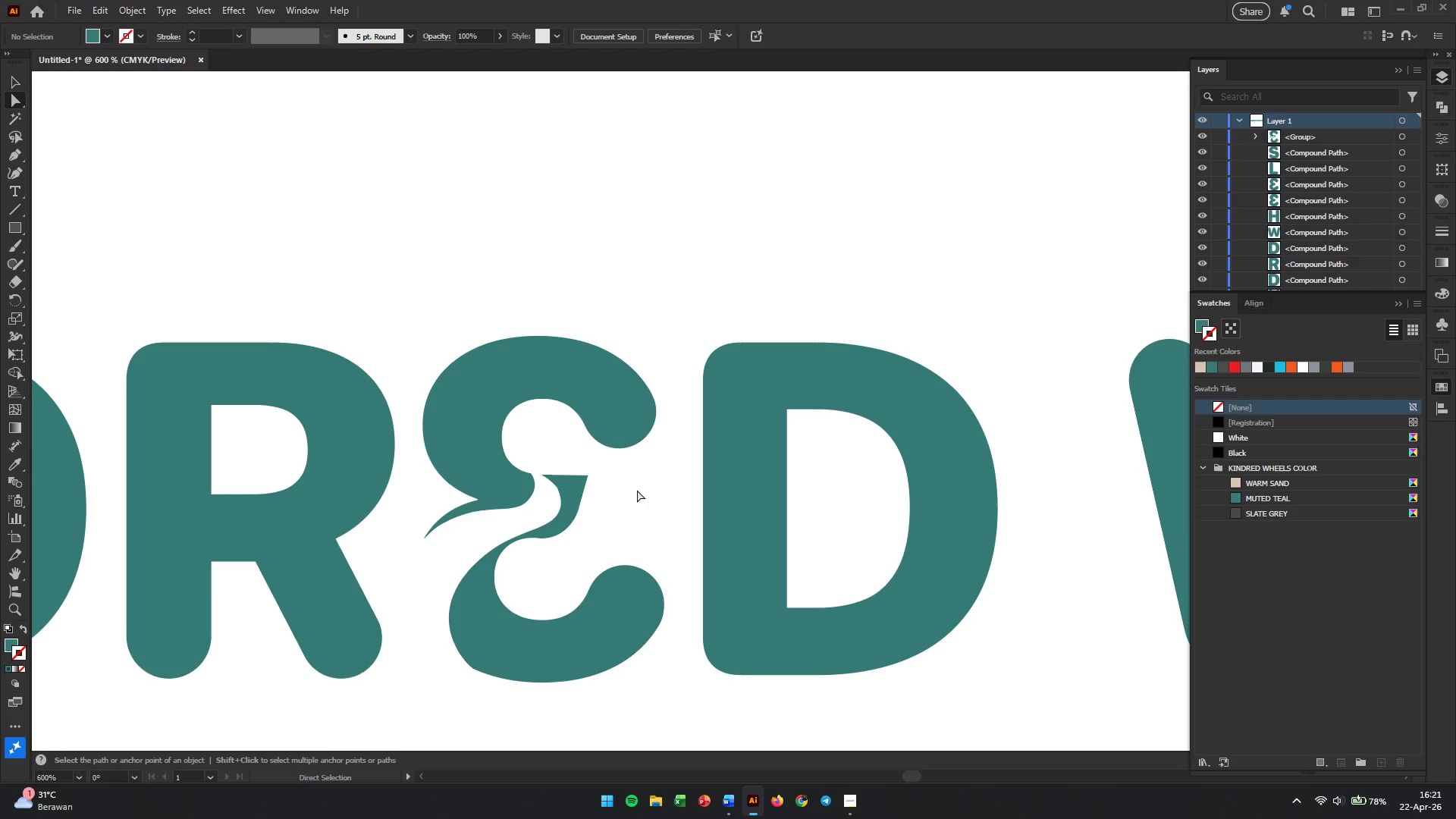 
hold_key(key=AltLeft, duration=0.47)
scroll: coordinate [629, 610], scroll_direction: up, amount: 3.0
 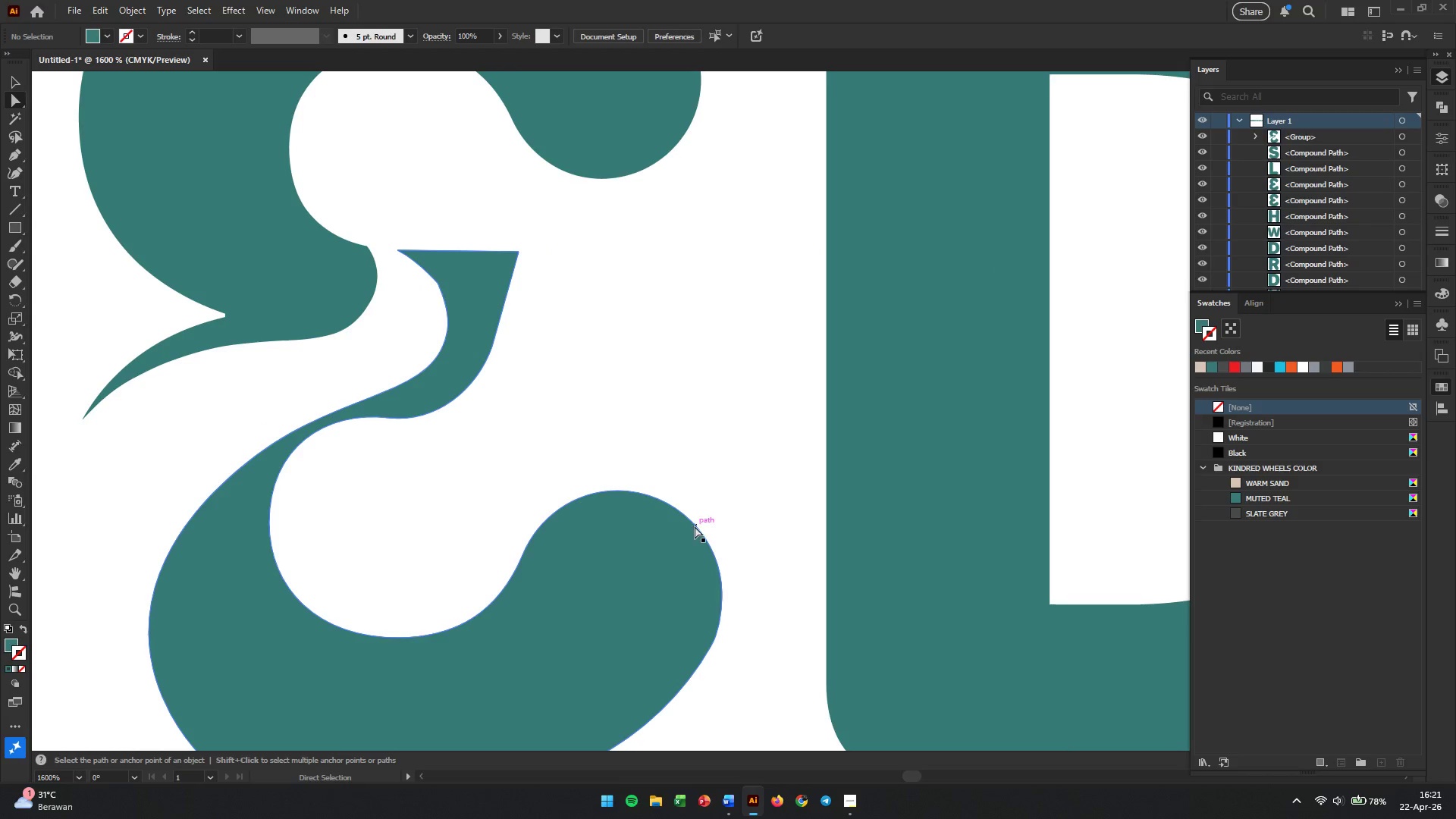 
left_click([698, 526])
 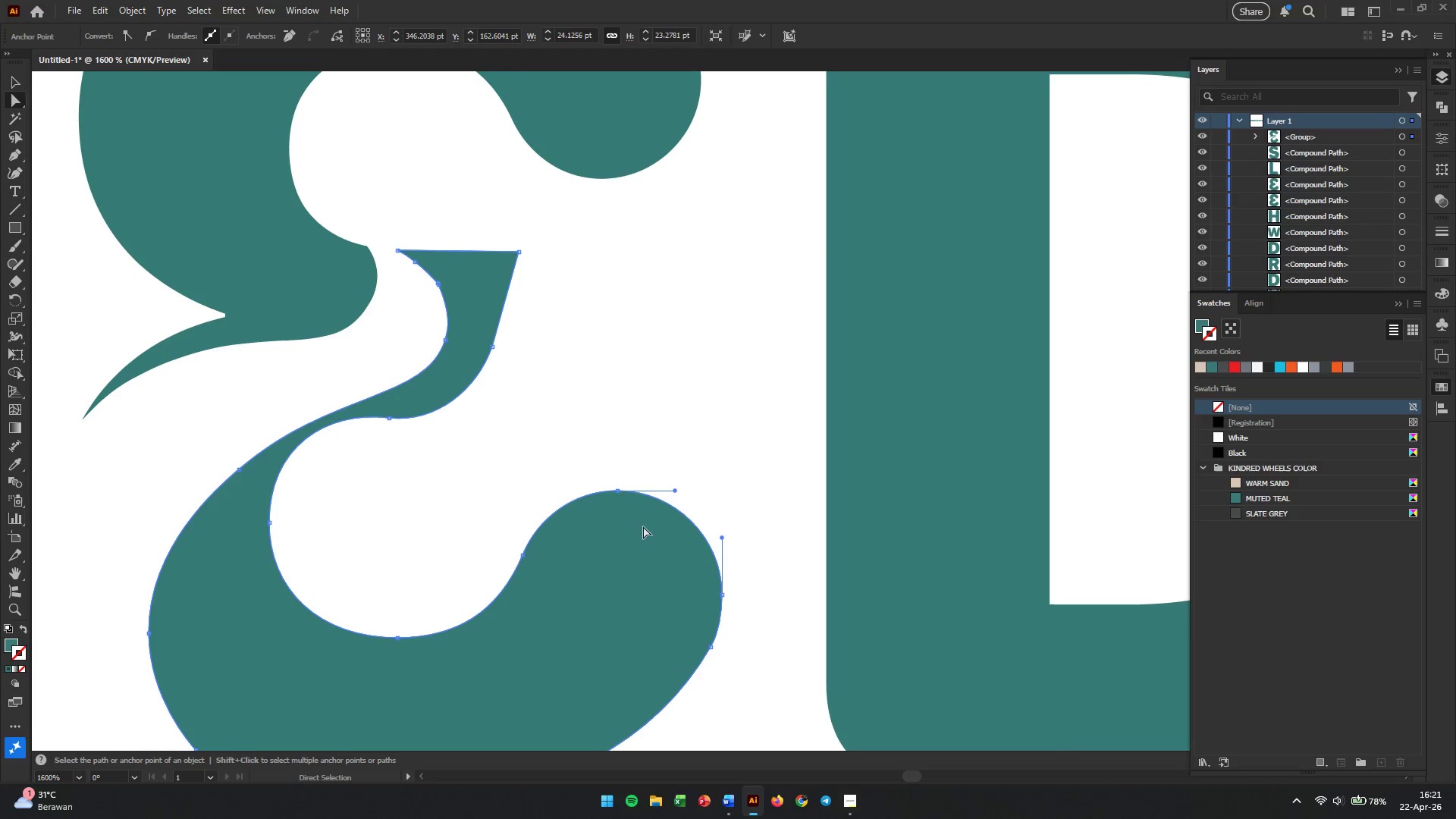 
left_click([625, 508])
 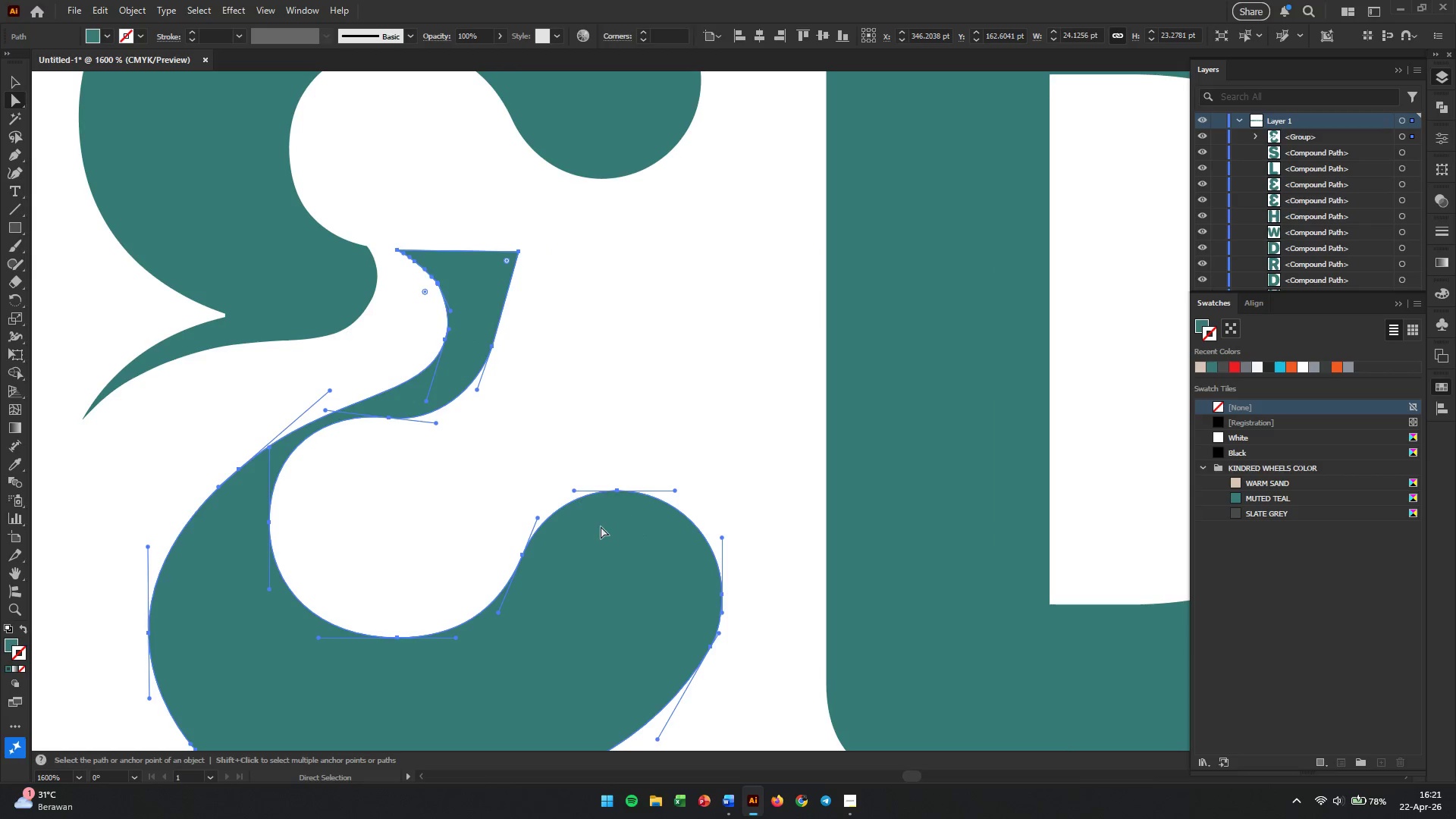 
left_click([601, 549])
 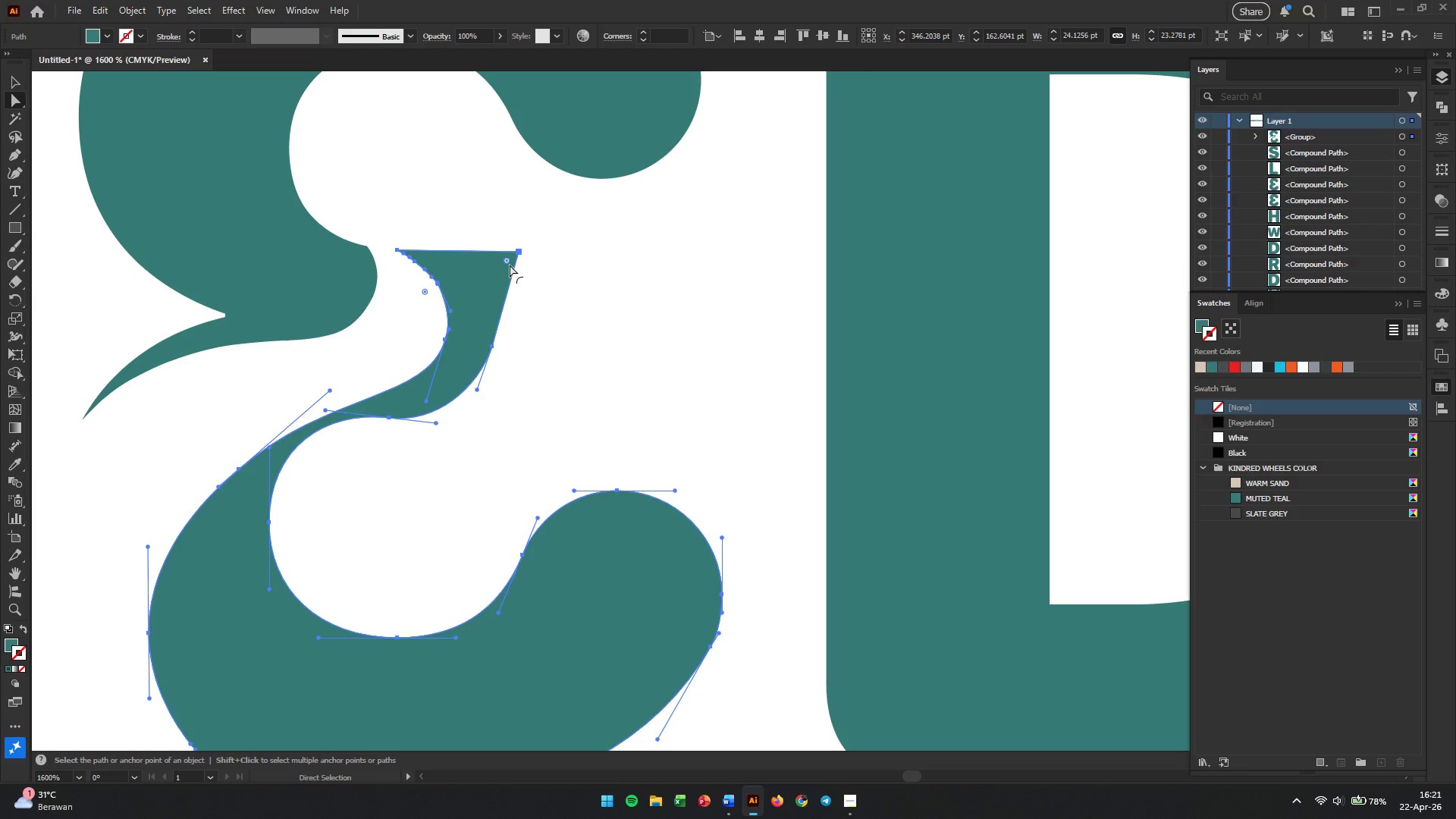 
left_click_drag(start_coordinate=[507, 262], to_coordinate=[345, 312])
 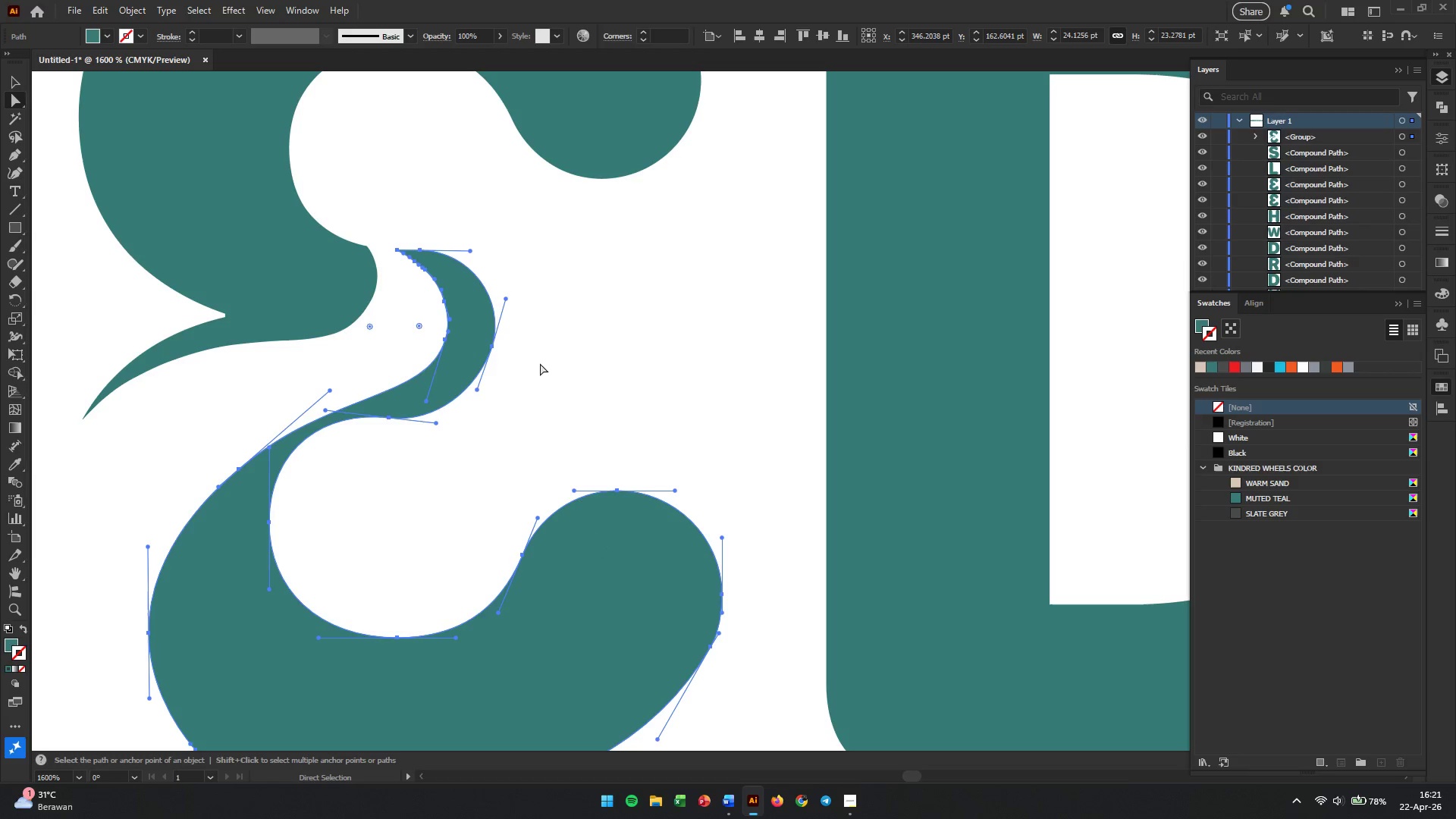 
left_click([544, 370])
 